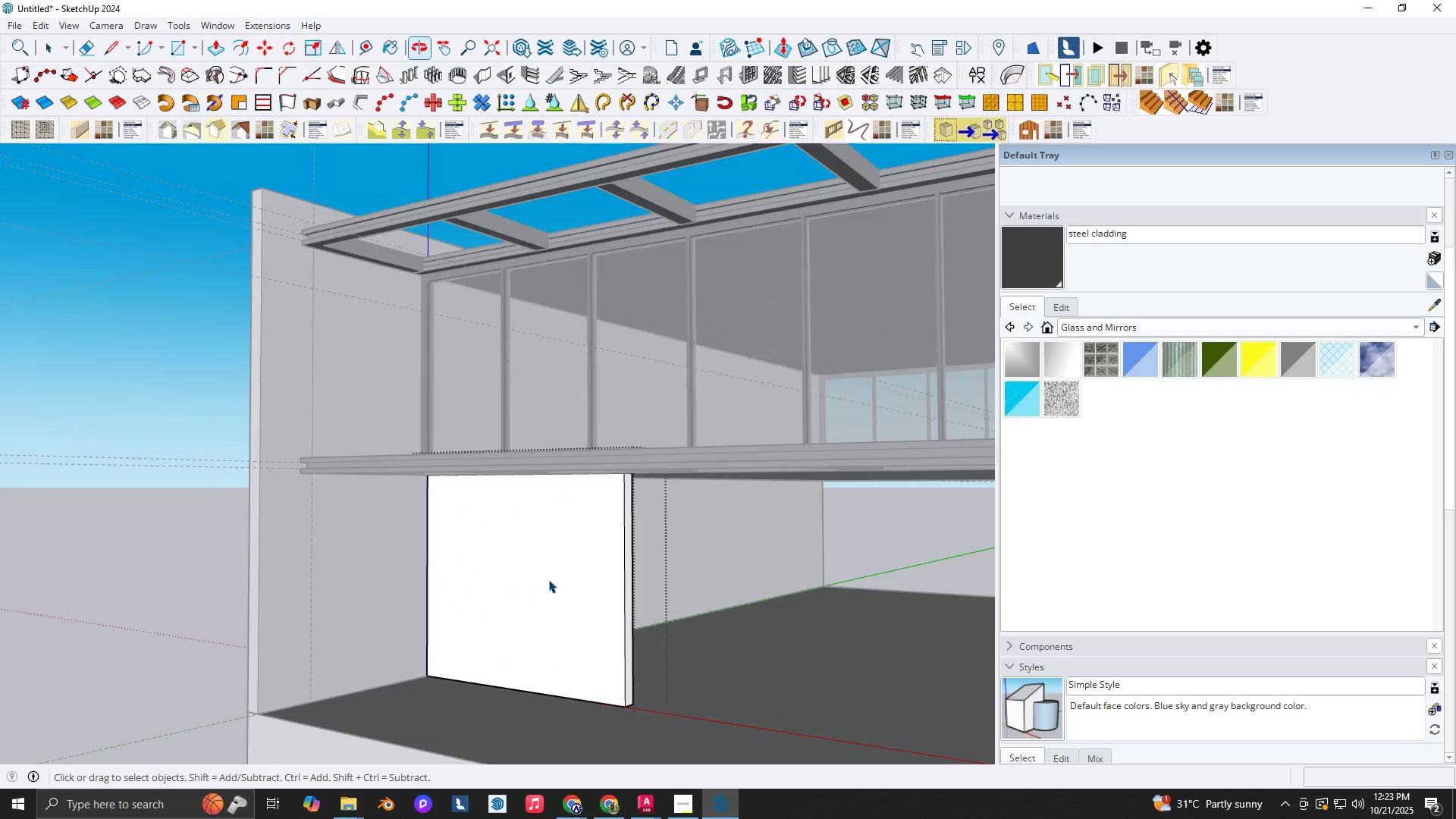 
key(Escape)
 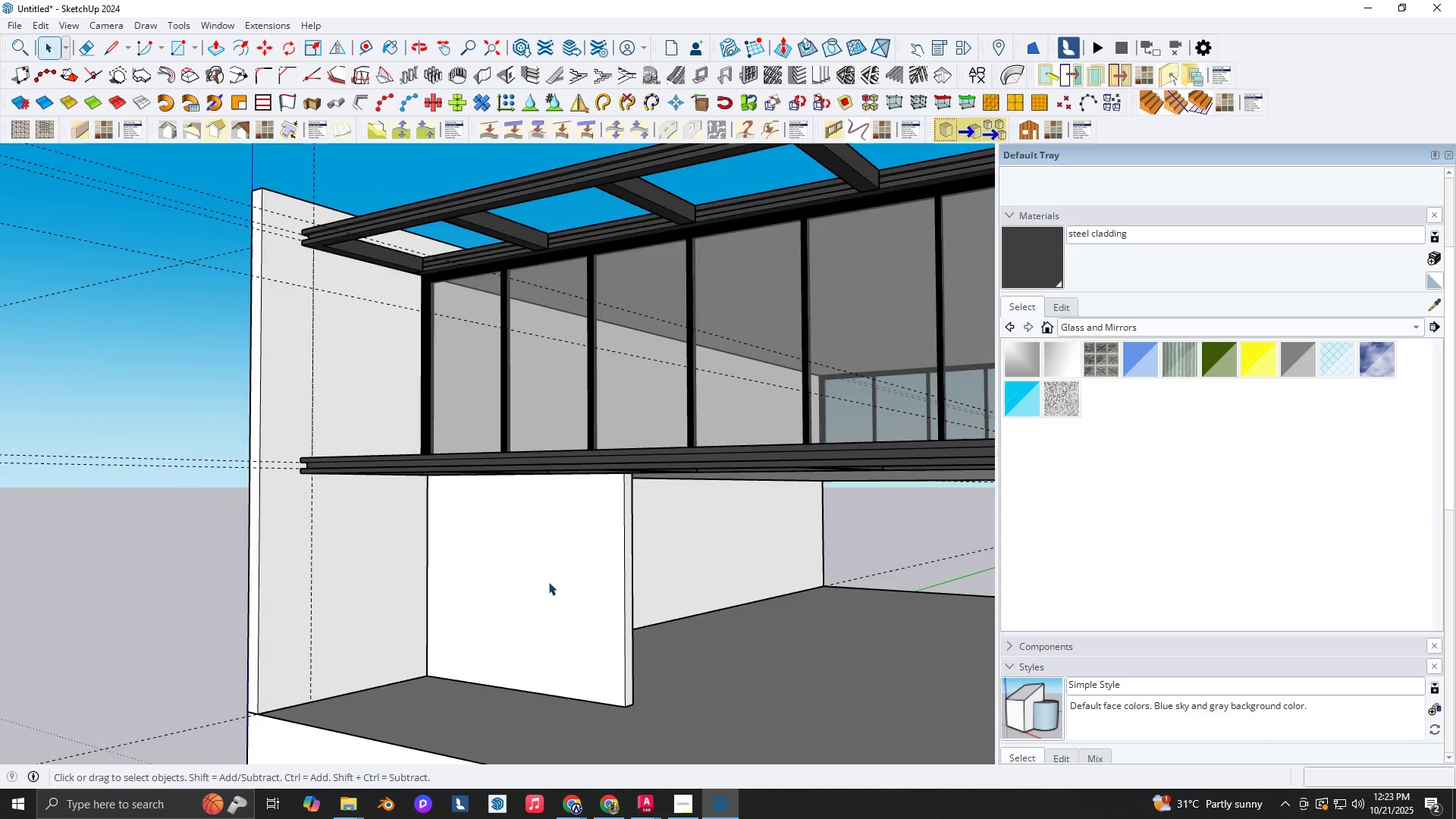 
scroll: coordinate [548, 582], scroll_direction: down, amount: 4.0
 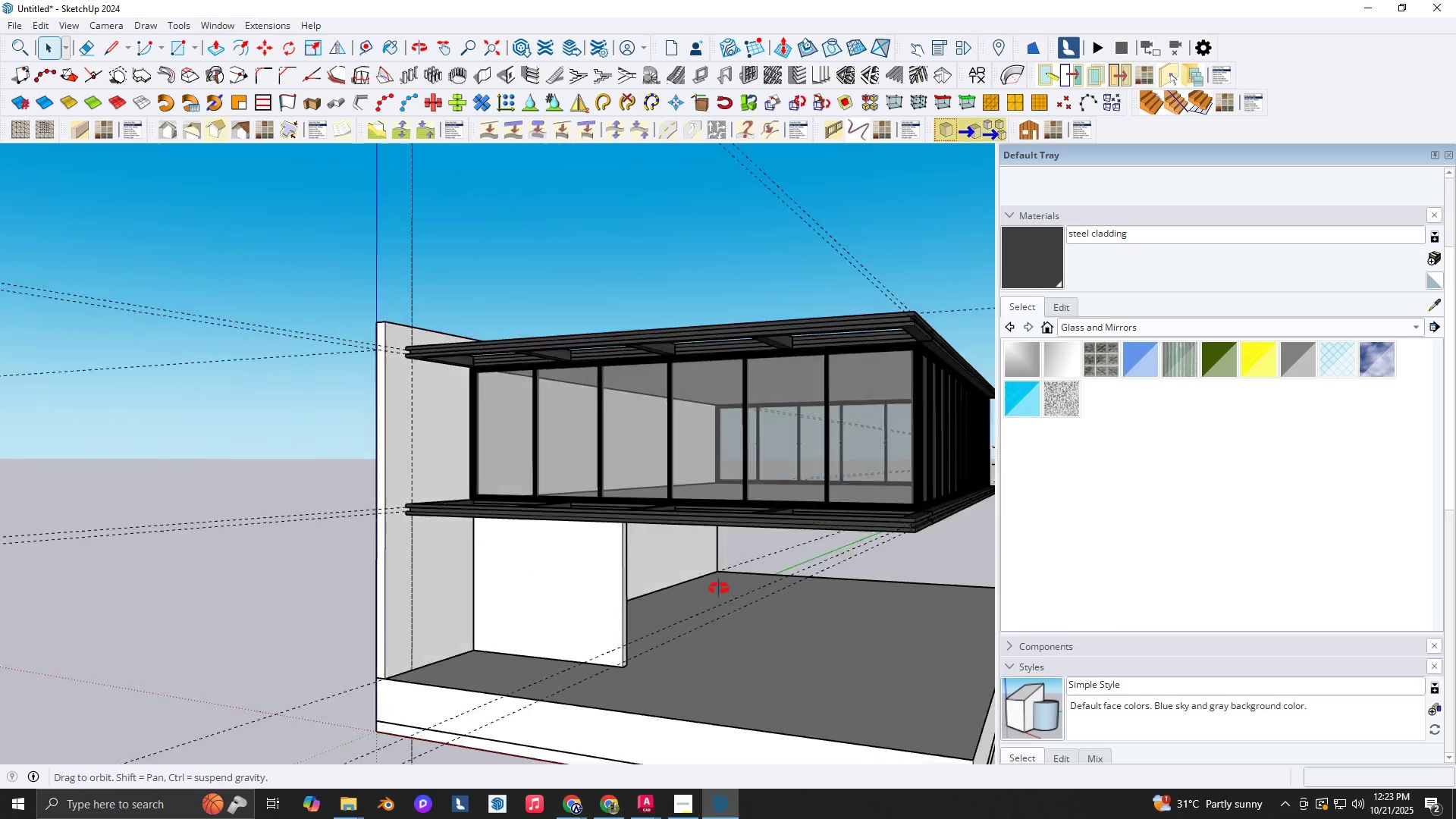 
key(Shift+ShiftLeft)
 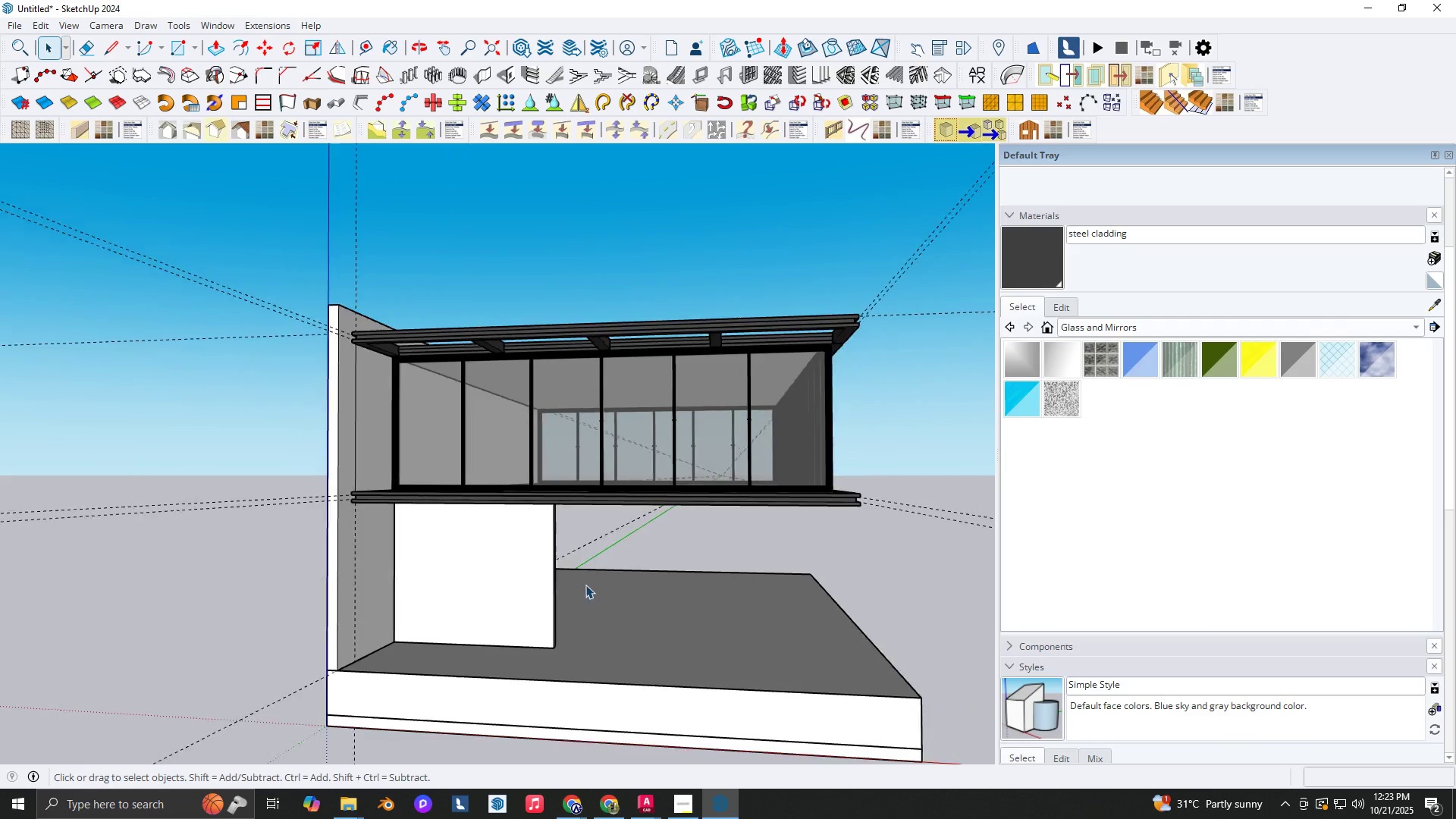 
scroll: coordinate [583, 584], scroll_direction: up, amount: 2.0
 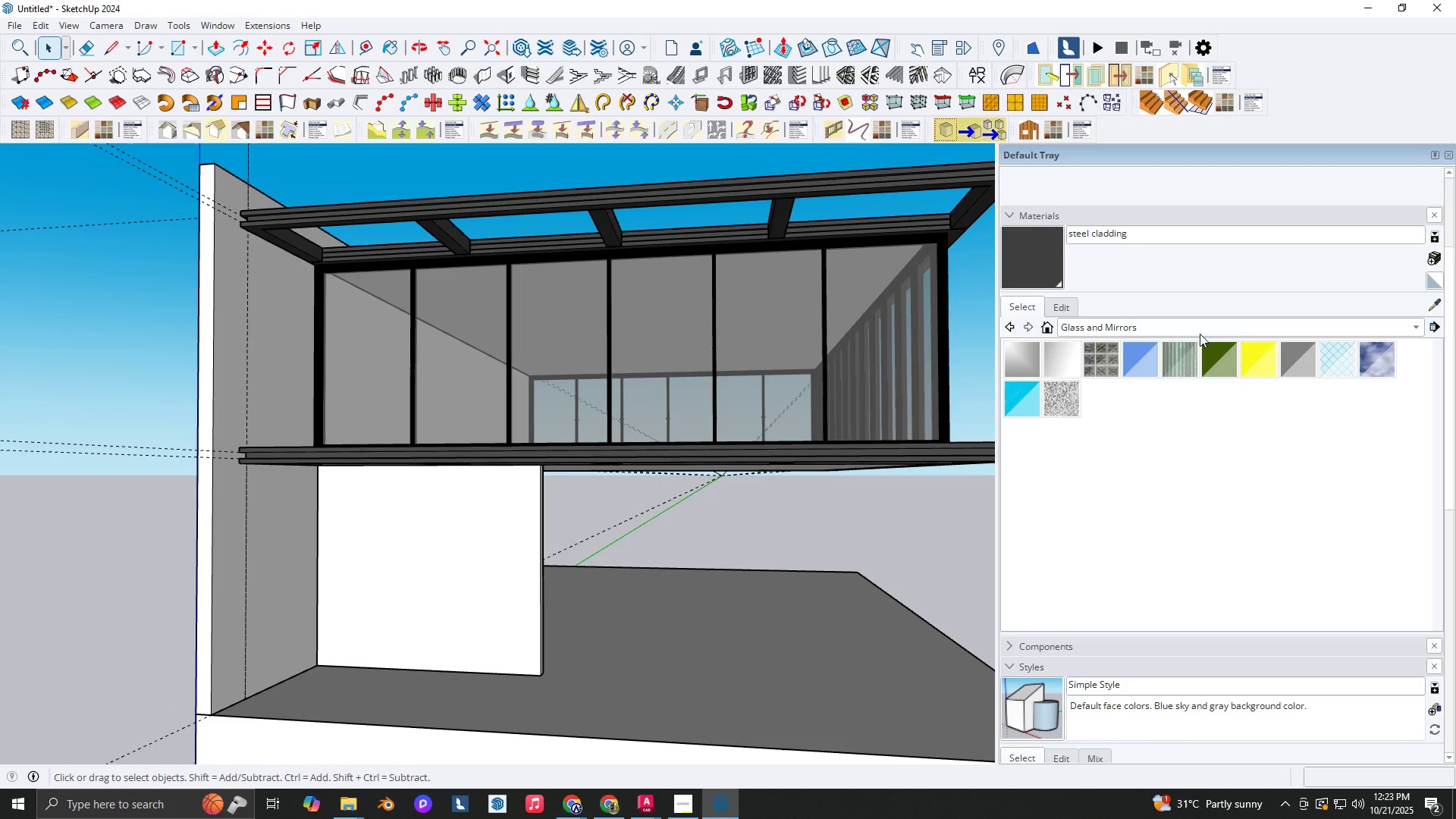 
left_click([1200, 334])
 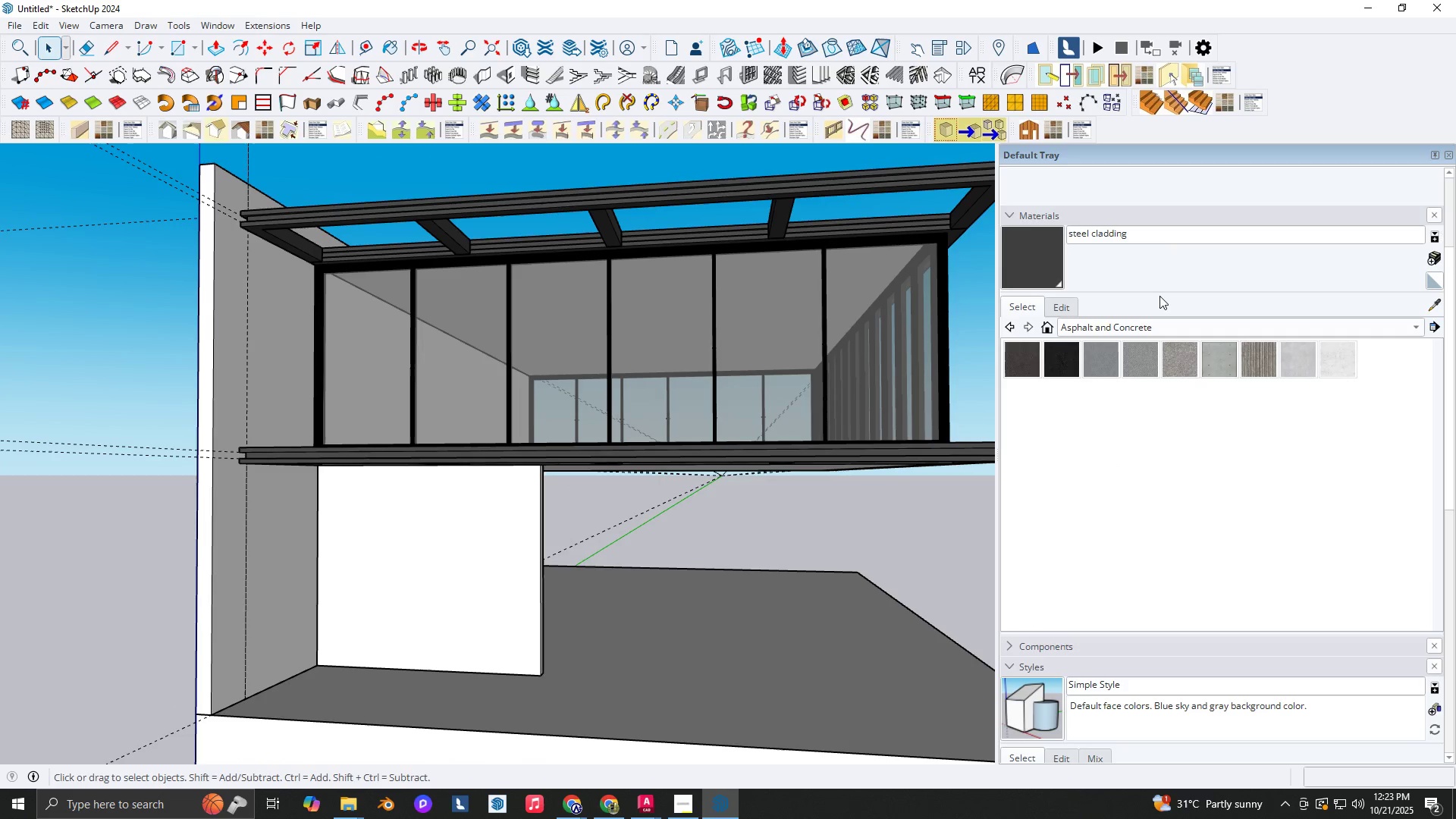 
left_click([1299, 350])
 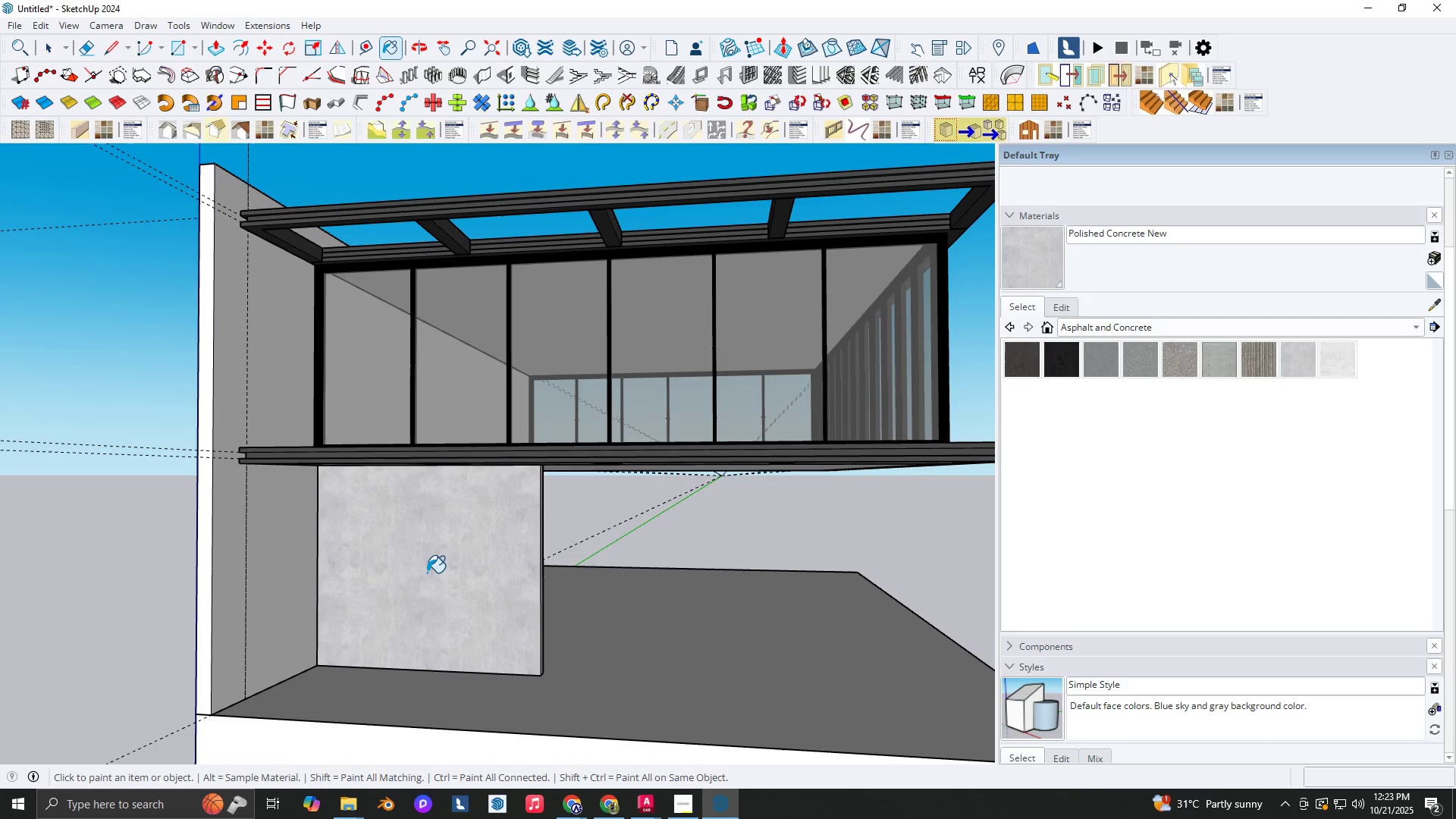 
scroll: coordinate [434, 579], scroll_direction: up, amount: 3.0
 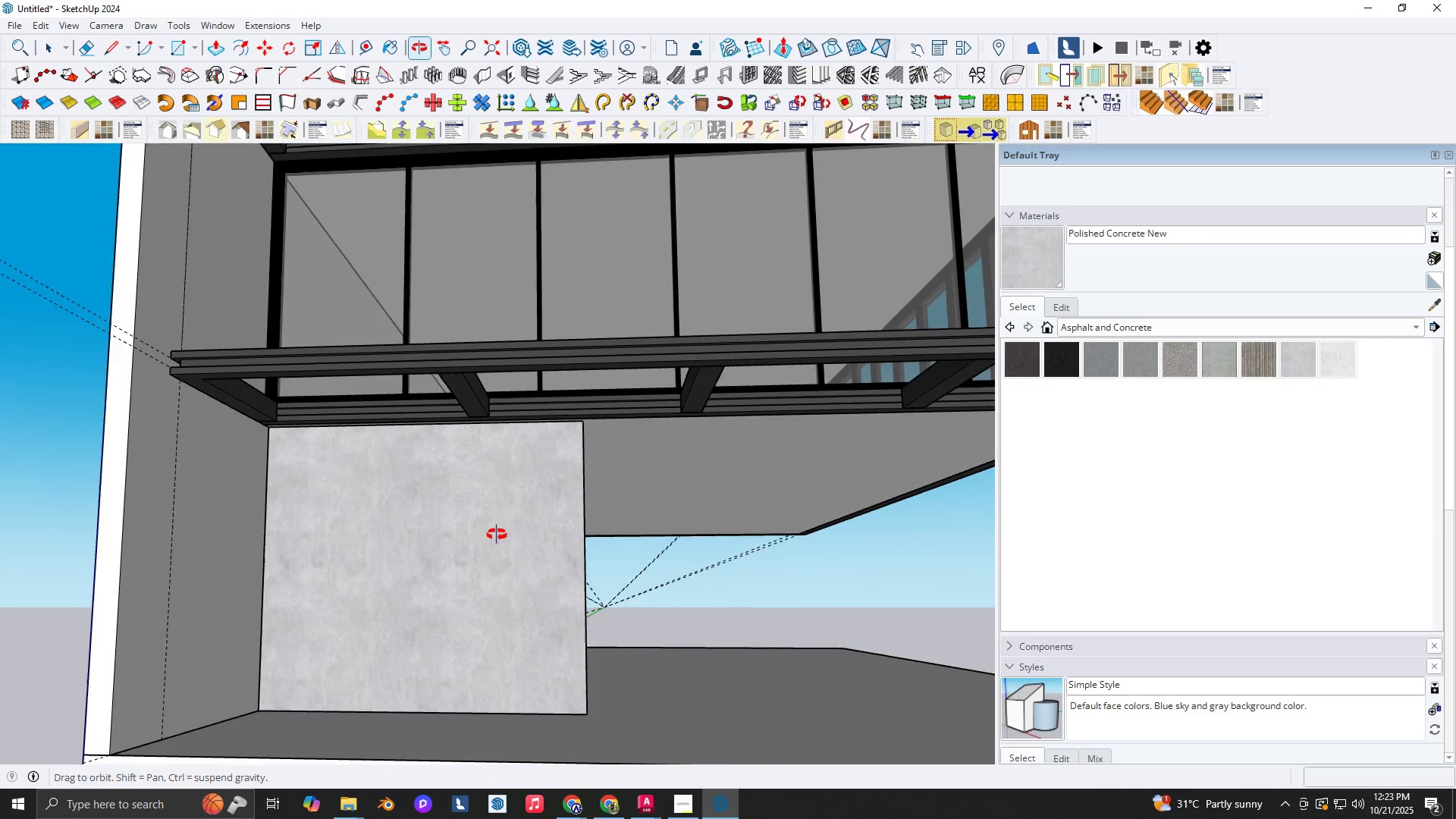 
scroll: coordinate [325, 548], scroll_direction: down, amount: 1.0
 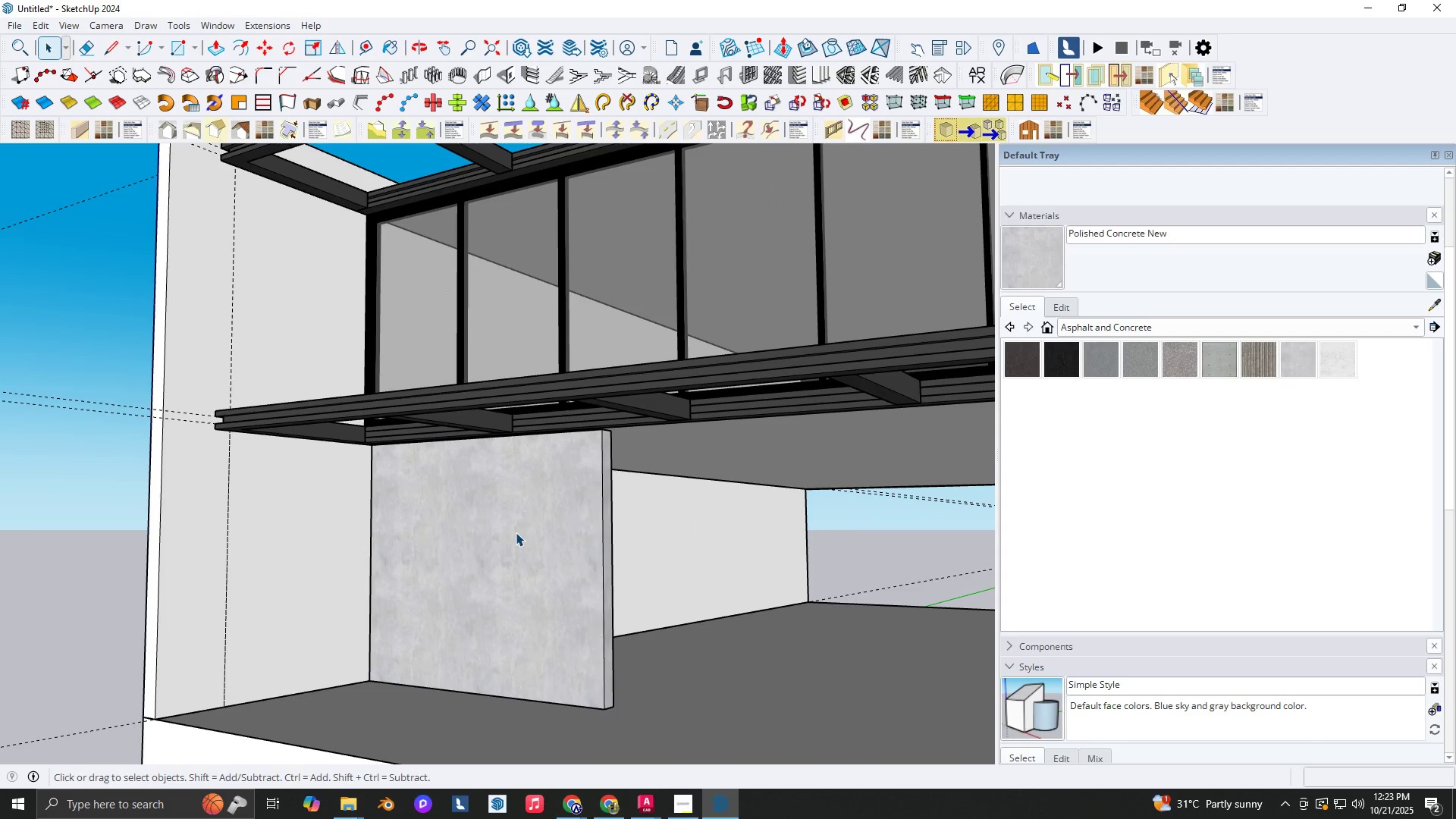 
key(Space)
 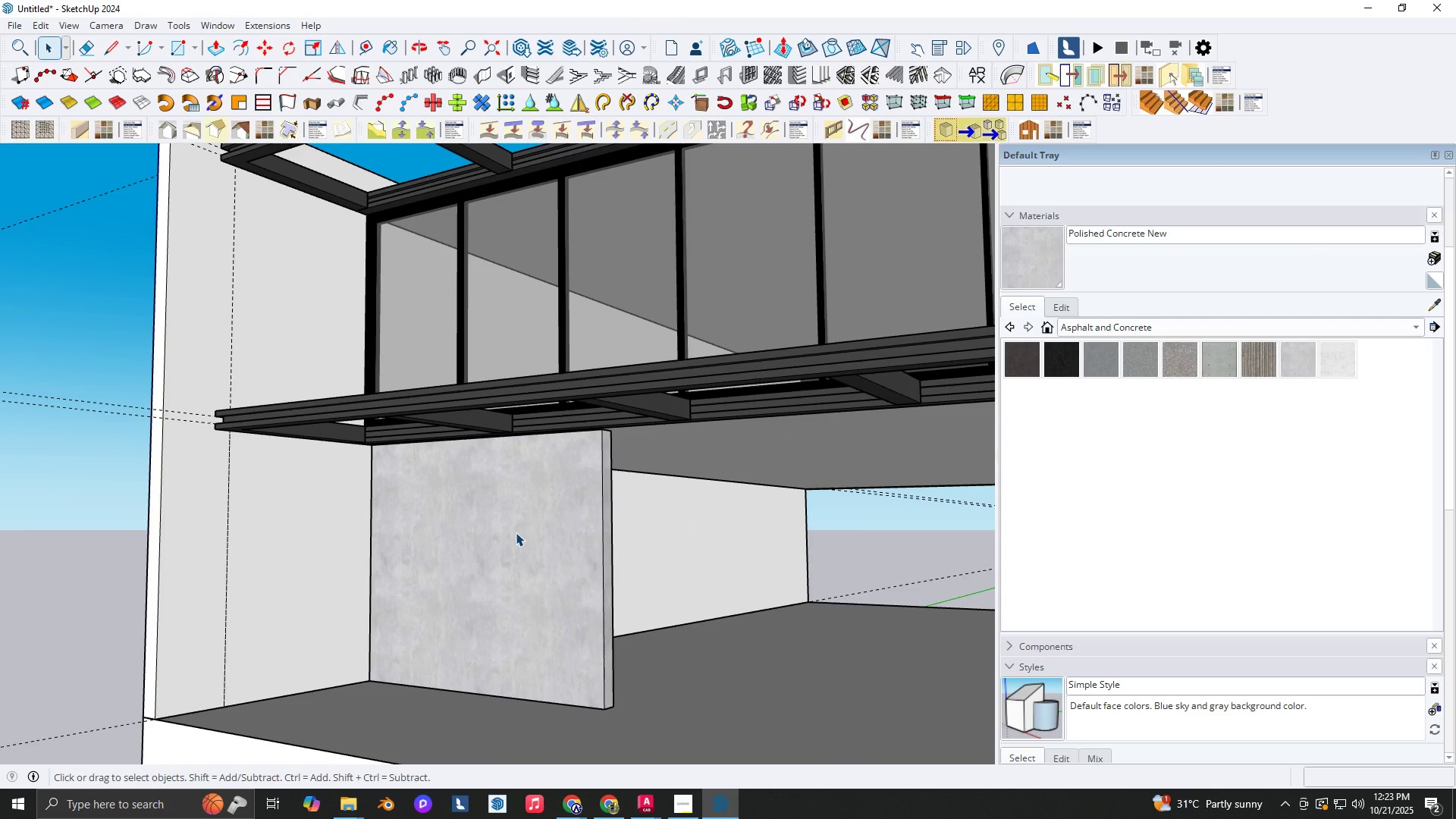 
key(T)
 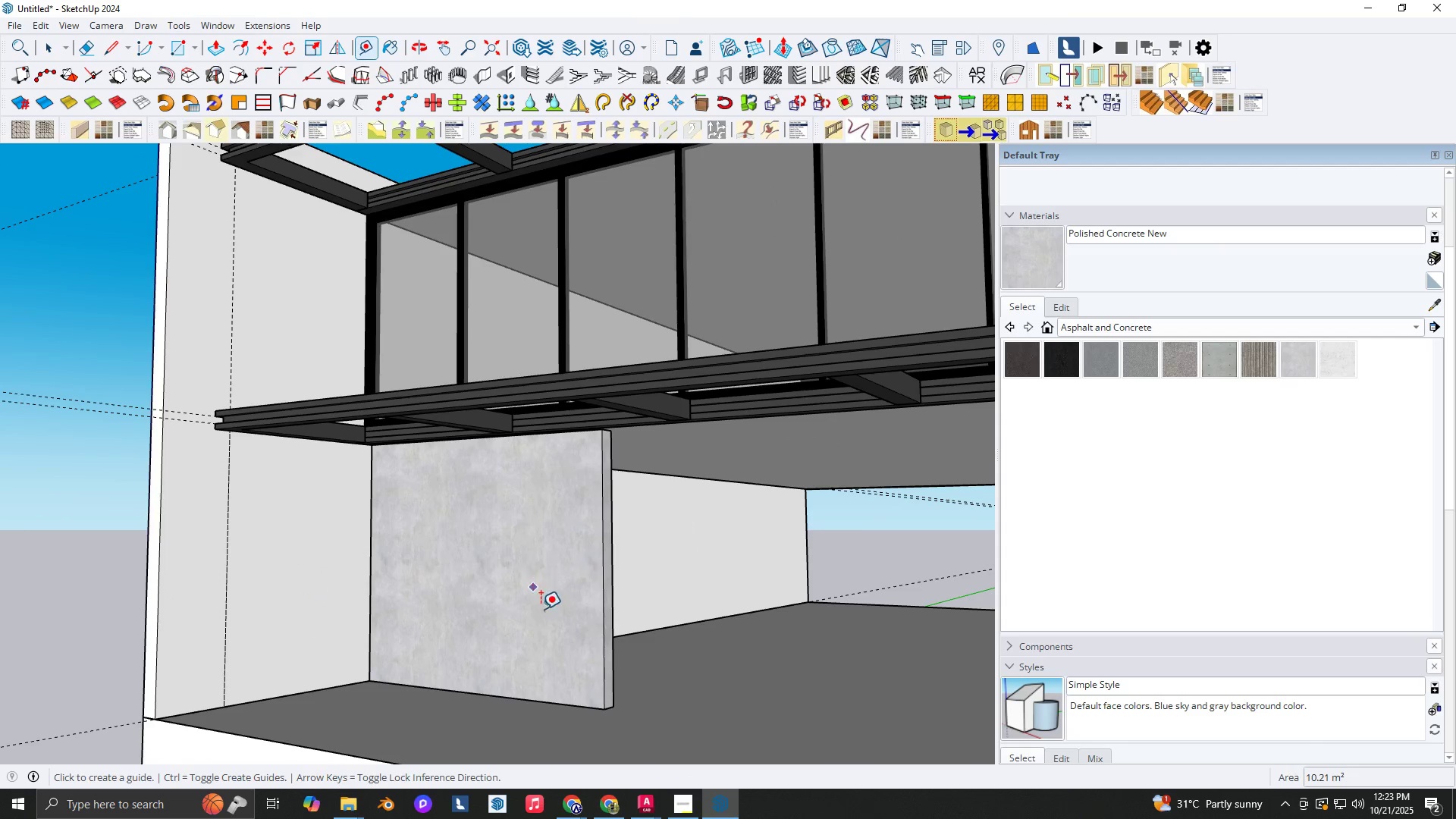 
key(Shift+ShiftLeft)
 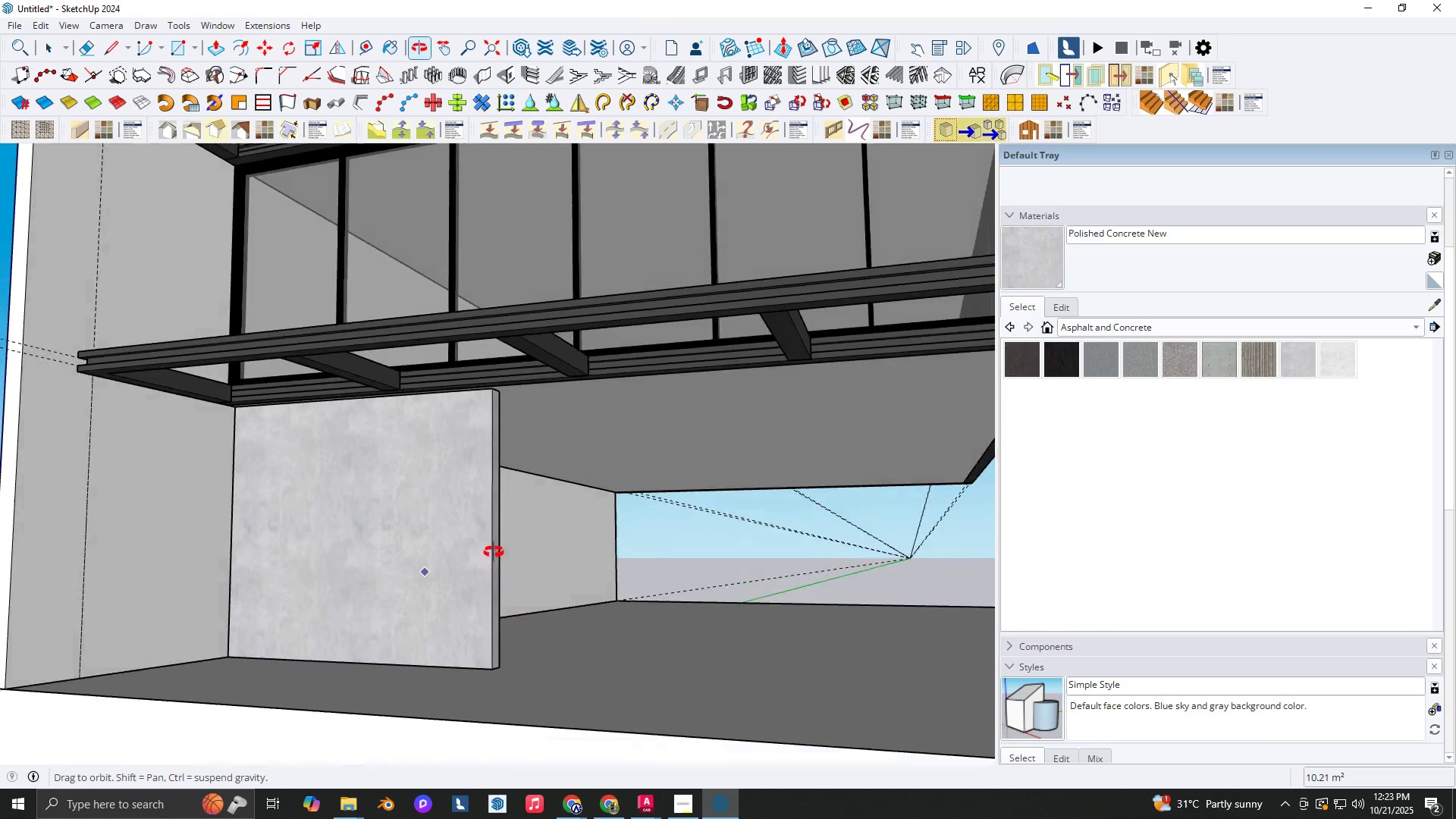 
scroll: coordinate [553, 582], scroll_direction: down, amount: 4.0
 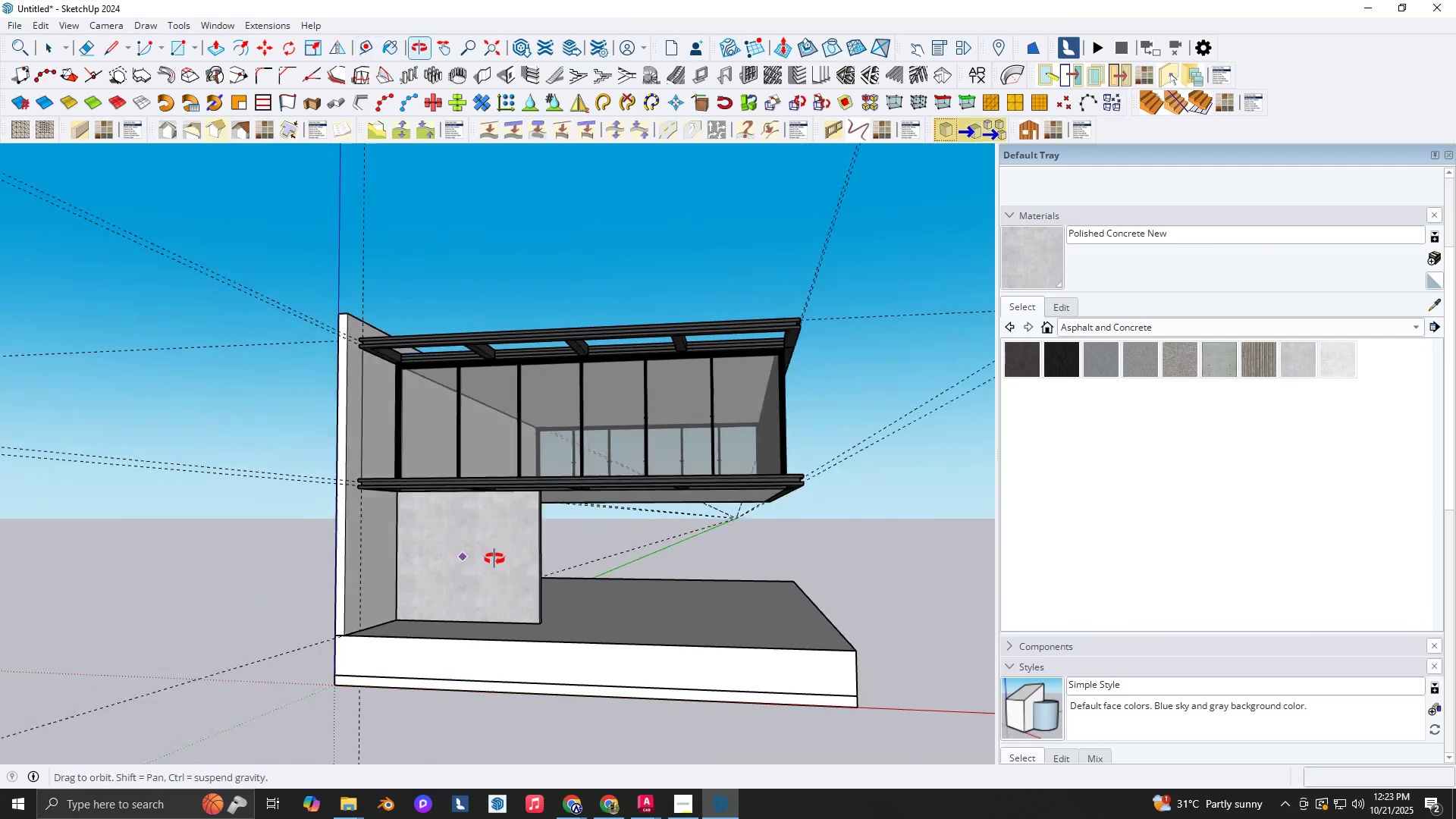 
scroll: coordinate [605, 585], scroll_direction: up, amount: 13.0
 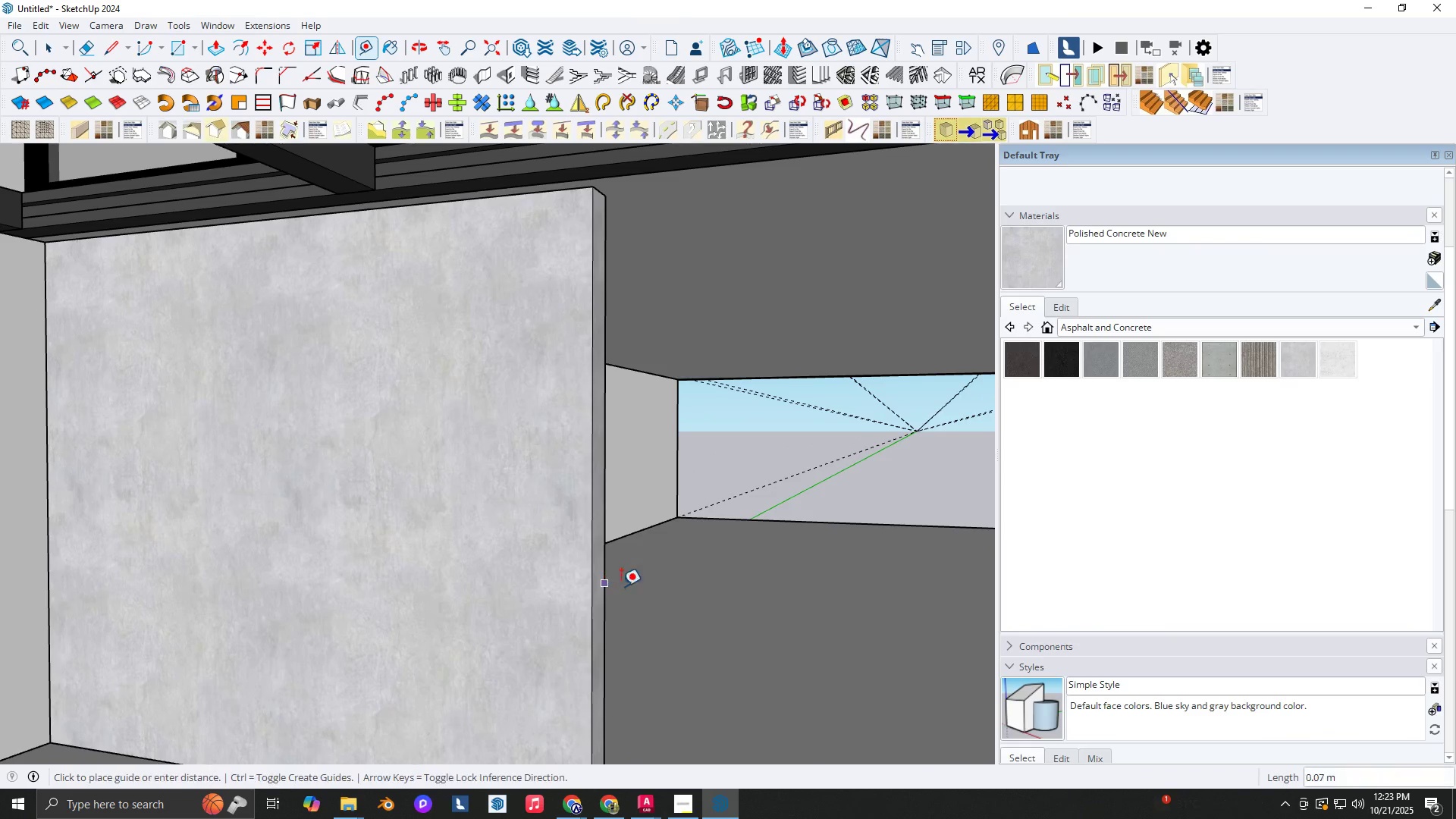 
key(Space)
 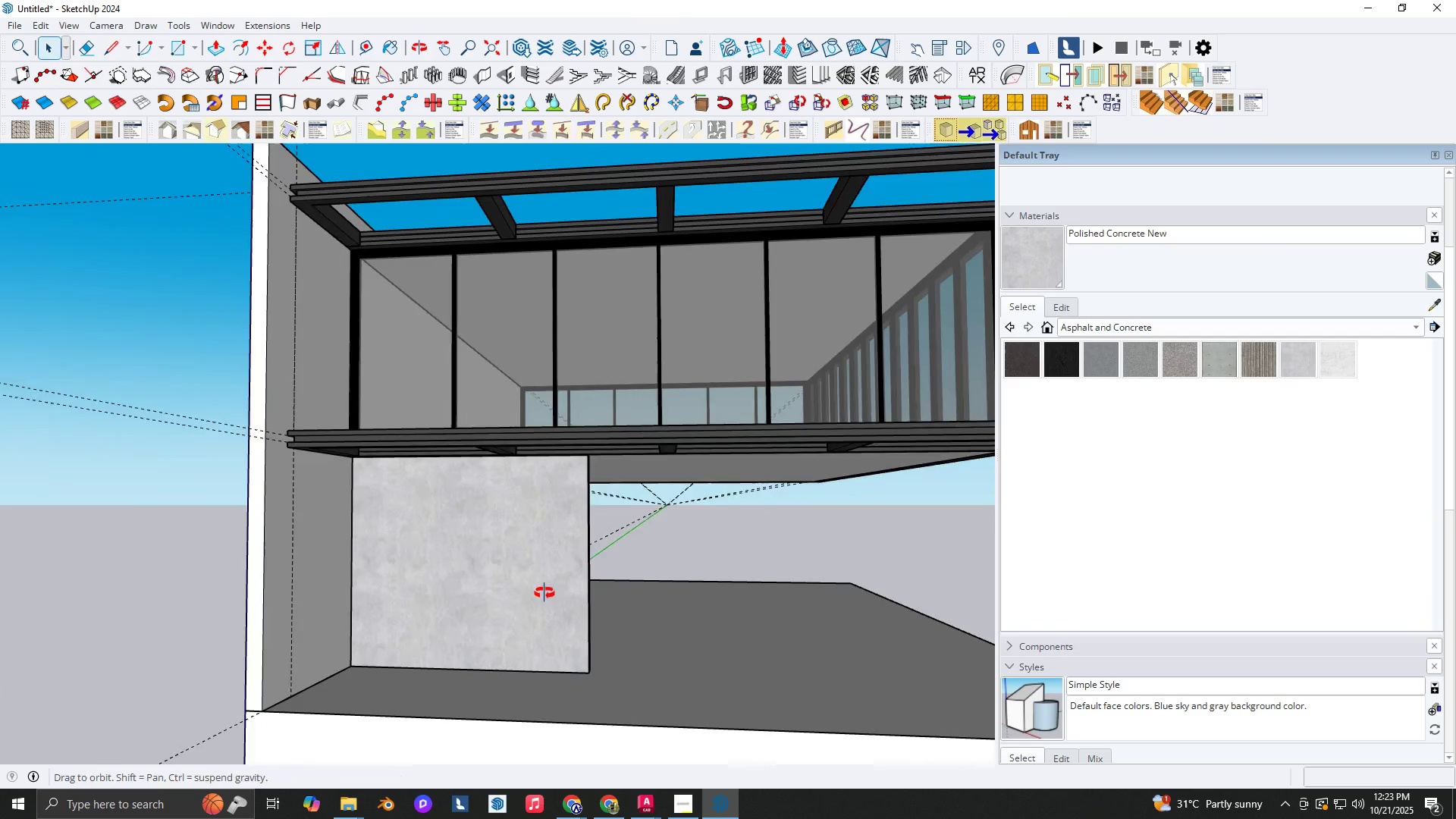 
key(T)
 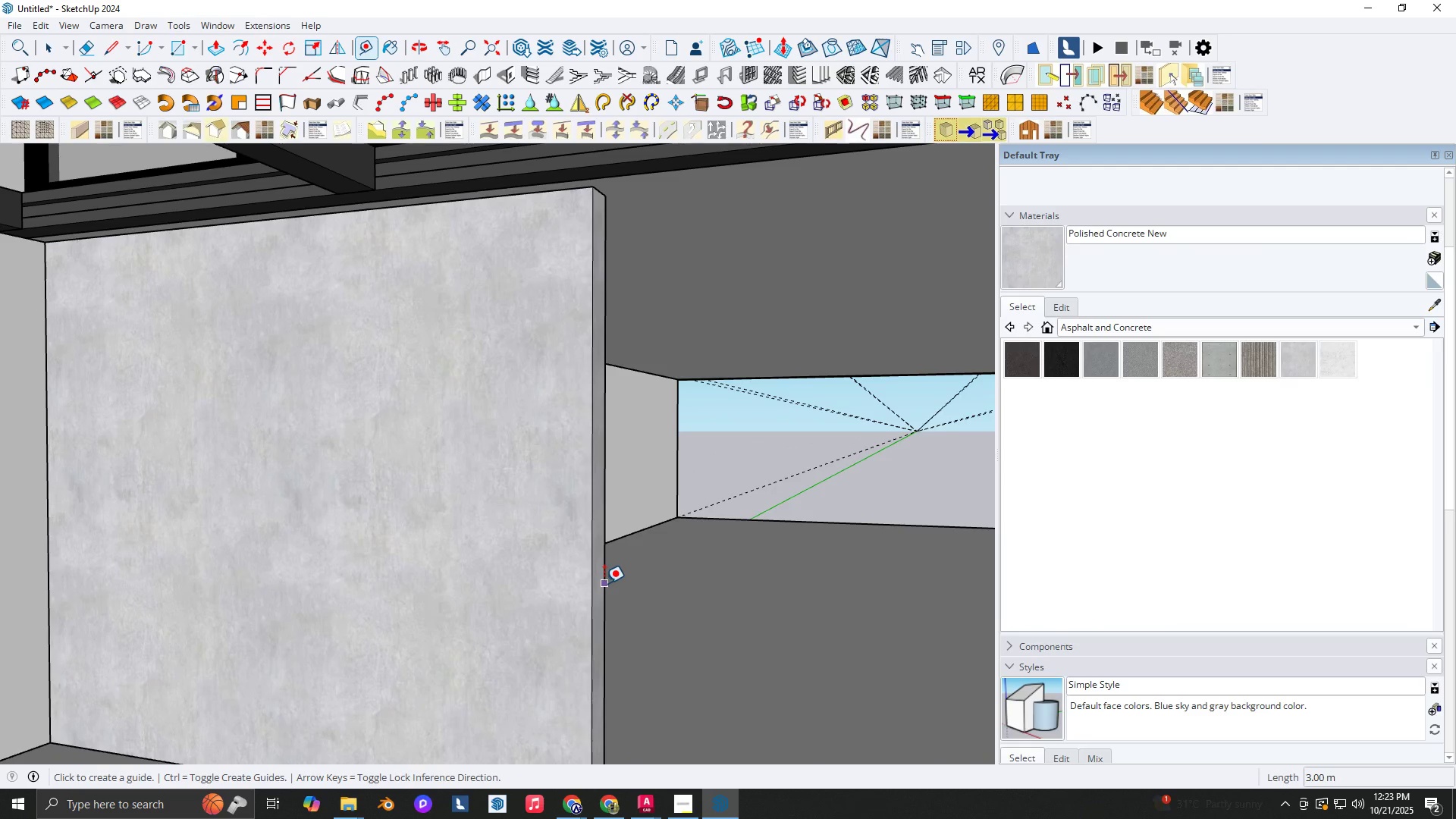 
left_click([604, 583])
 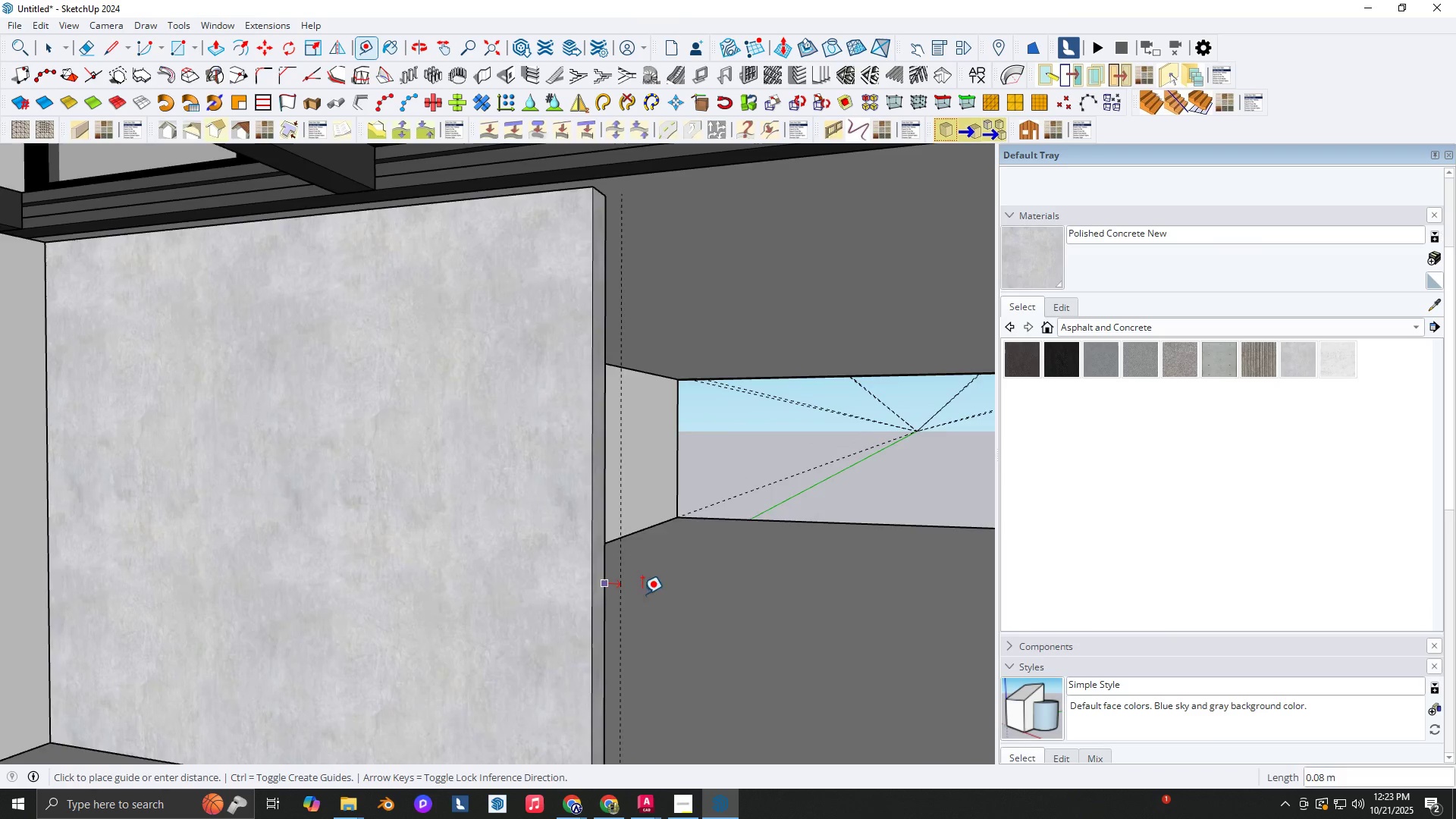 
scroll: coordinate [739, 695], scroll_direction: down, amount: 9.0
 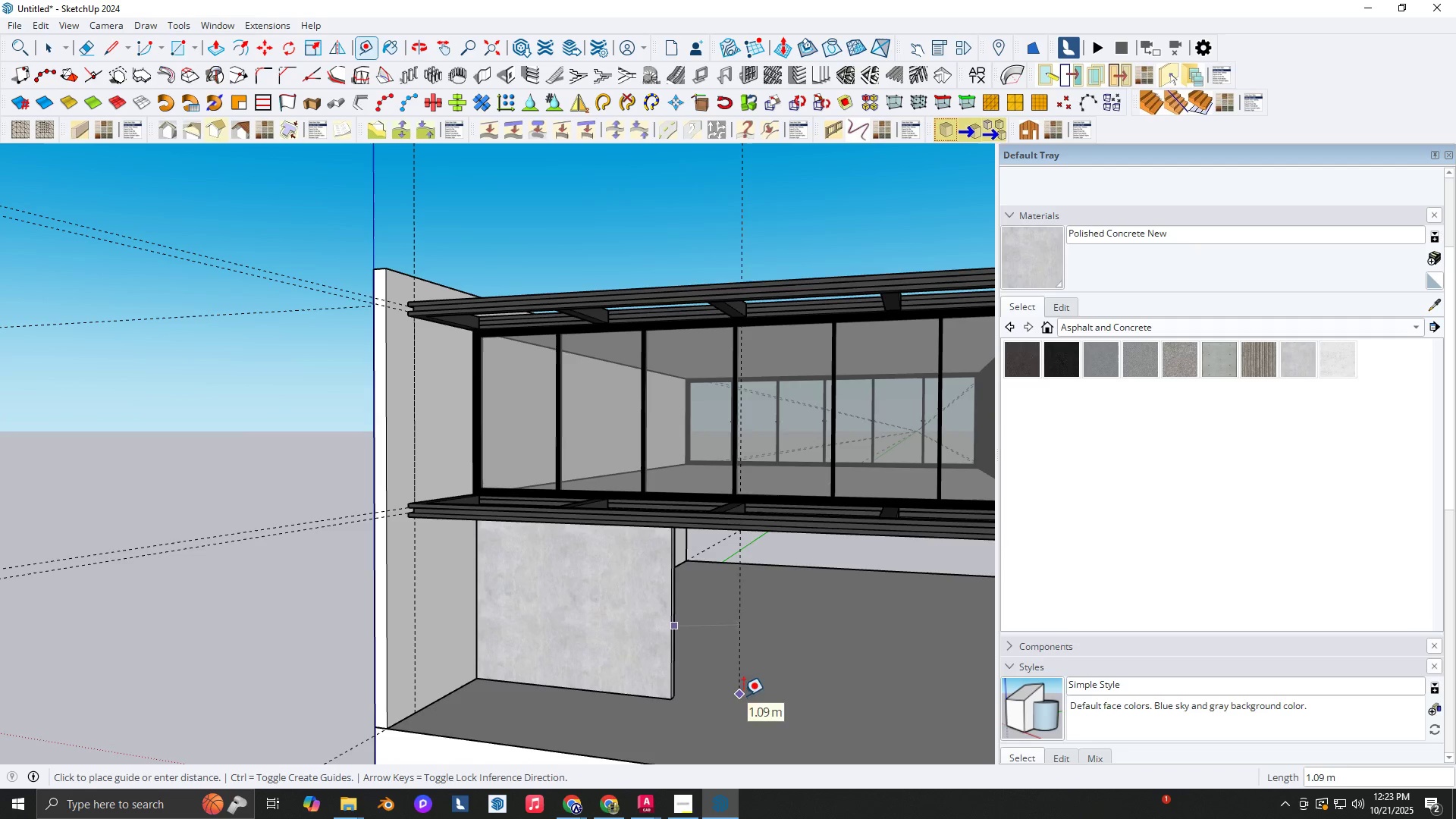 
key(Shift+ShiftLeft)
 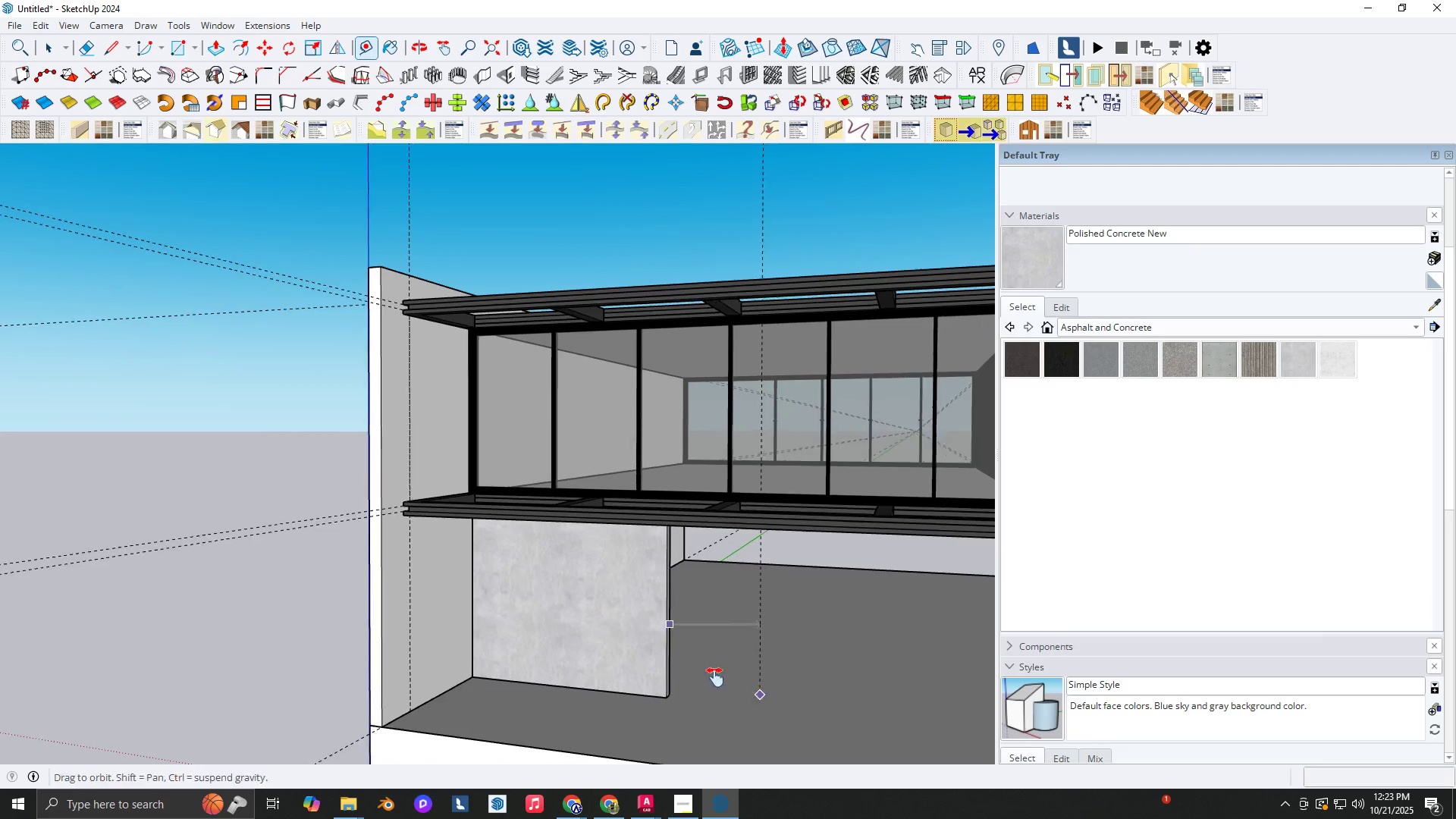 
scroll: coordinate [658, 662], scroll_direction: down, amount: 2.0
 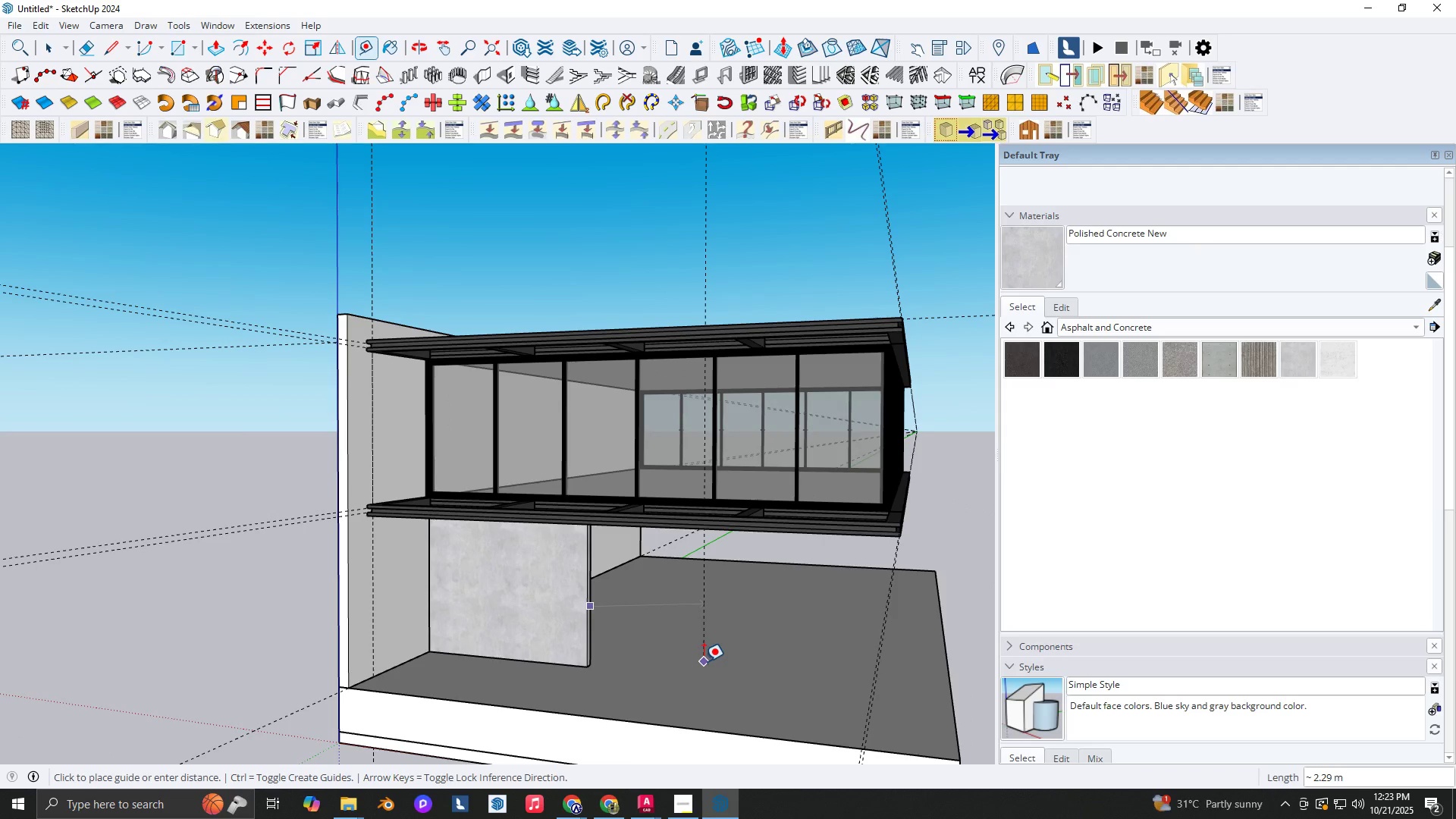 
key(ArrowLeft)
 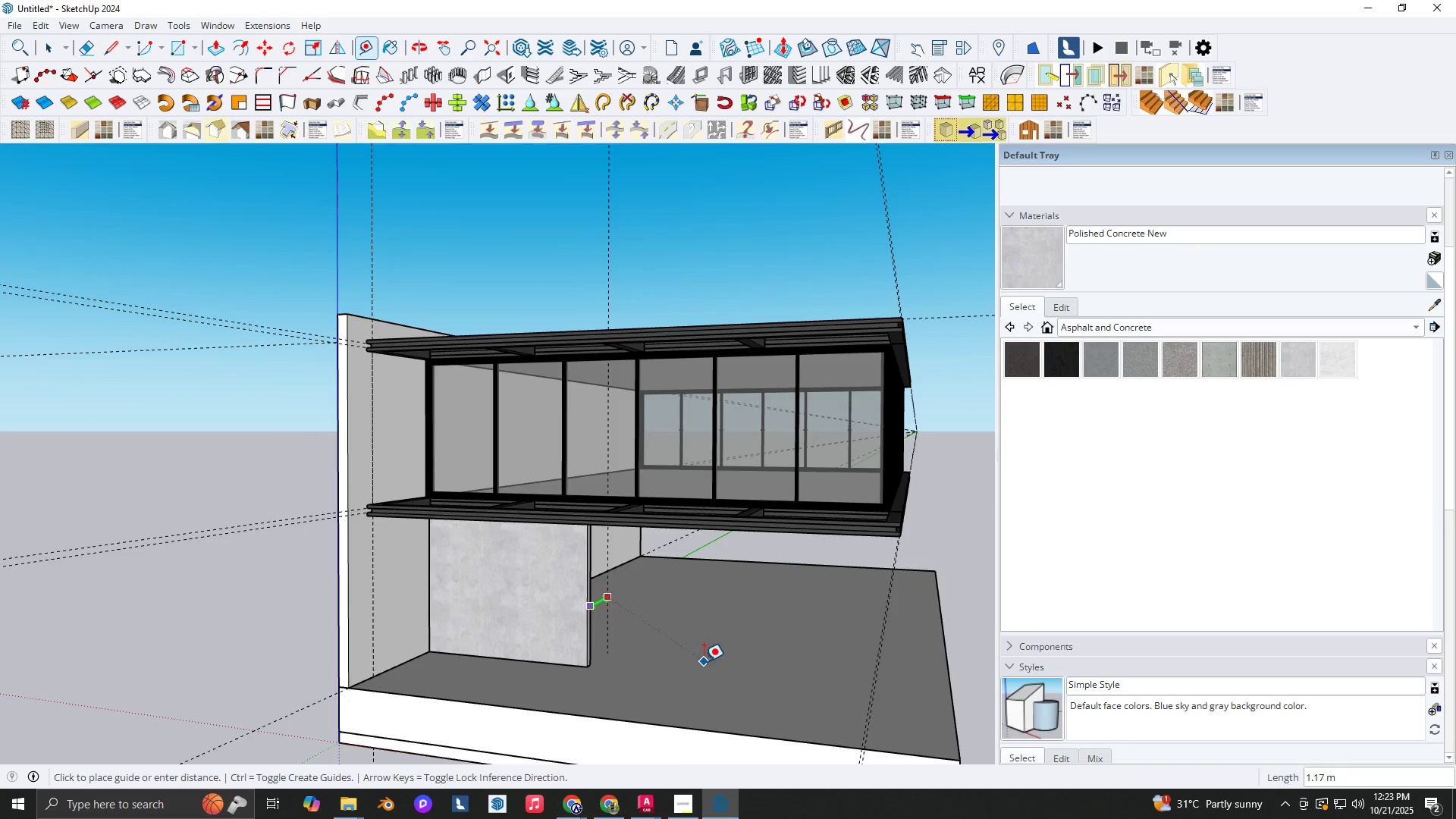 
key(ArrowRight)
 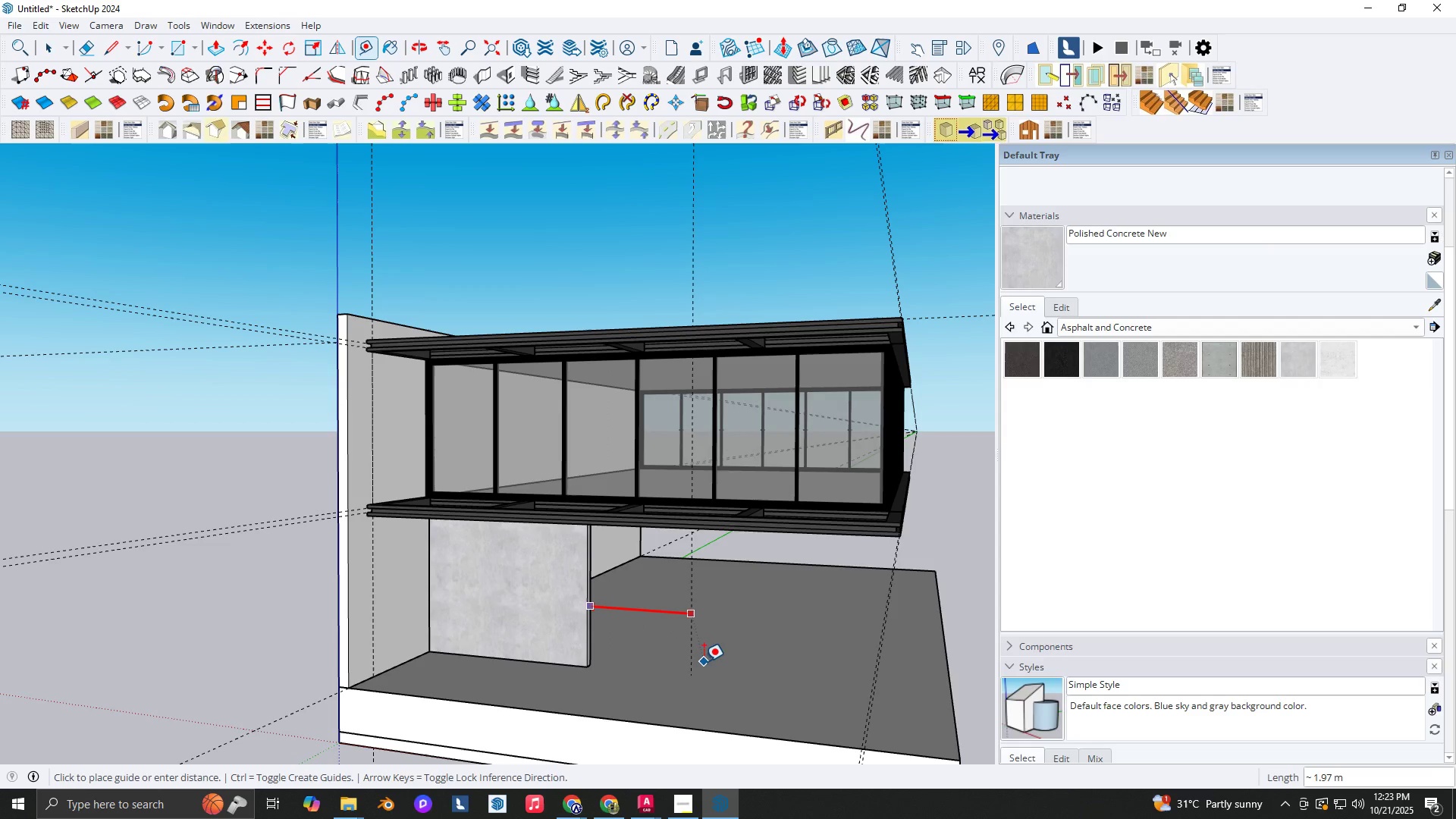 
key(Numpad2)
 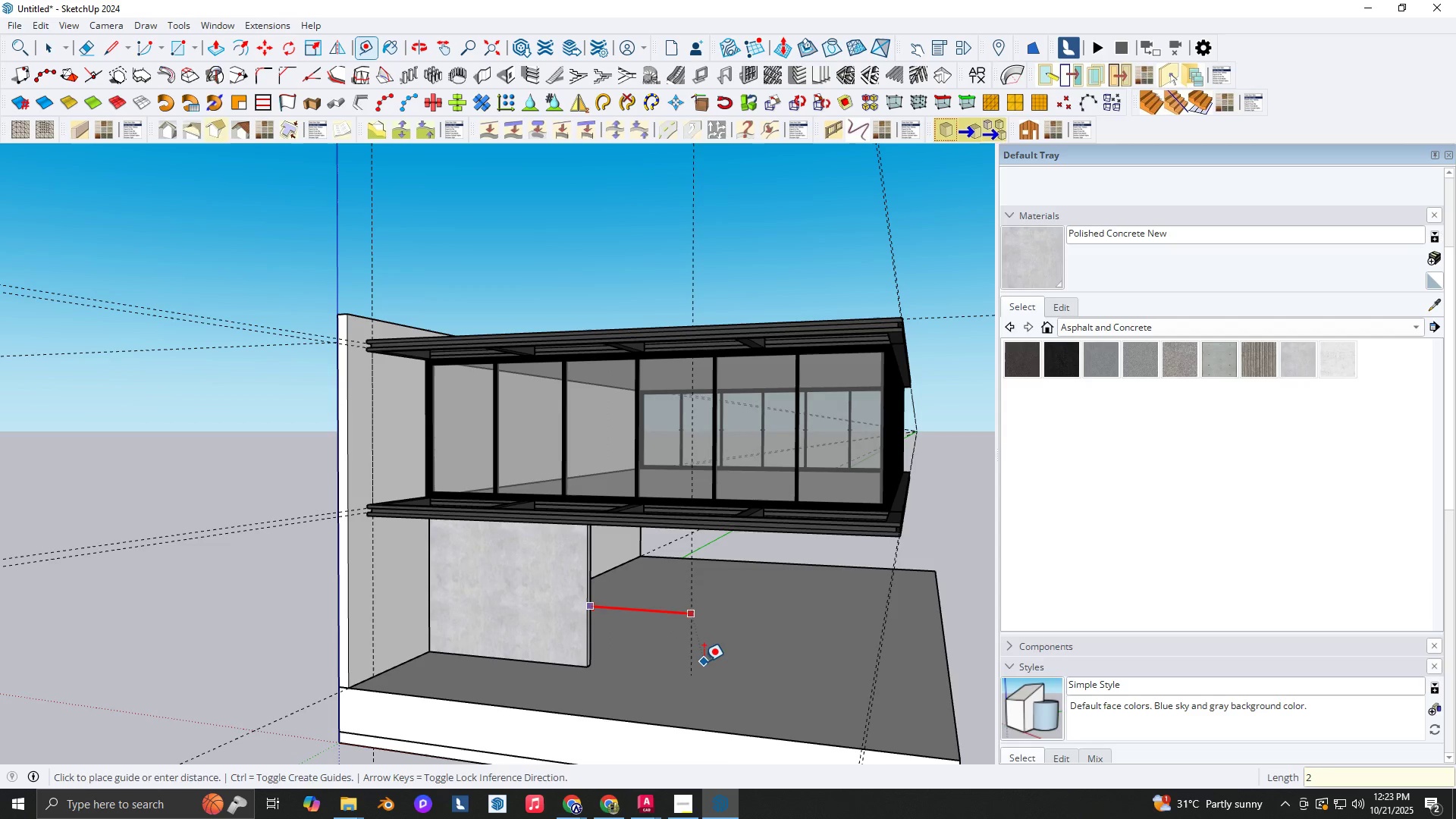 
key(NumpadEnter)
 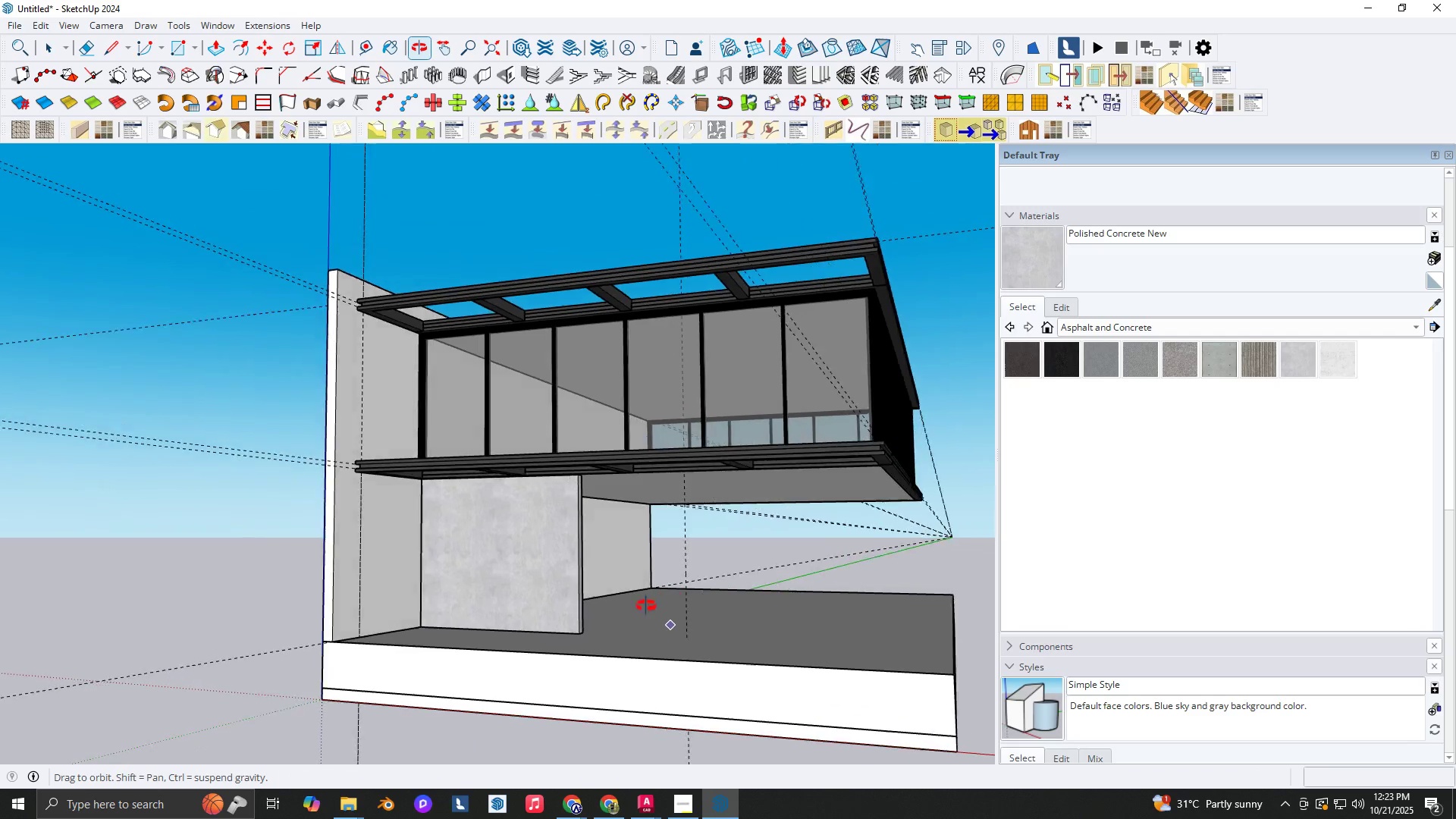 
scroll: coordinate [510, 670], scroll_direction: up, amount: 10.0
 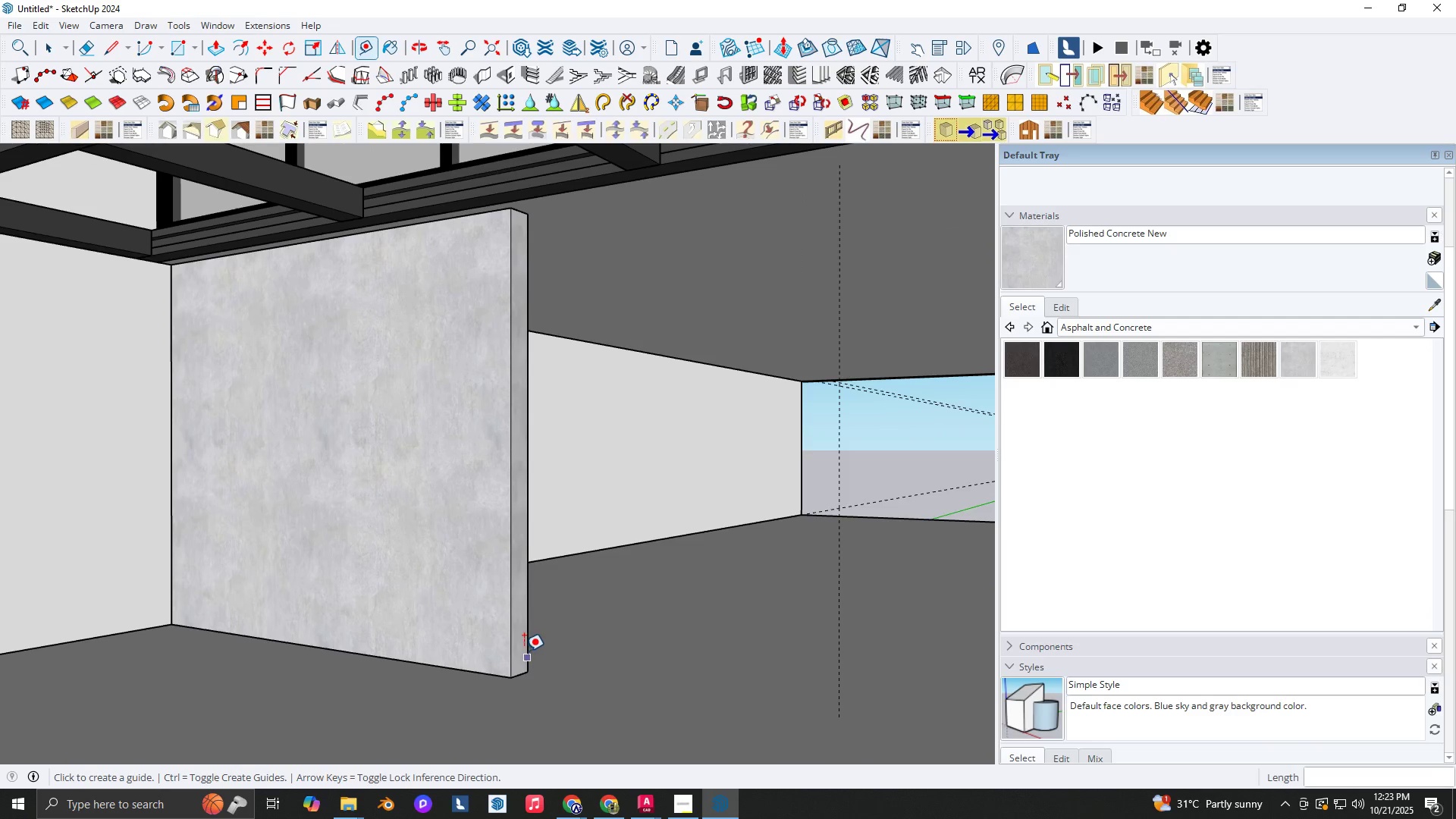 
left_click([523, 647])
 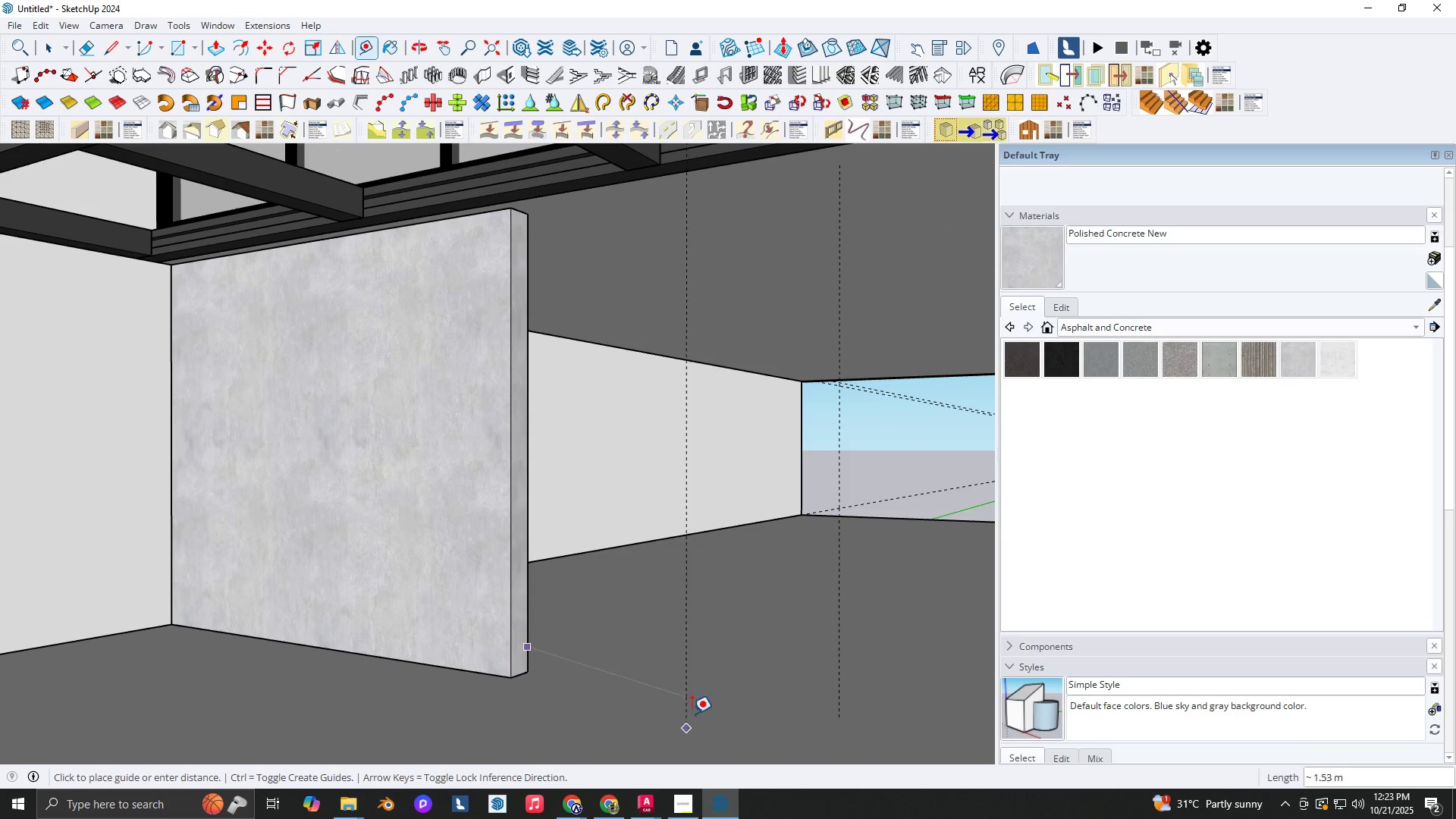 
key(Space)
 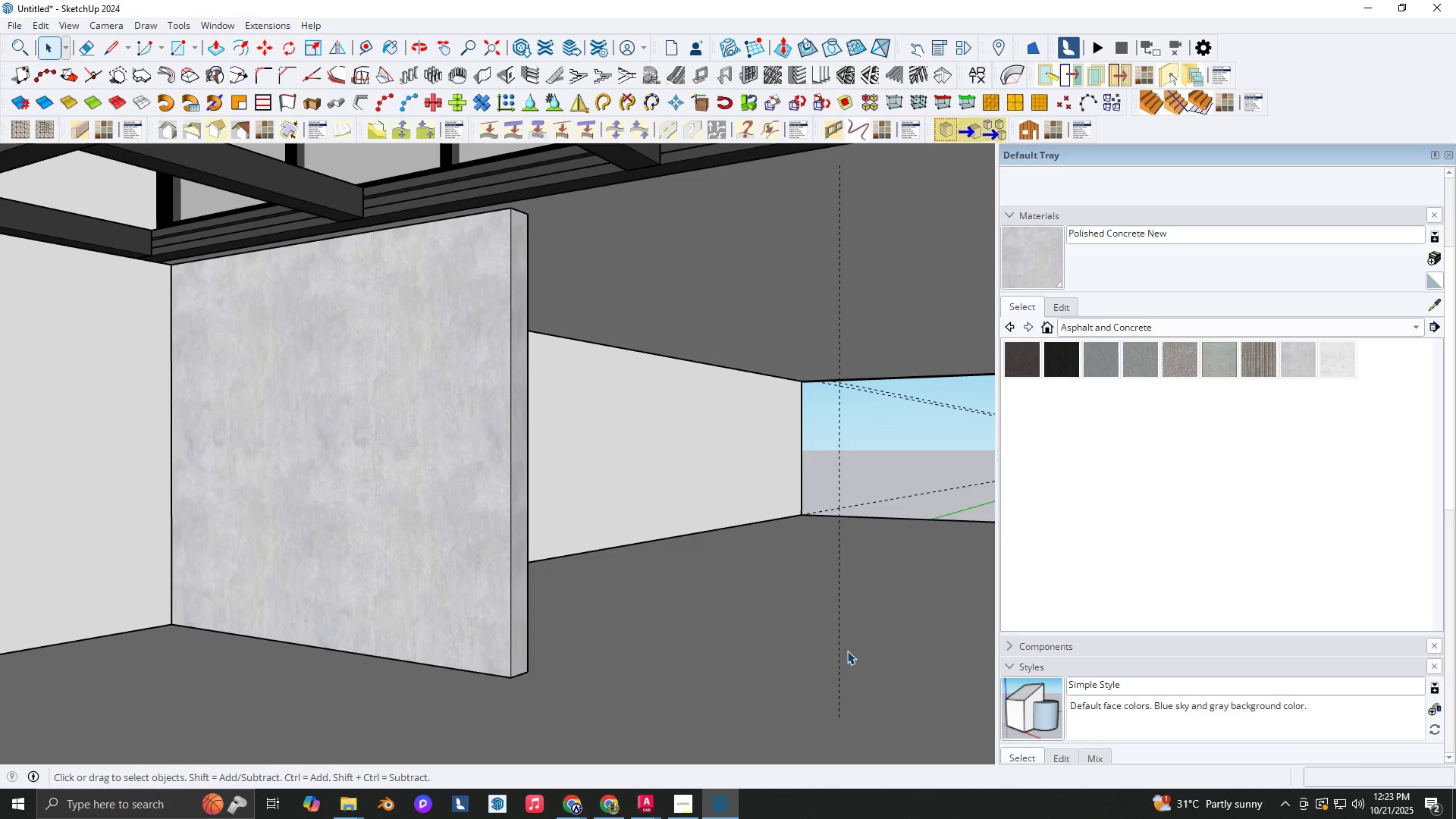 
key(T)
 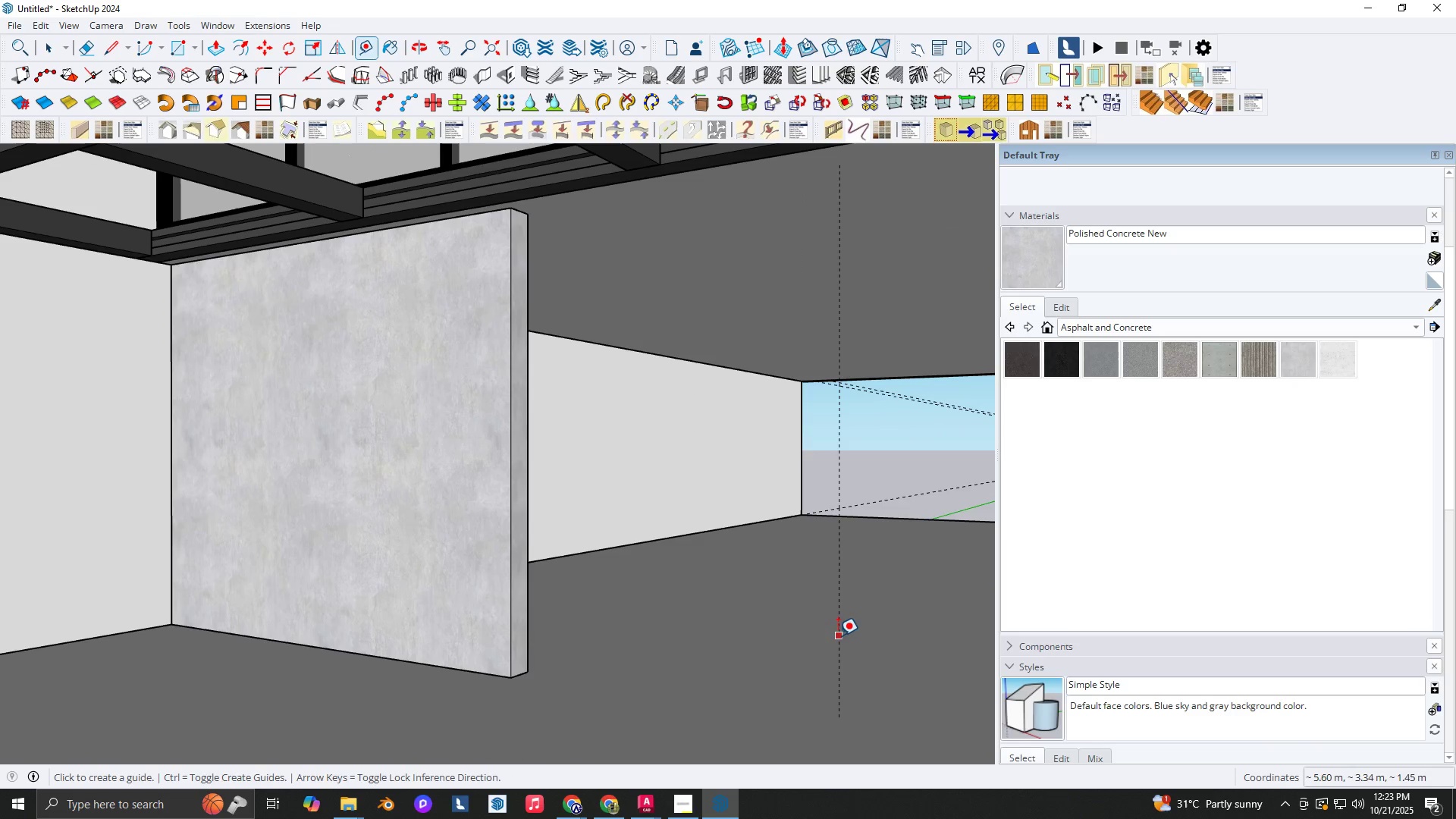 
left_click([838, 635])
 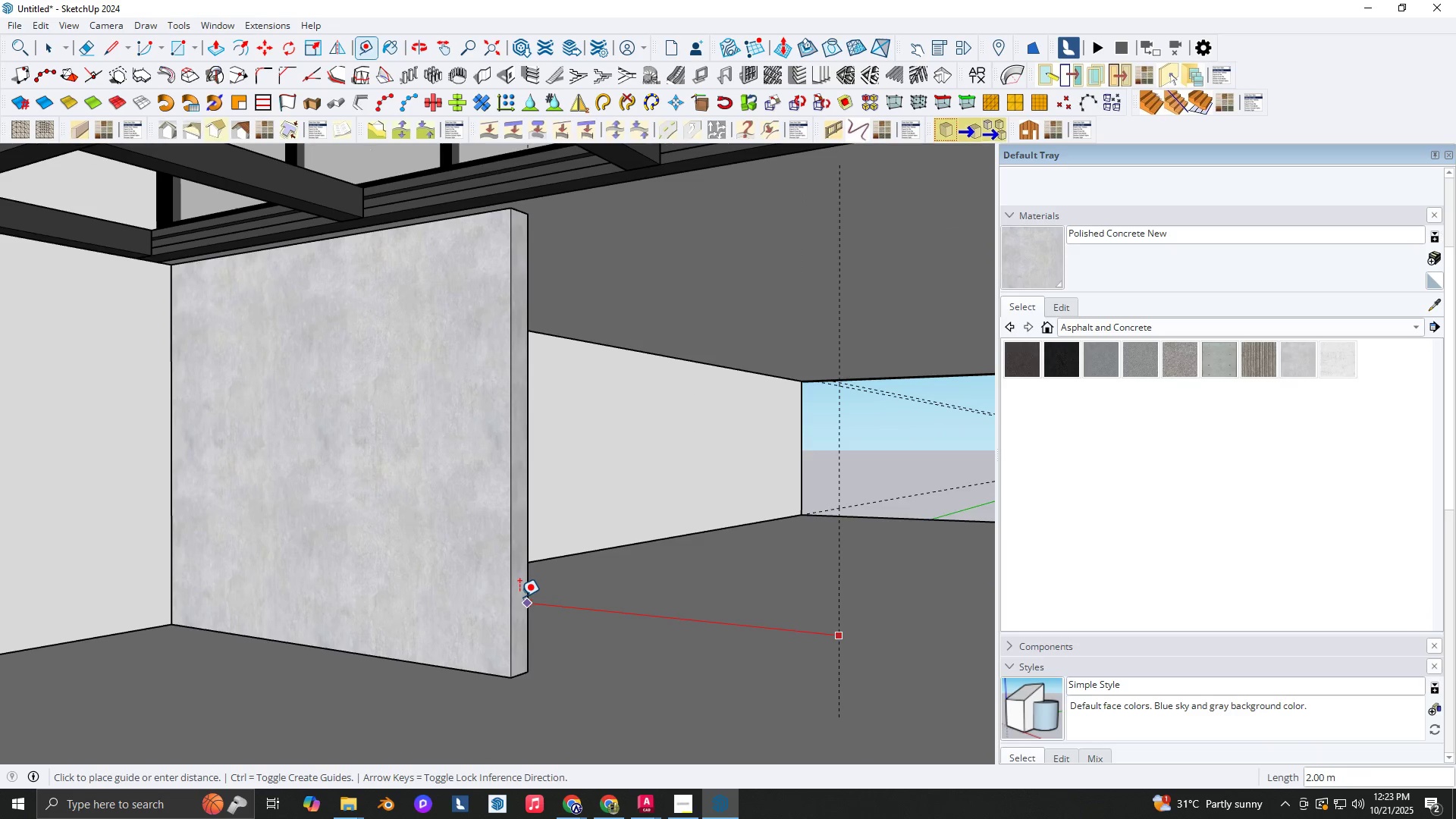 
key(ArrowLeft)
 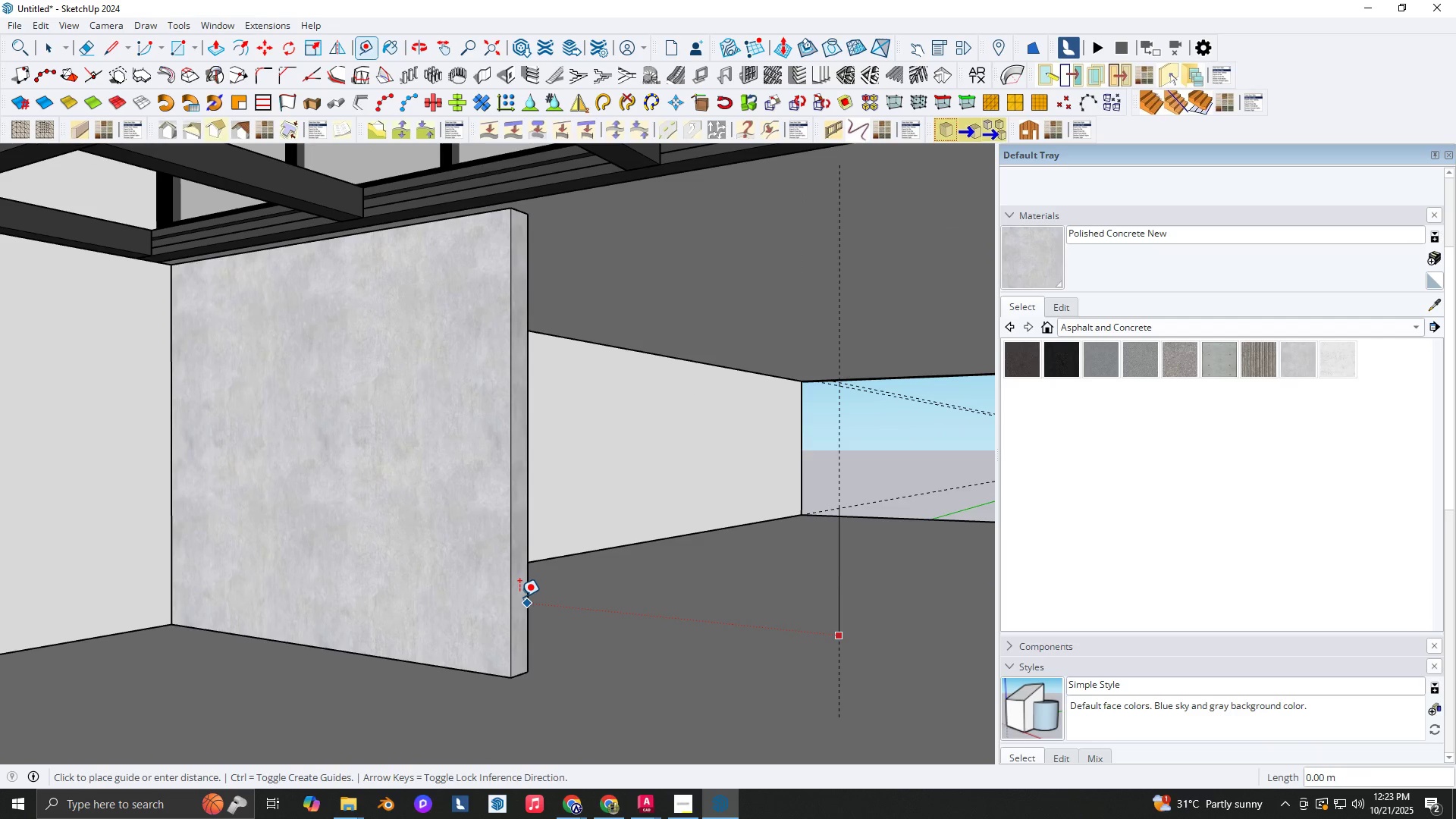 
key(ArrowRight)
 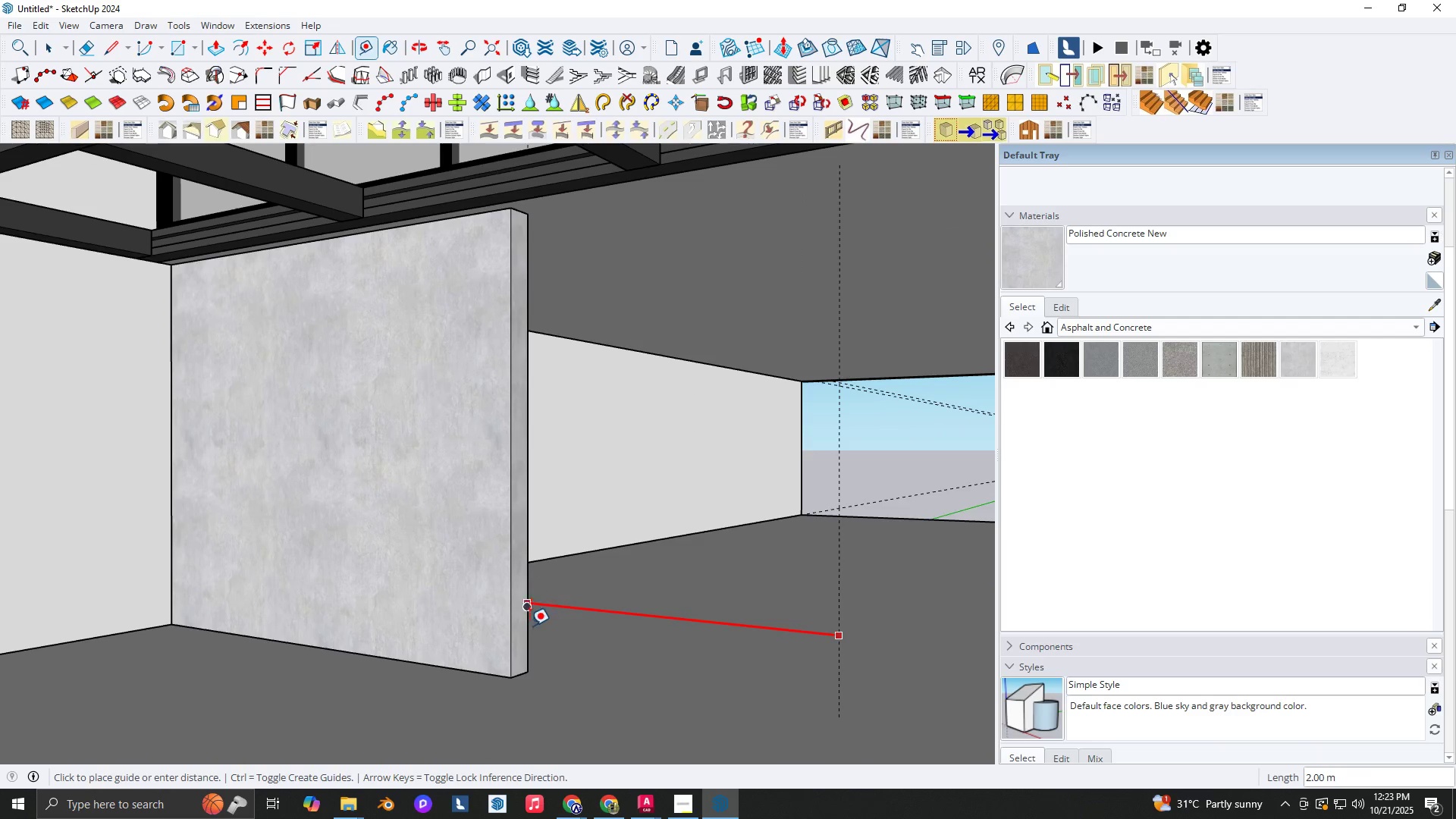 
key(Space)
 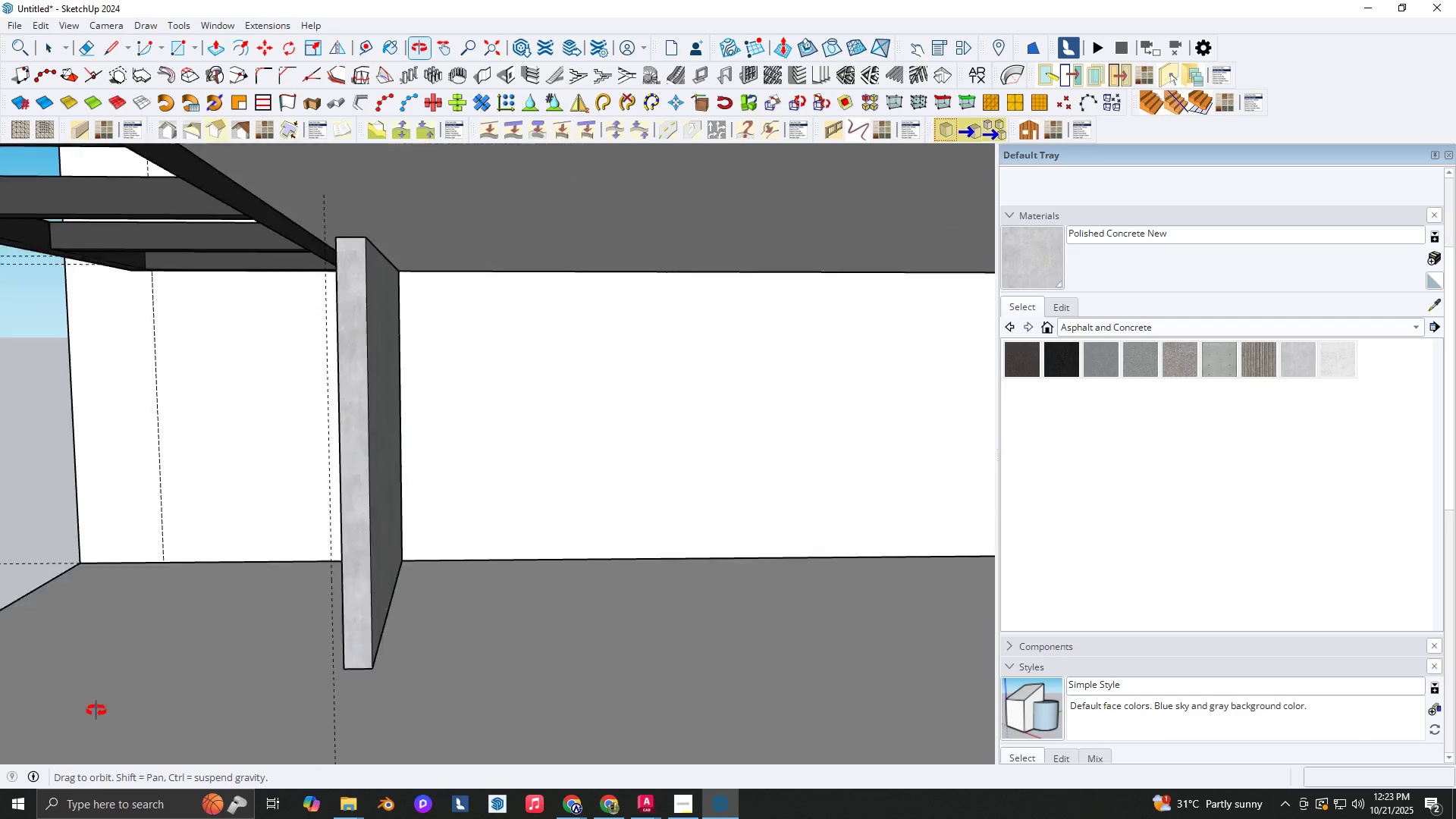 
key(R)
 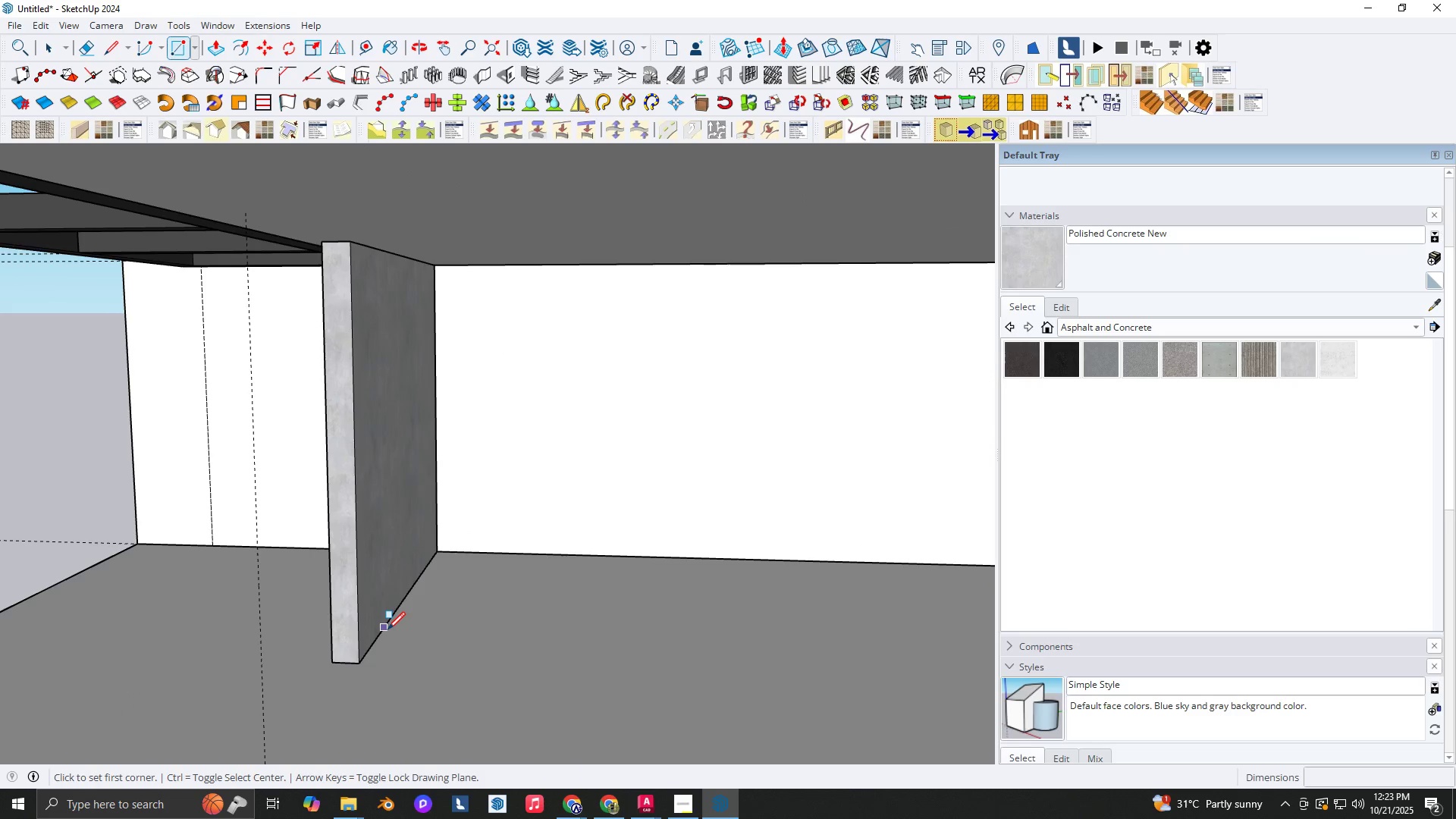 
left_click([388, 629])
 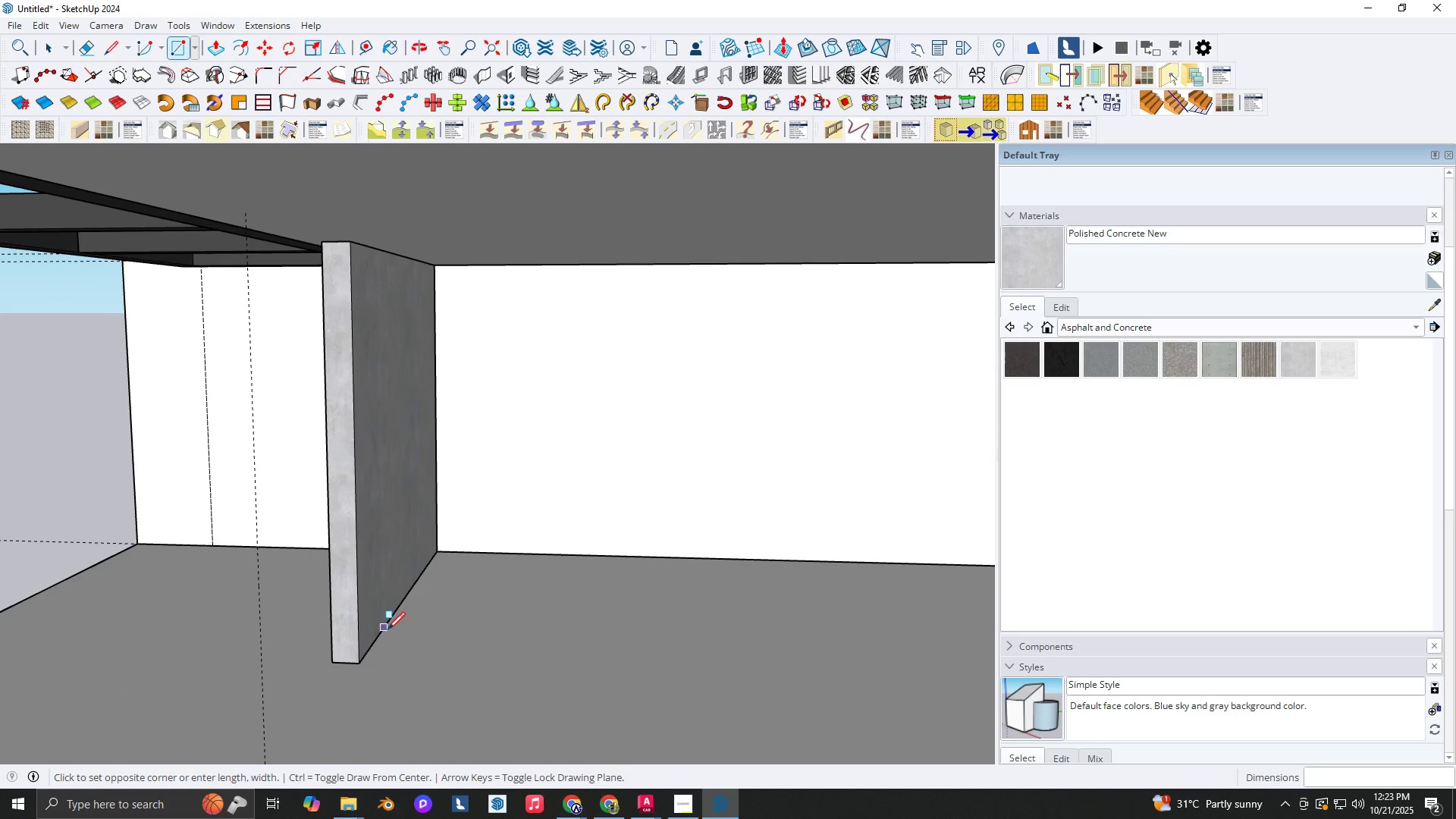 
key(T)
 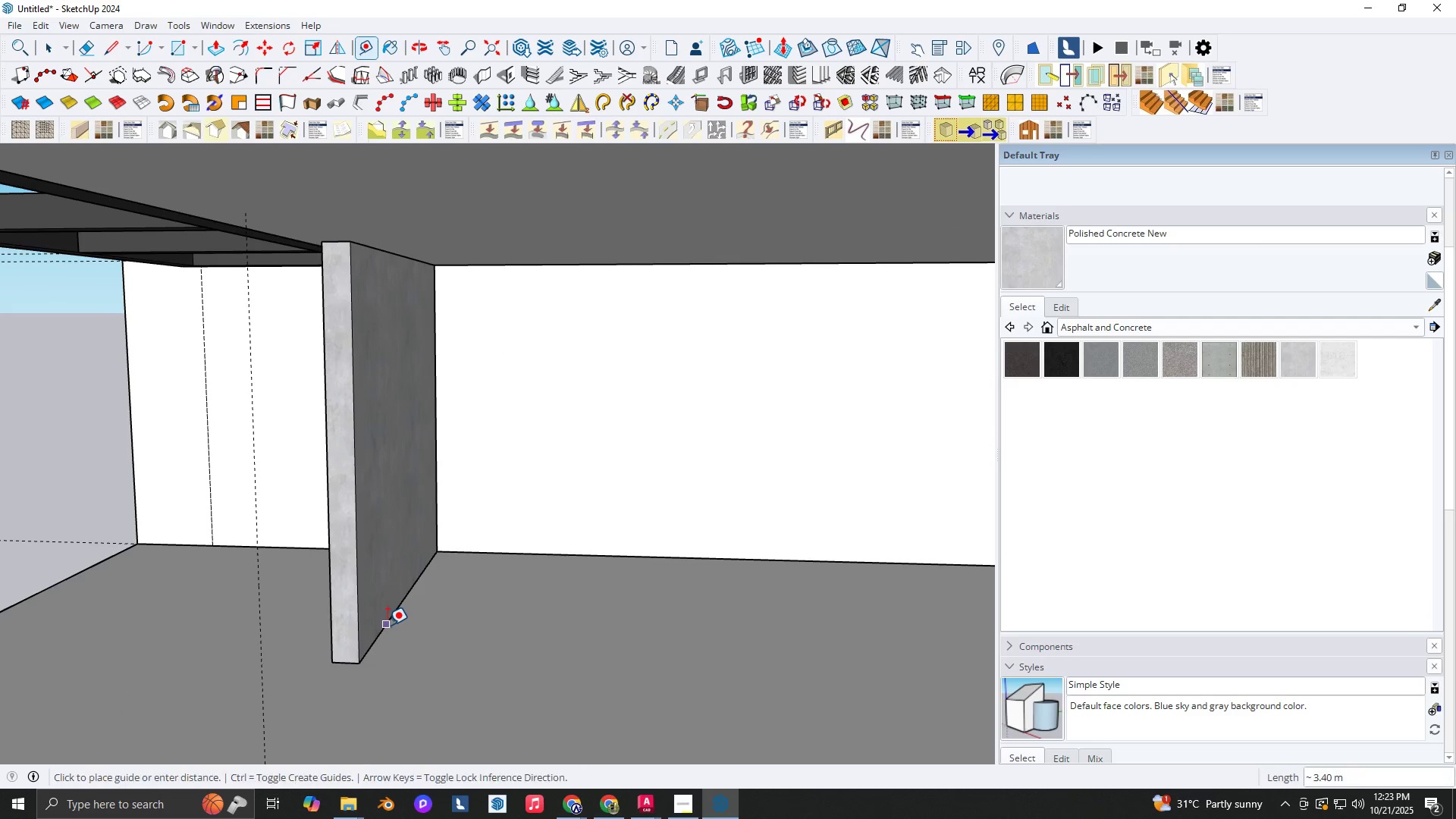 
double_click([388, 625])
 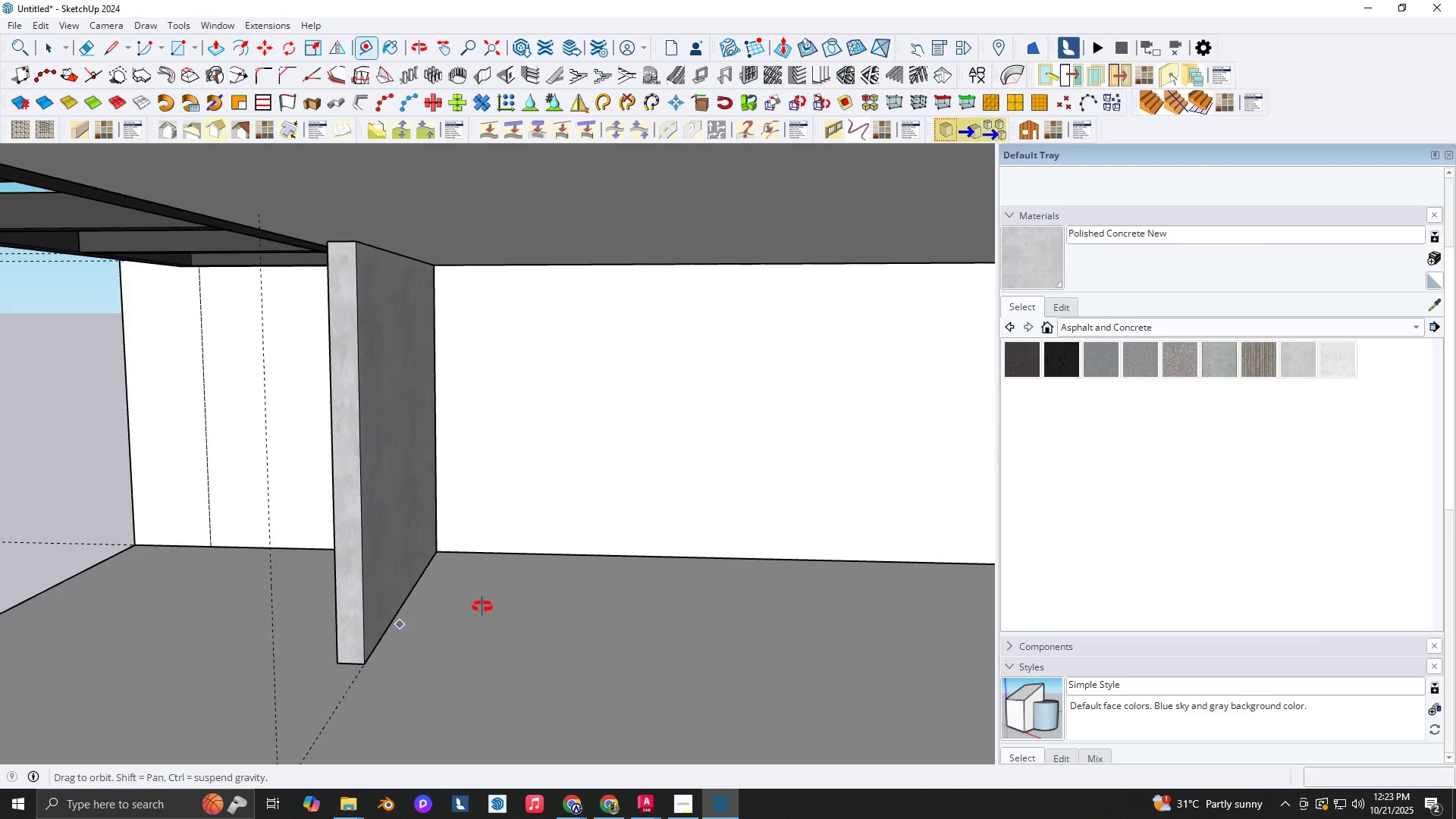 
scroll: coordinate [734, 561], scroll_direction: down, amount: 4.0
 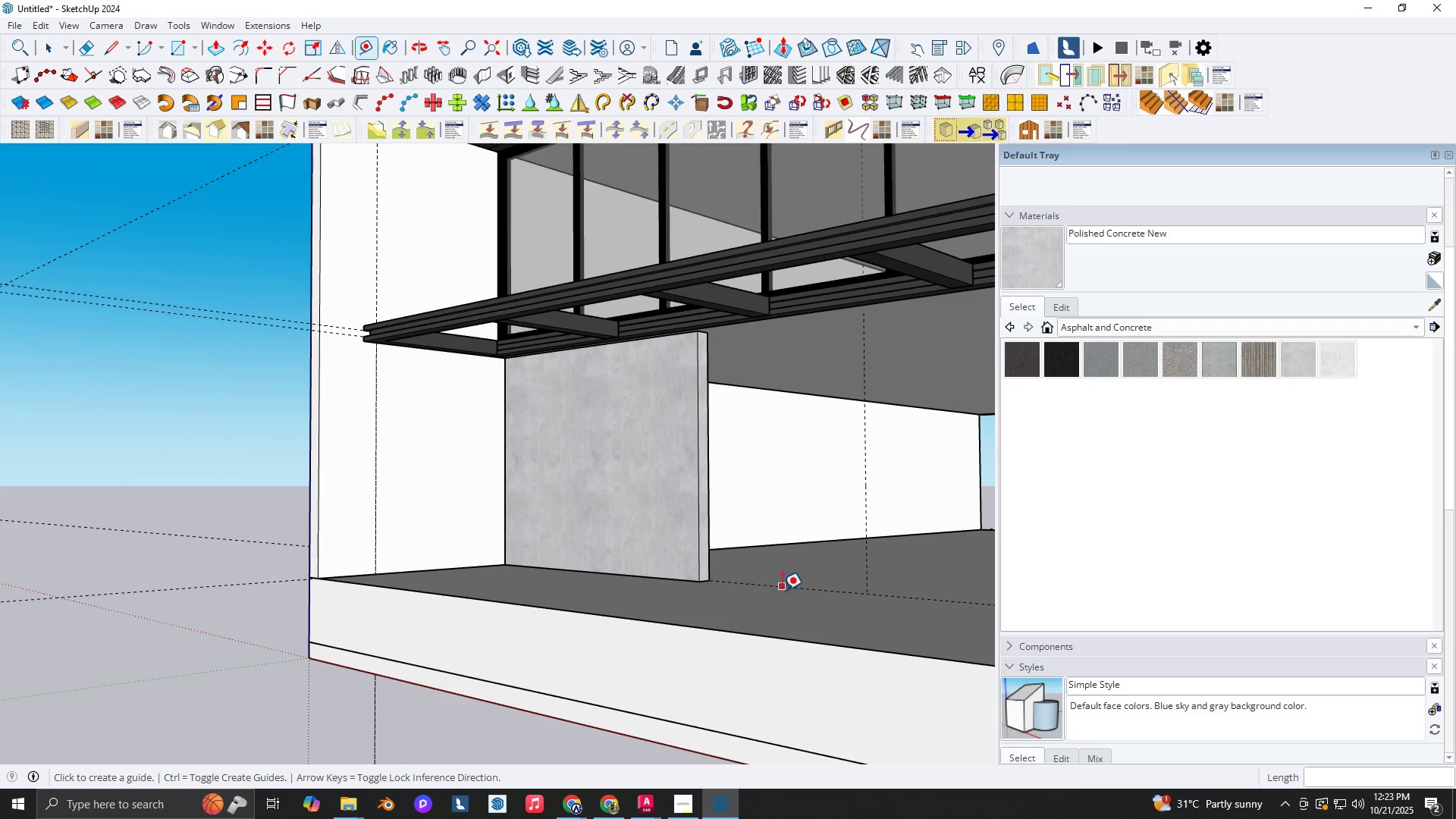 
key(T)
 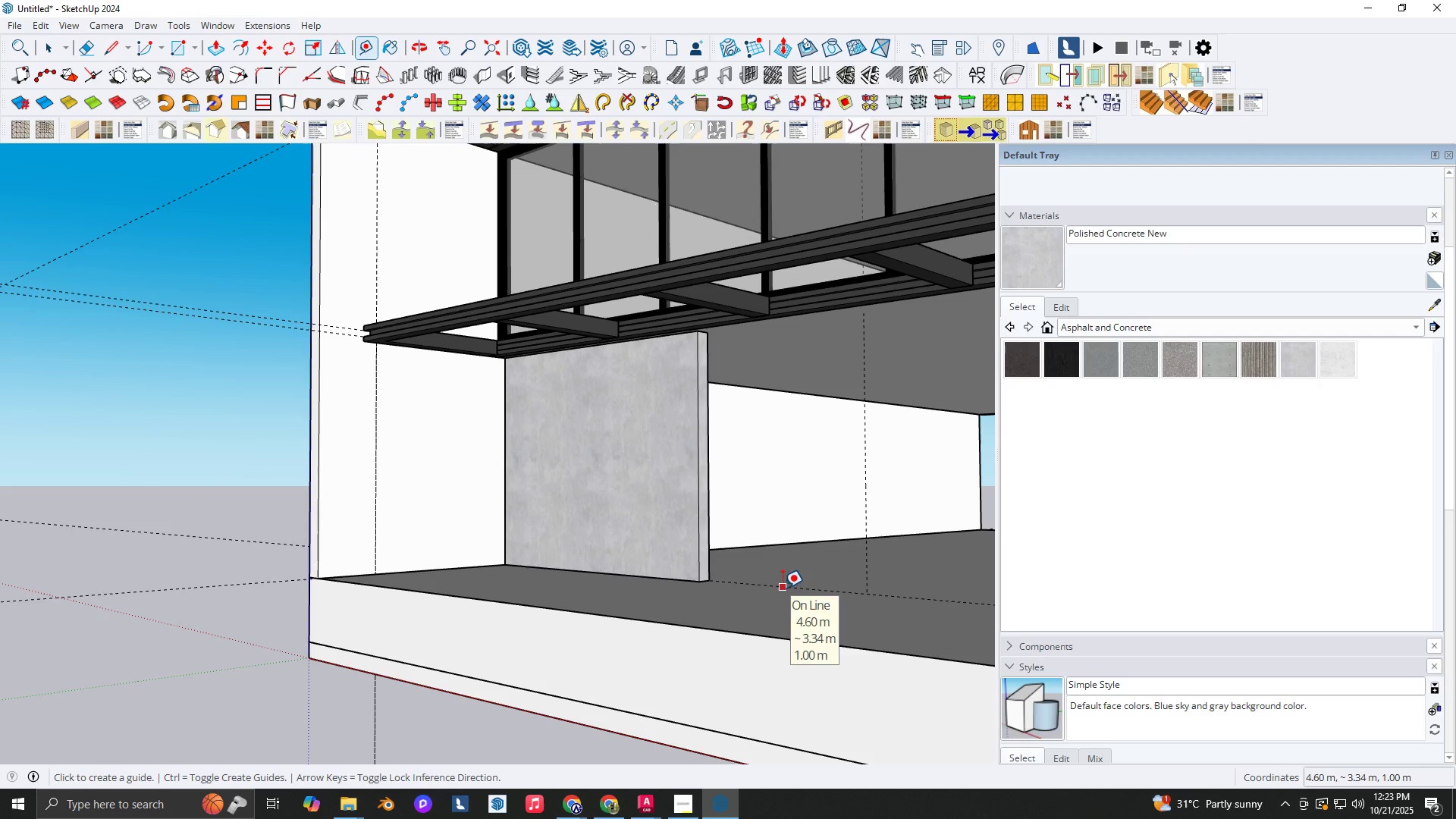 
left_click([783, 588])
 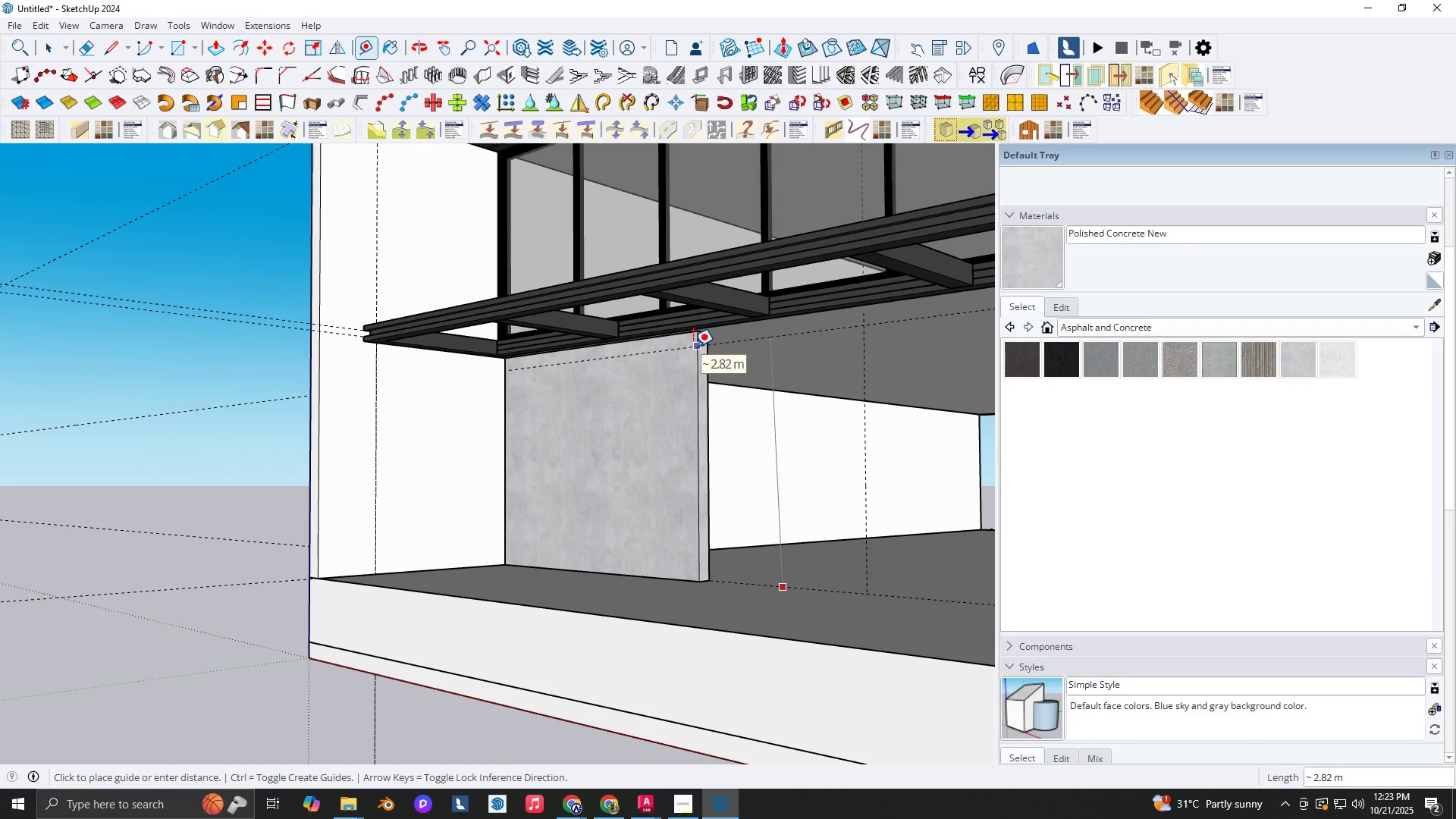 
key(Numpad2)
 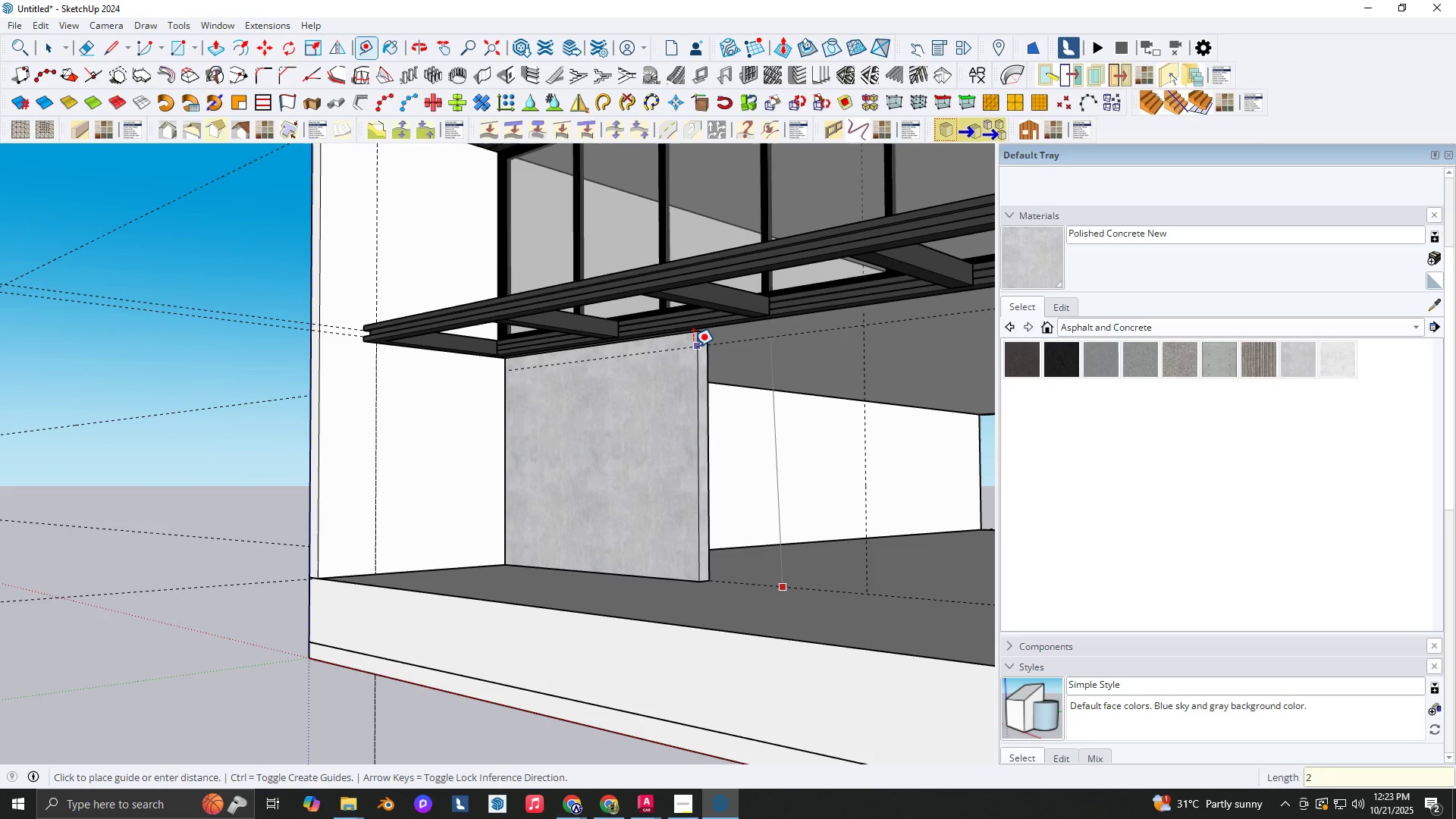 
key(NumpadDecimal)
 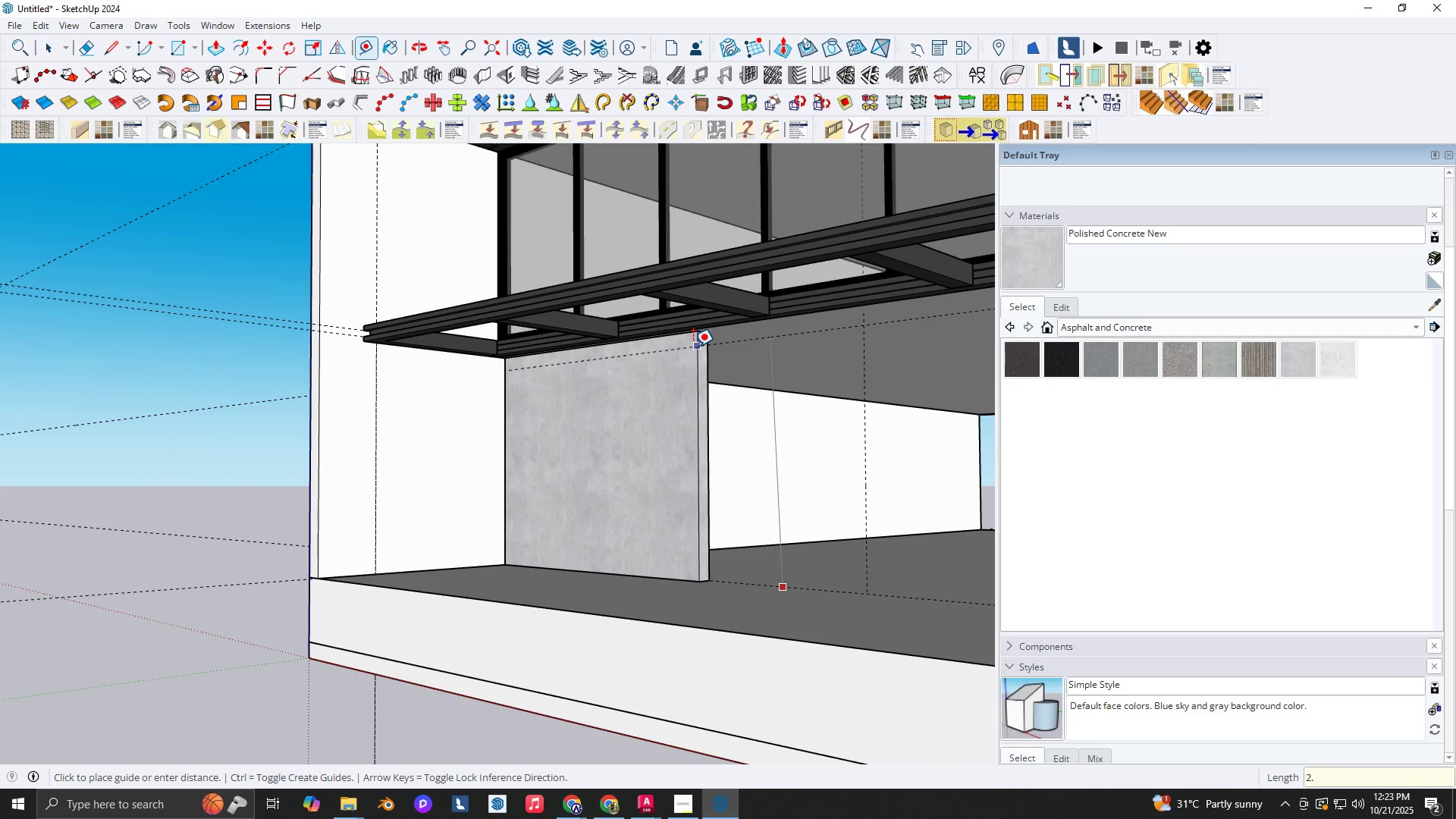 
key(Numpad4)
 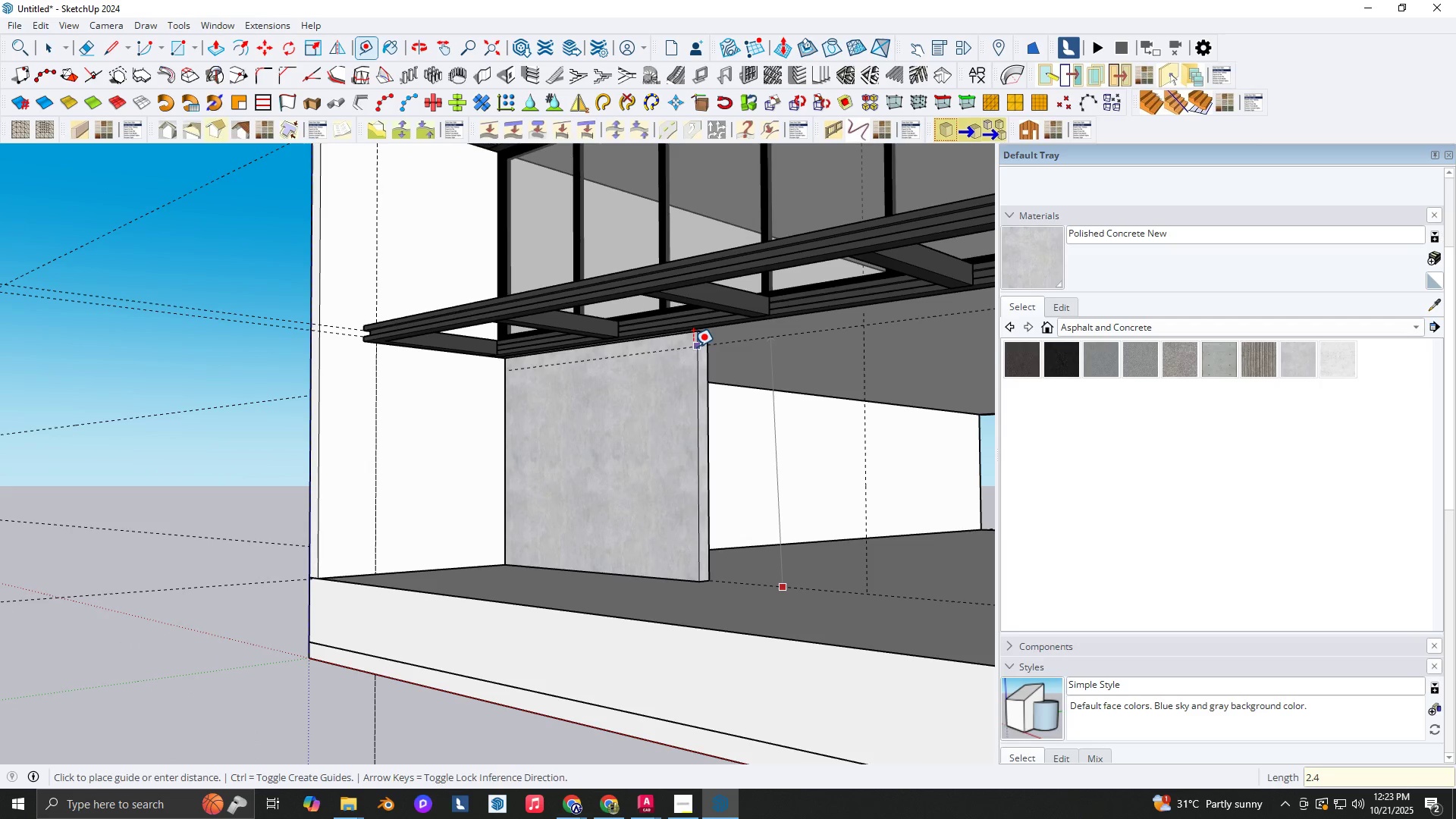 
key(NumpadEnter)
 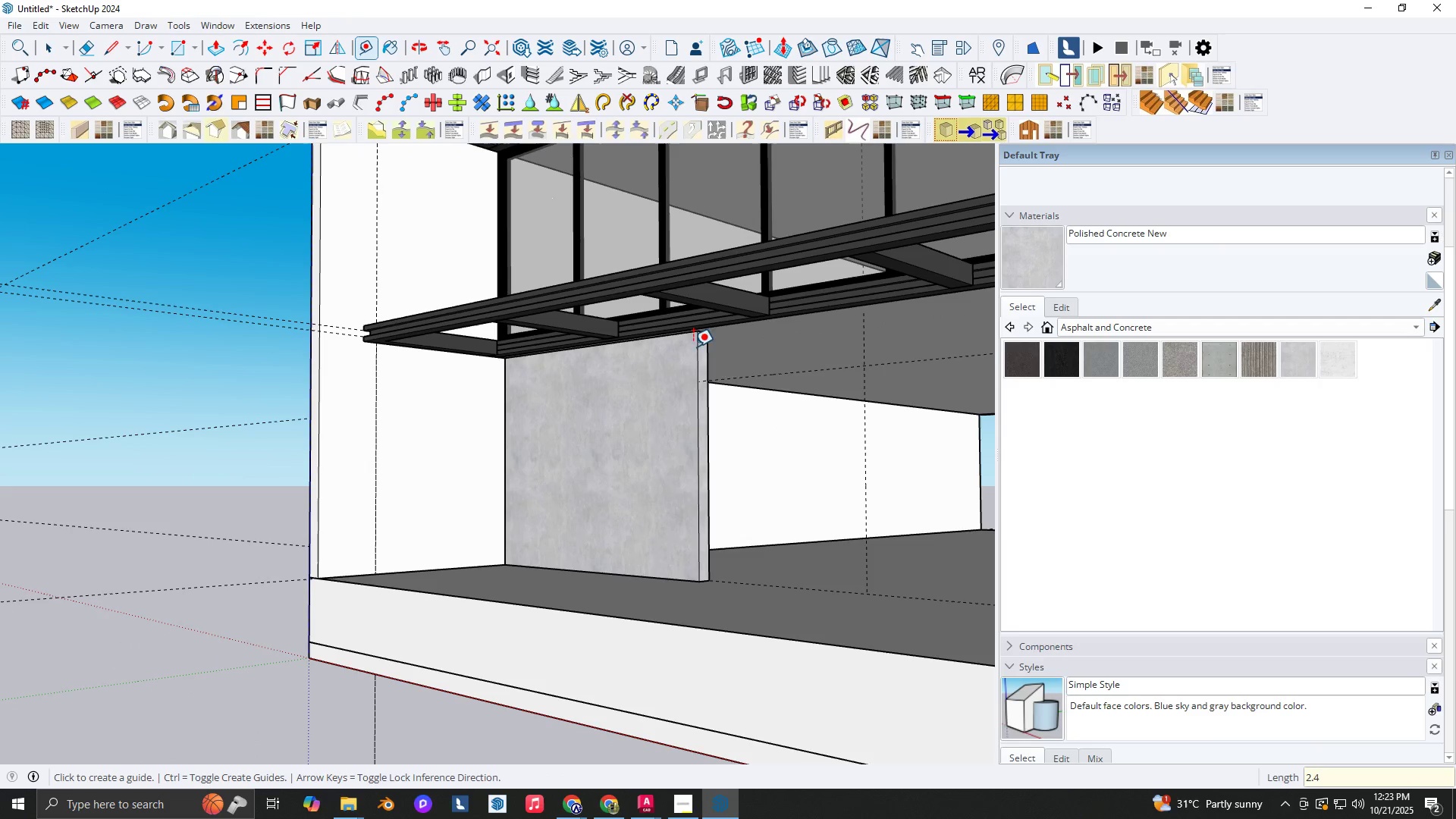 
key(R)
 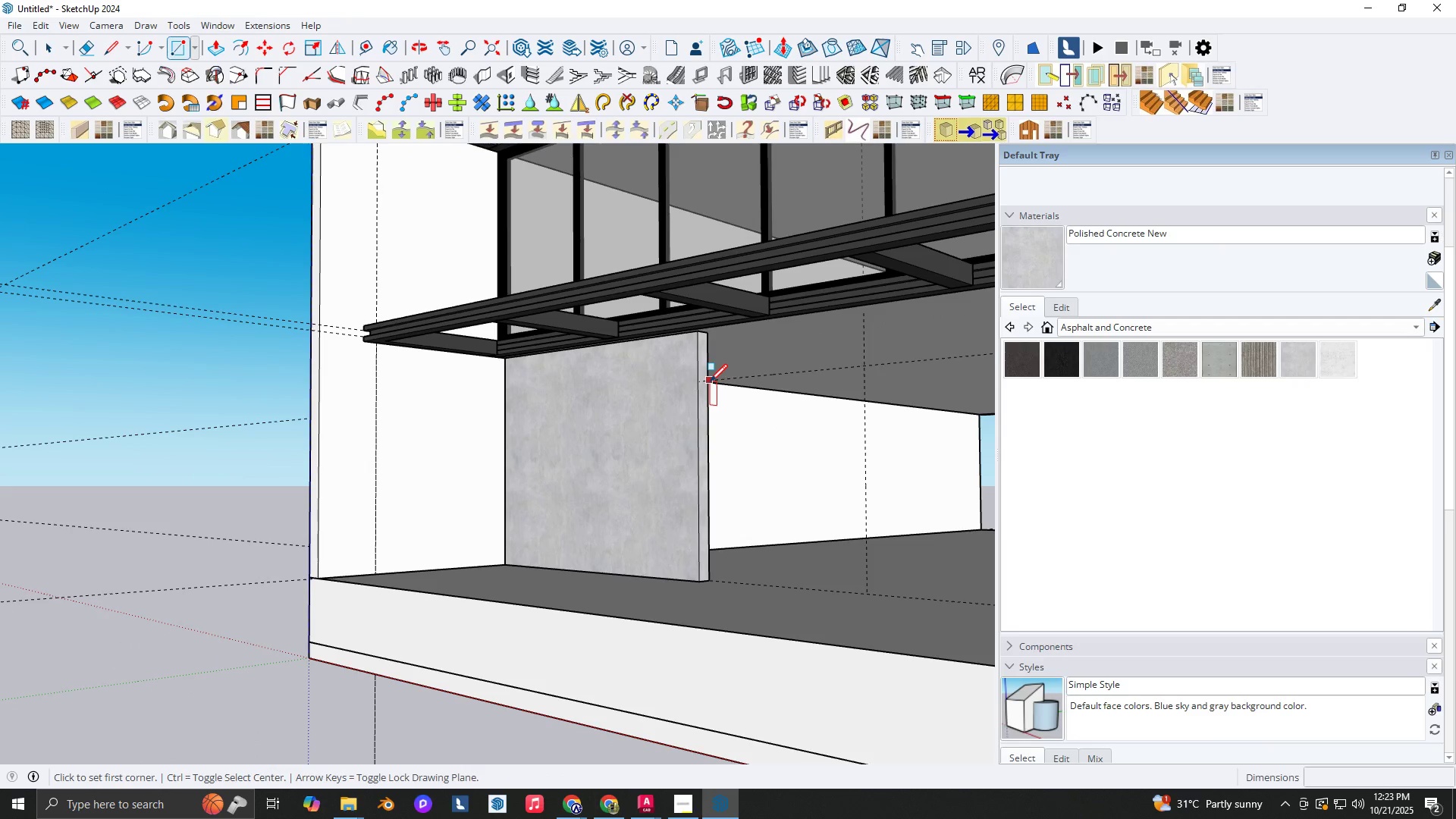 
scroll: coordinate [638, 395], scroll_direction: up, amount: 6.0
 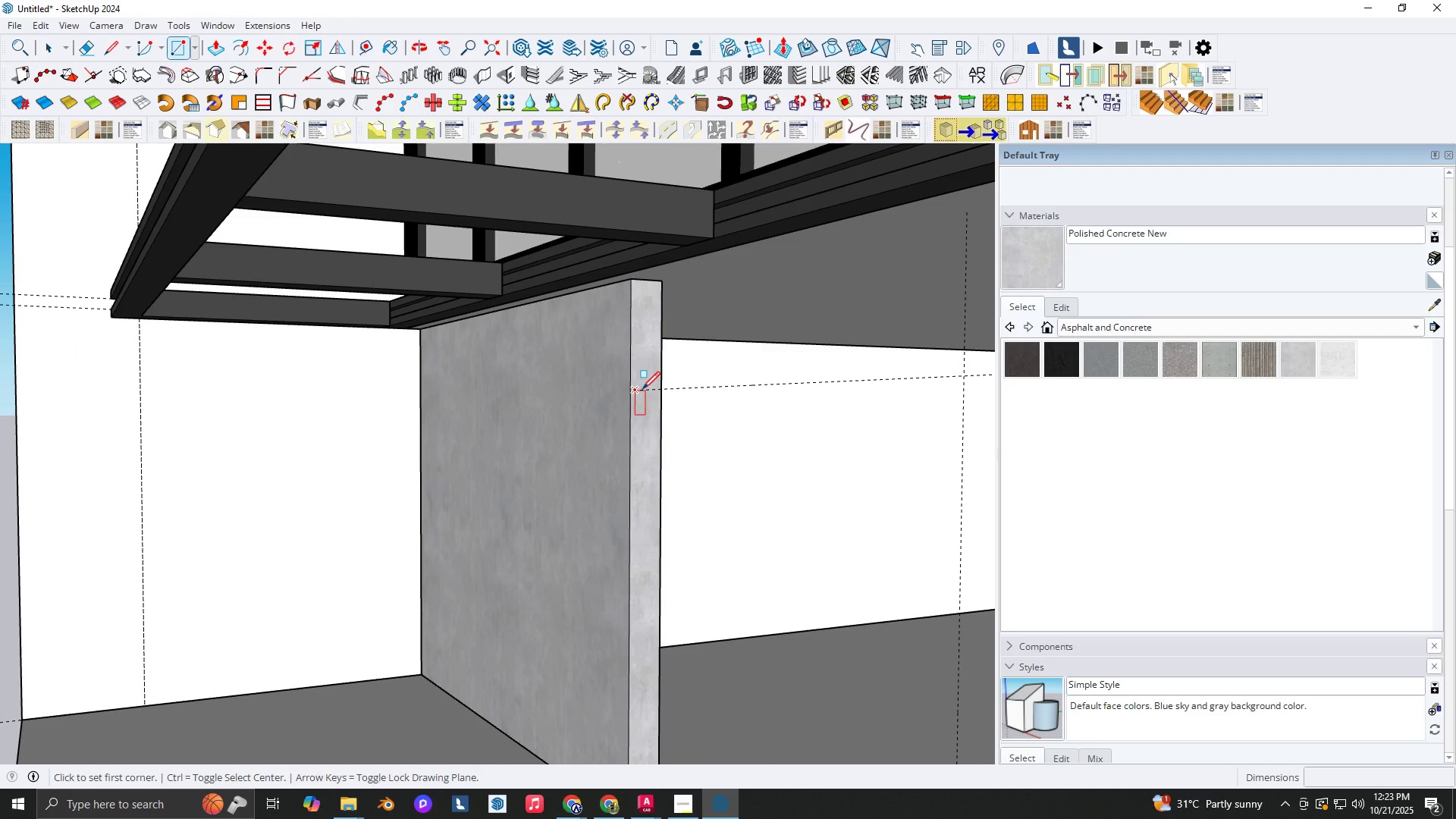 
key(Shift+ShiftLeft)
 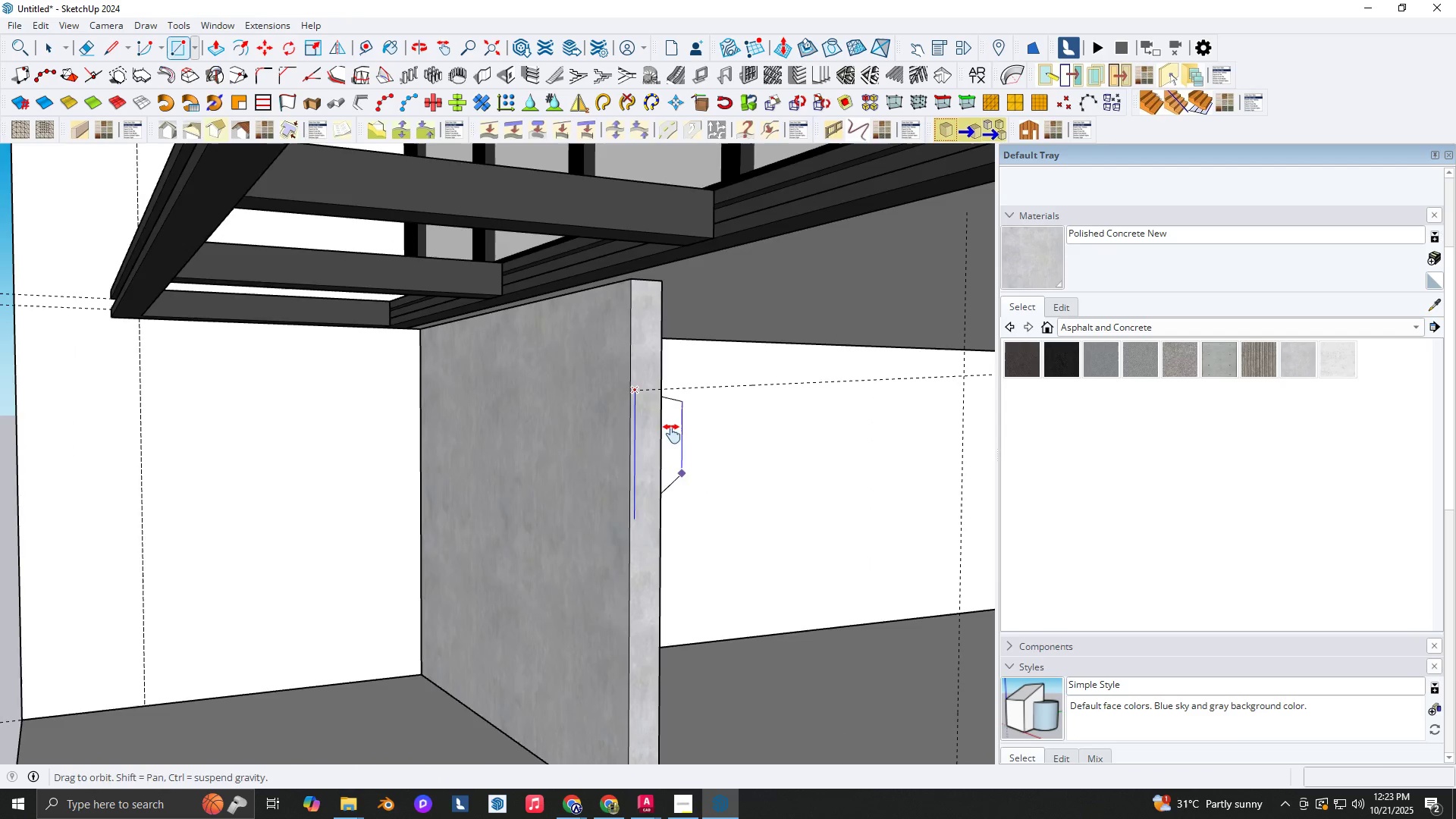 
scroll: coordinate [637, 337], scroll_direction: down, amount: 4.0
 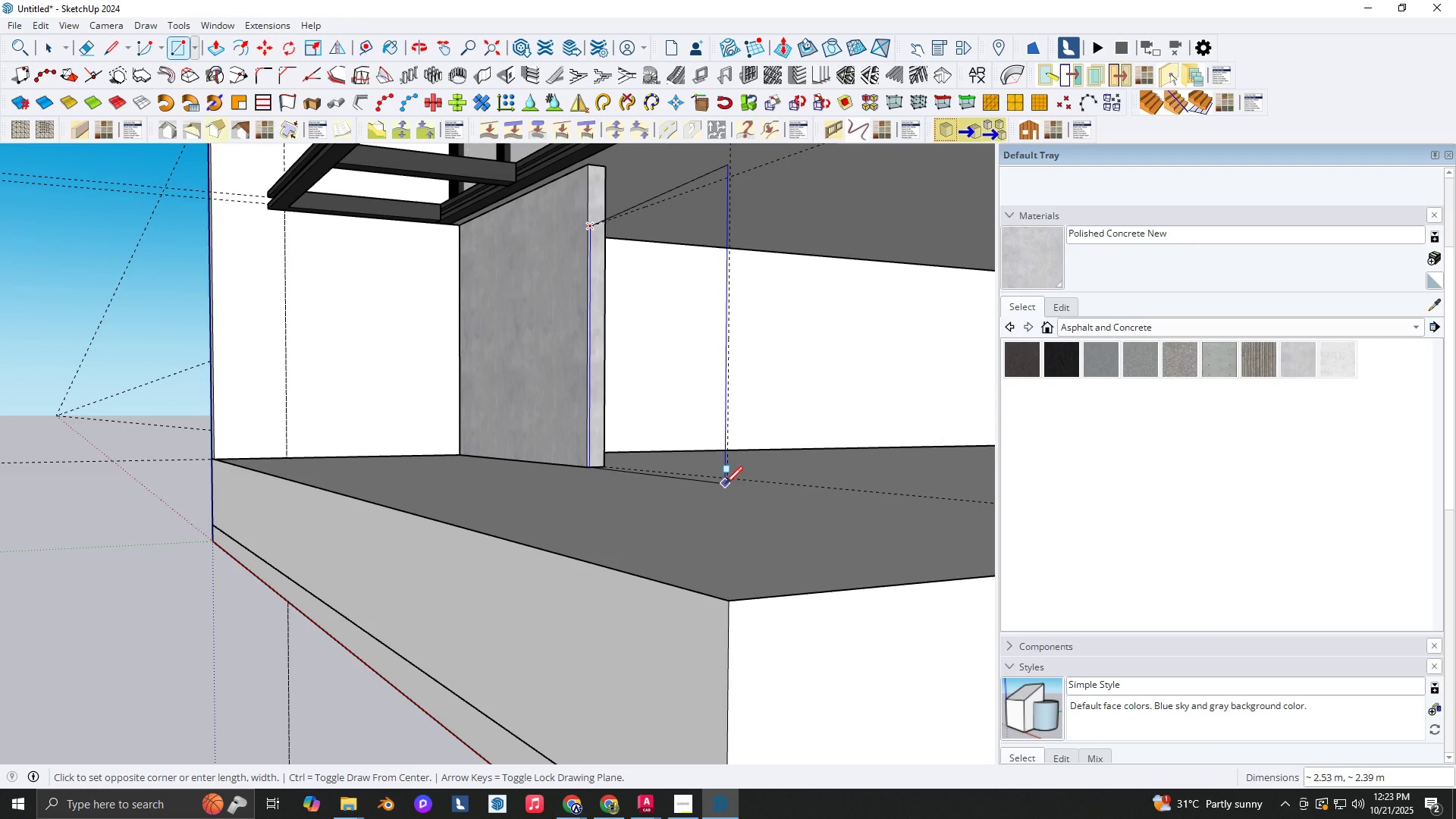 
key(ArrowLeft)
 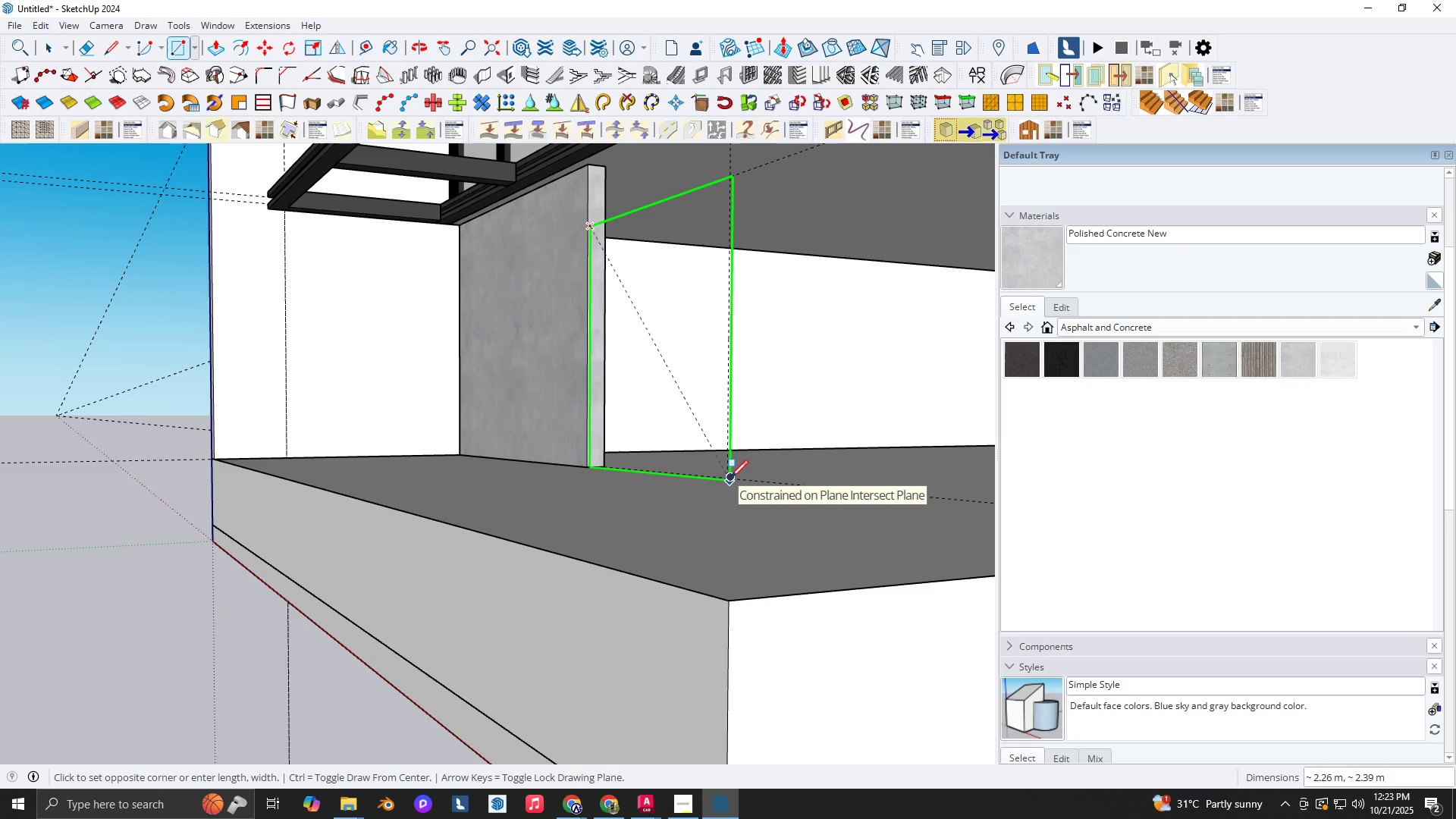 
type( et)
 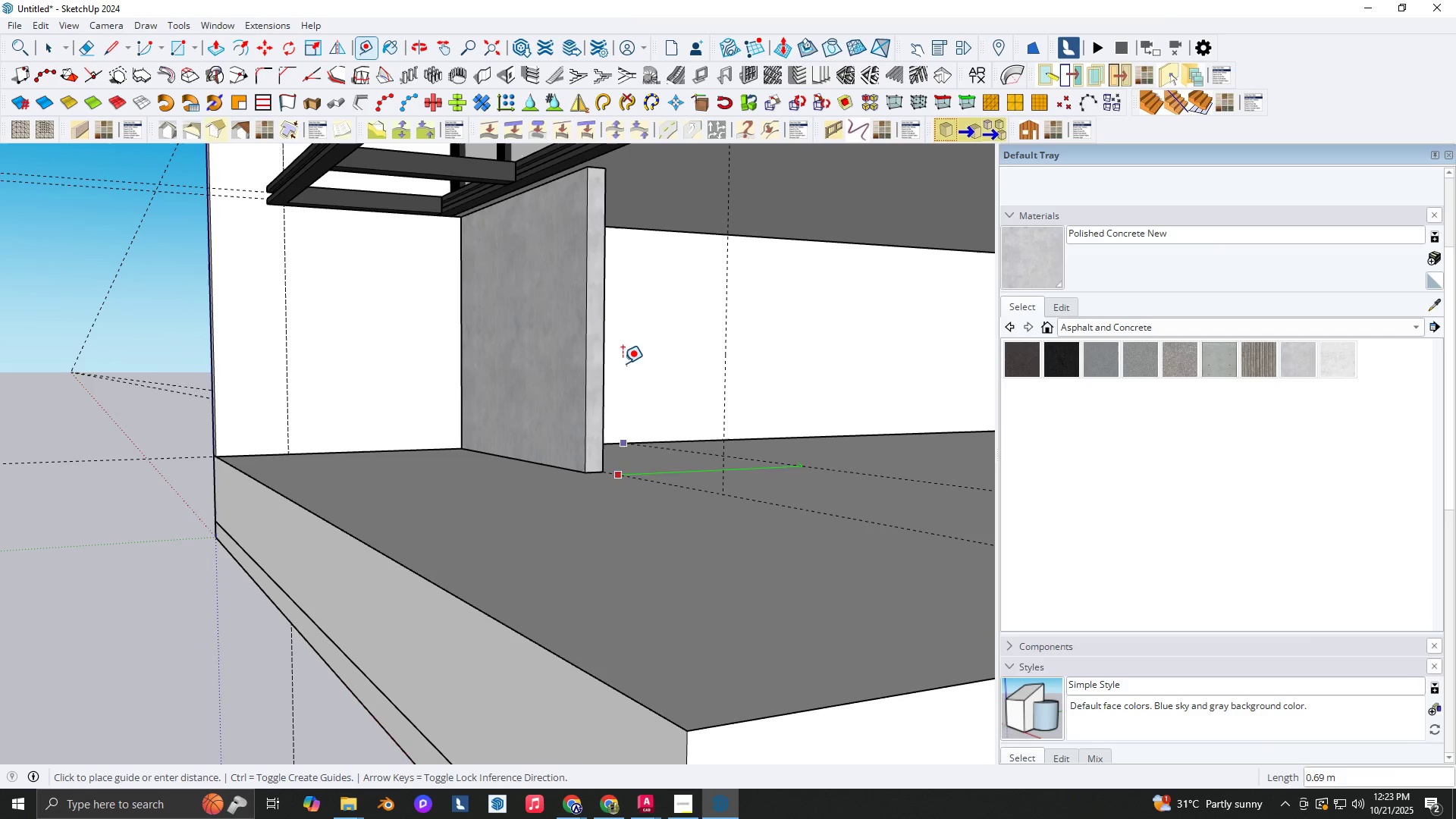 
key(ArrowUp)
 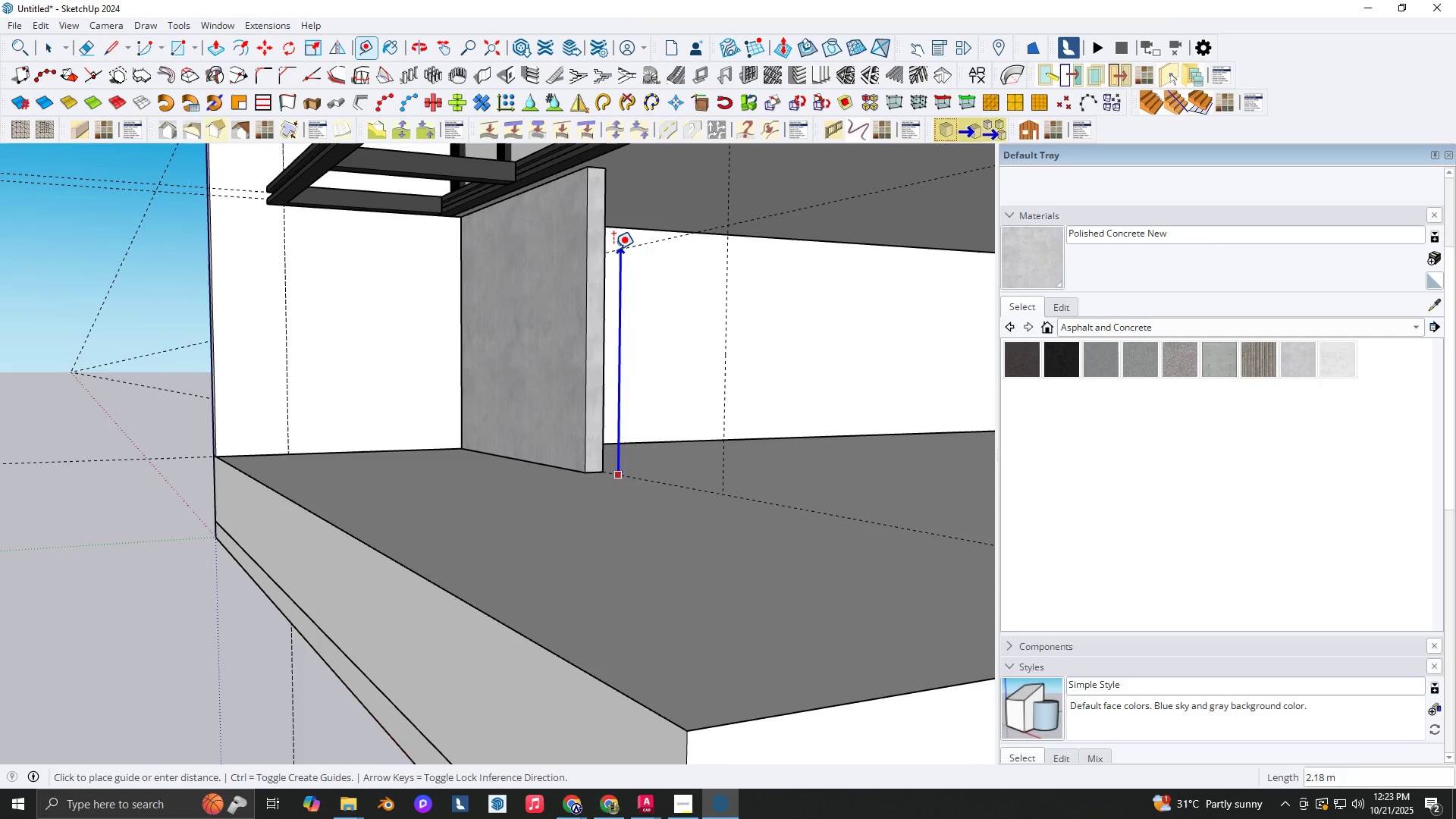 
key(Numpad2)
 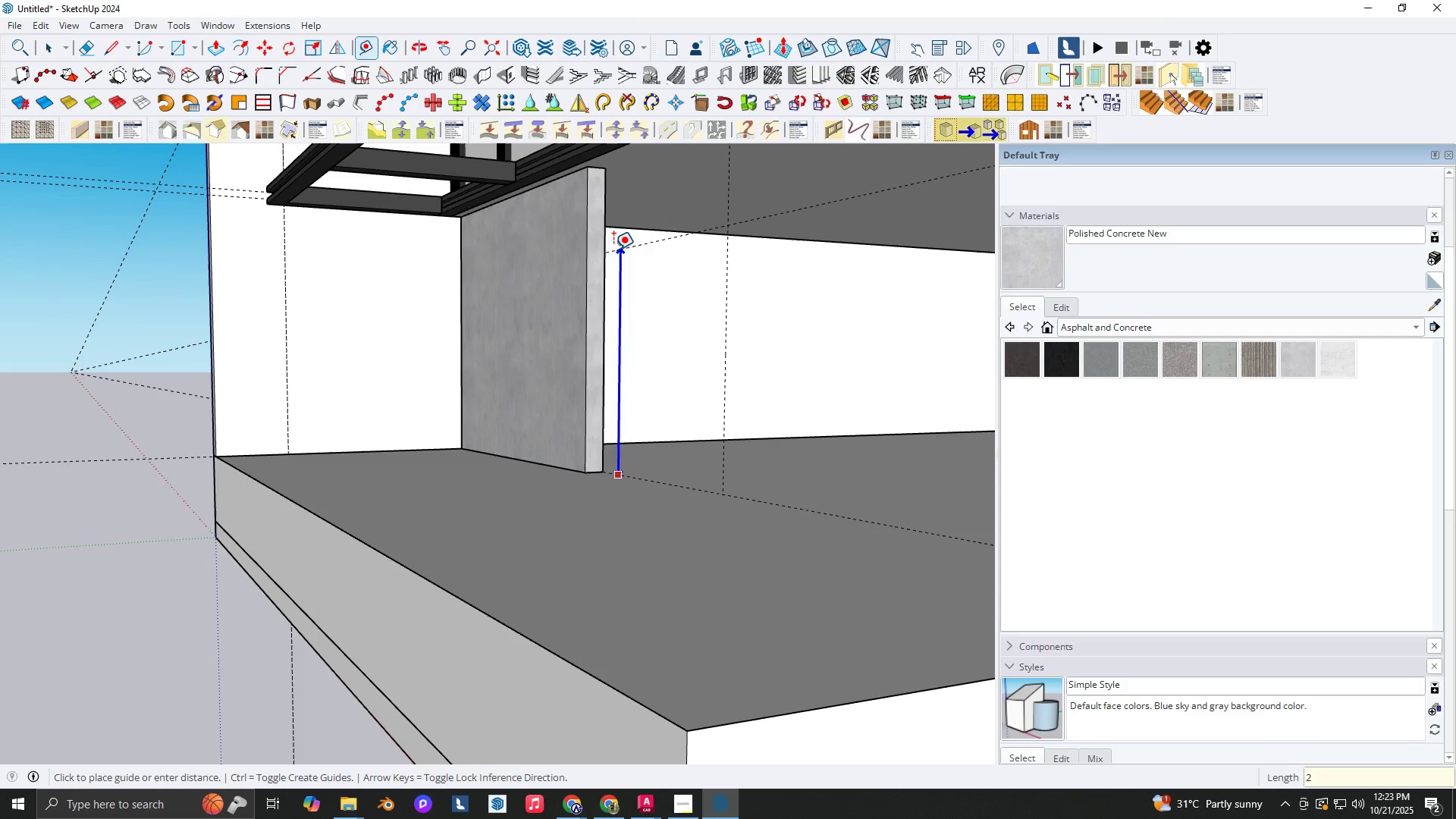 
key(NumpadDecimal)
 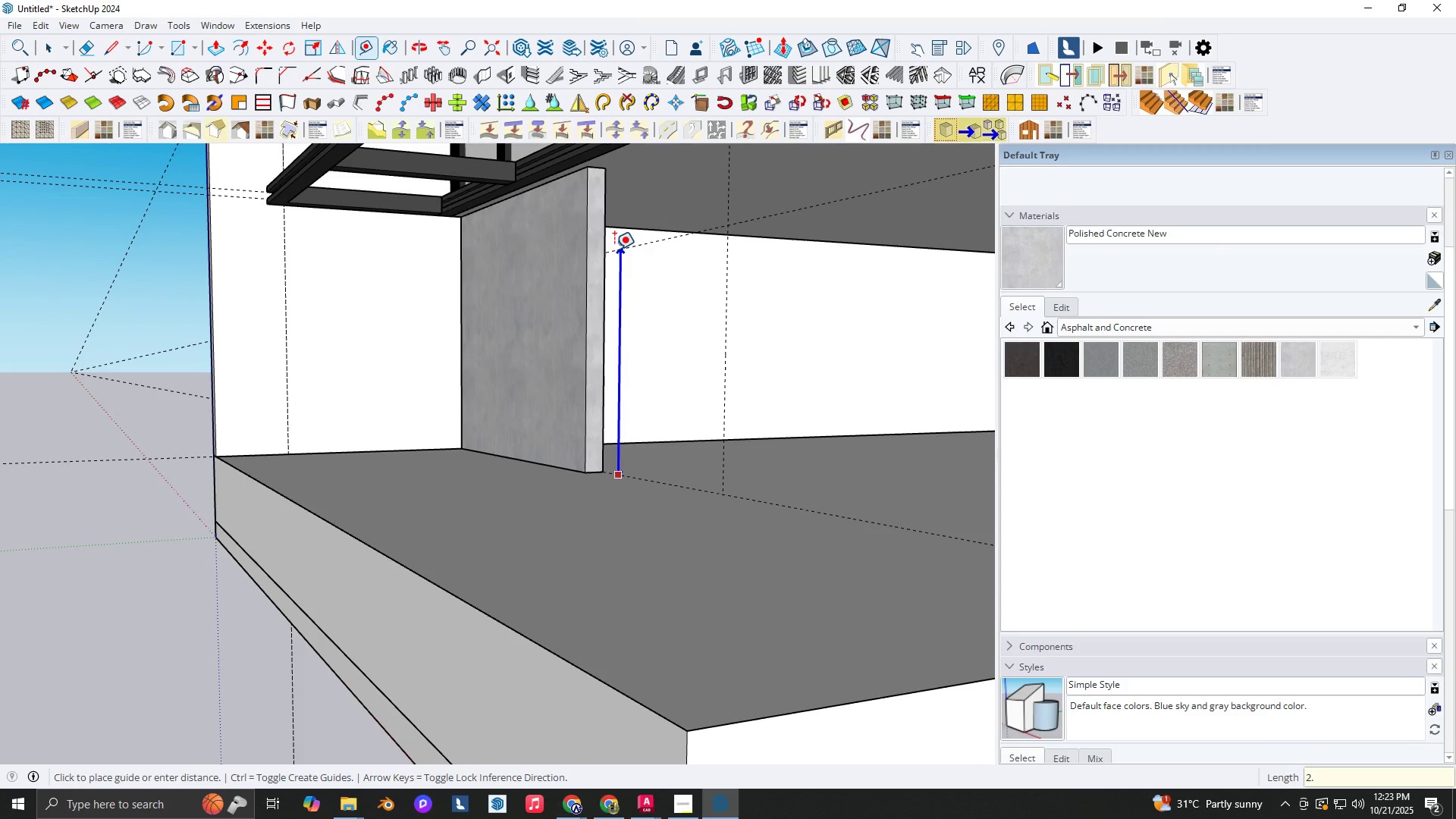 
key(Numpad4)
 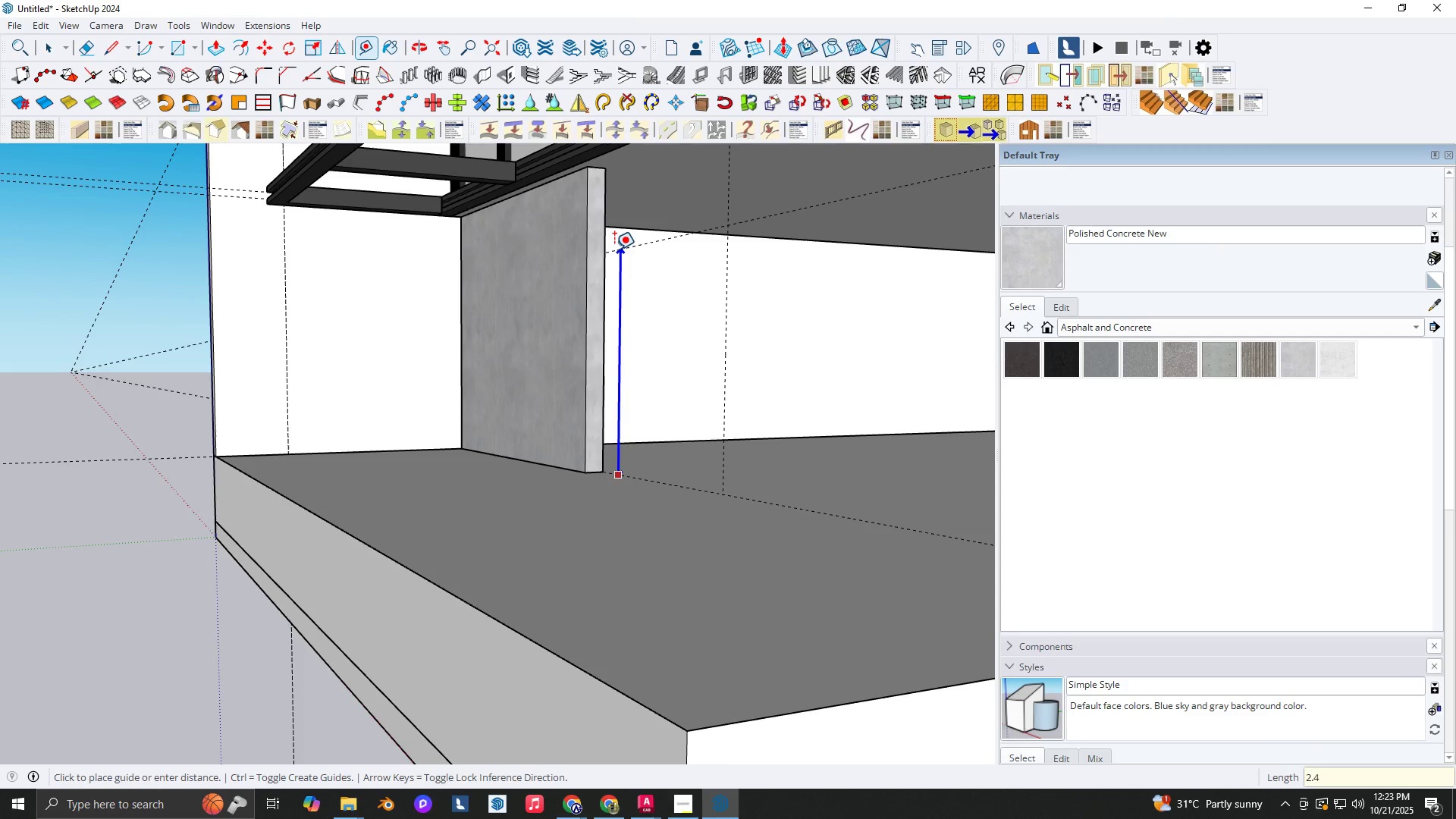 
key(NumpadEnter)
 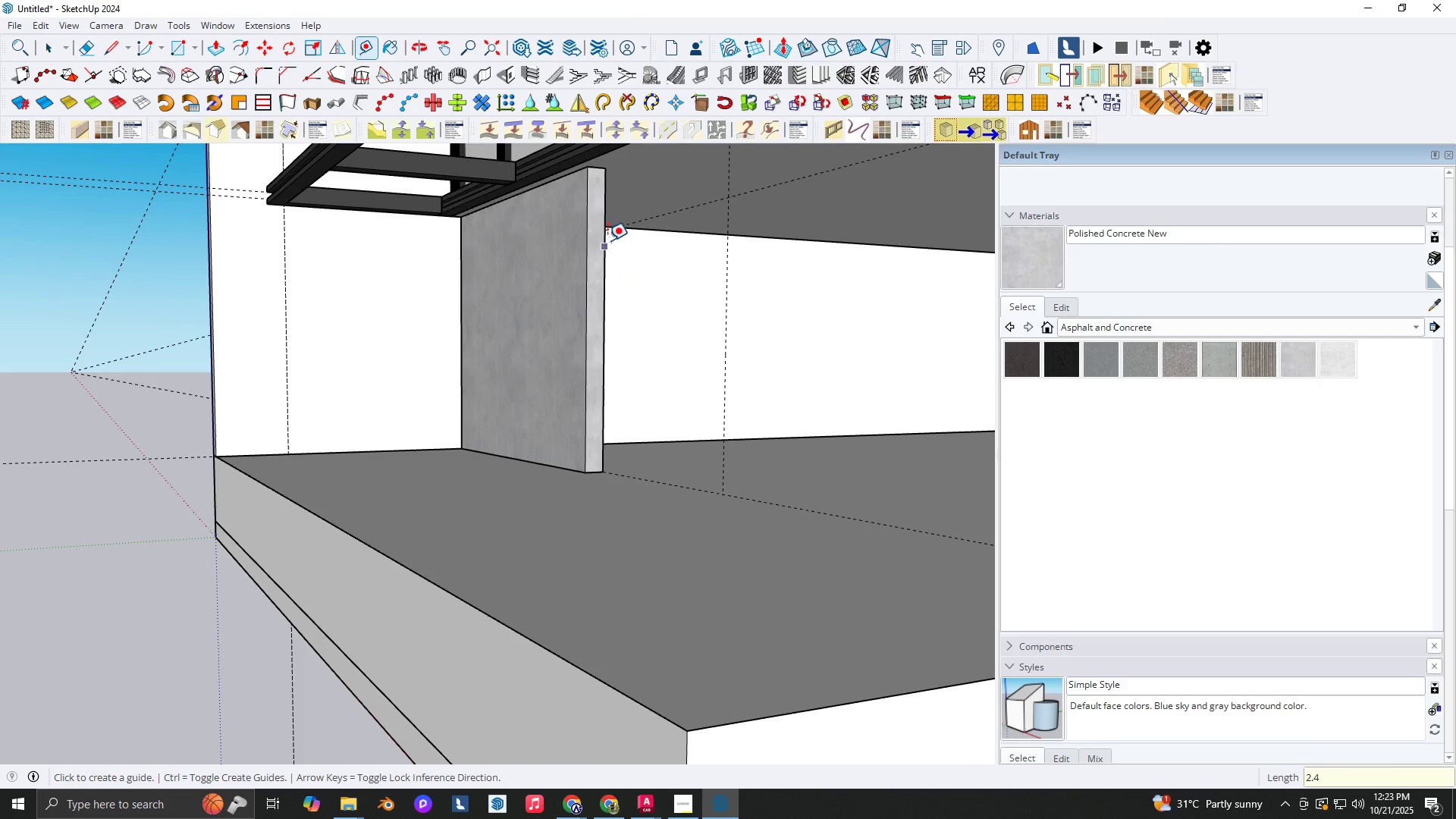 
scroll: coordinate [602, 223], scroll_direction: up, amount: 2.0
 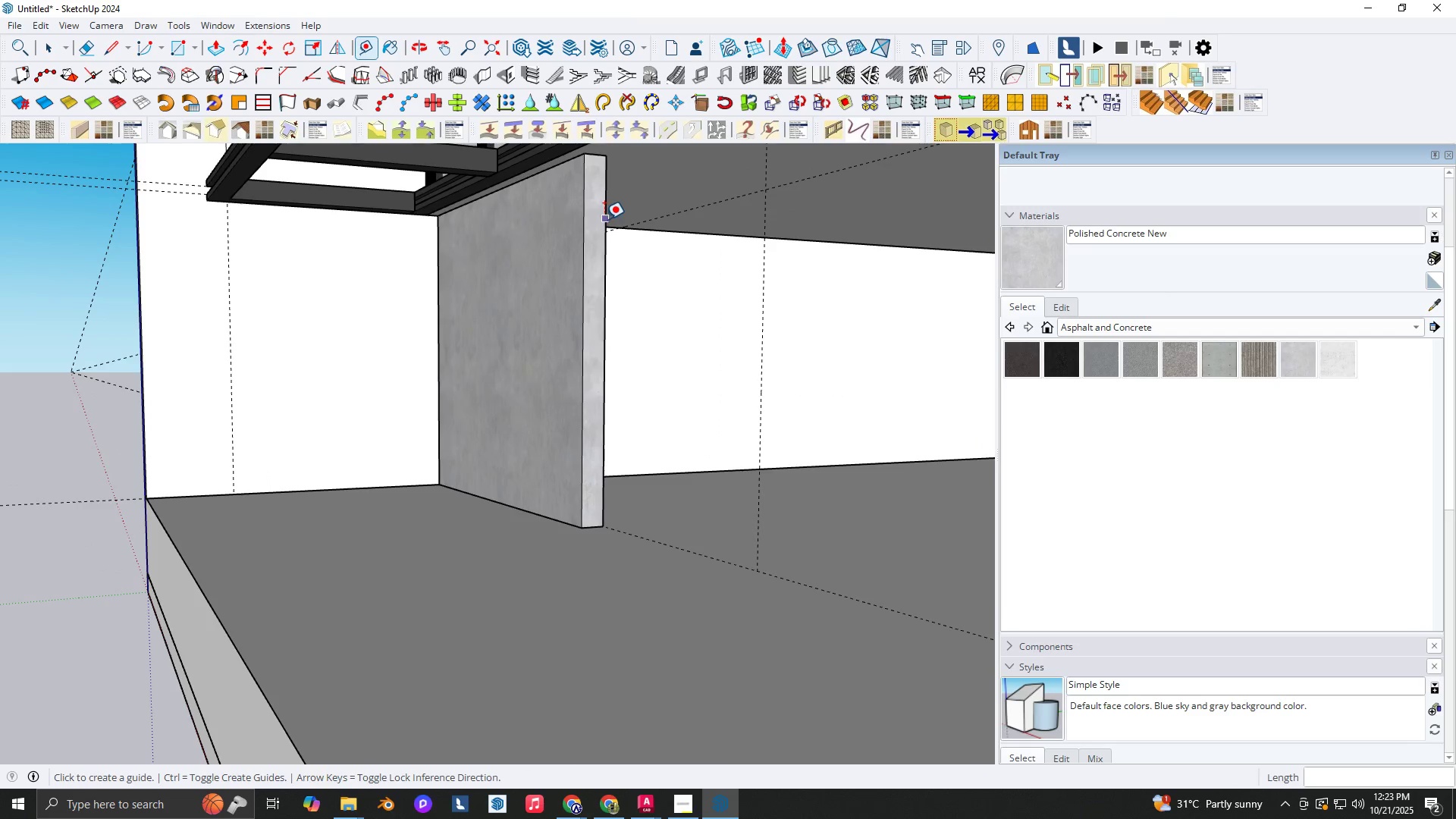 
key(R)
 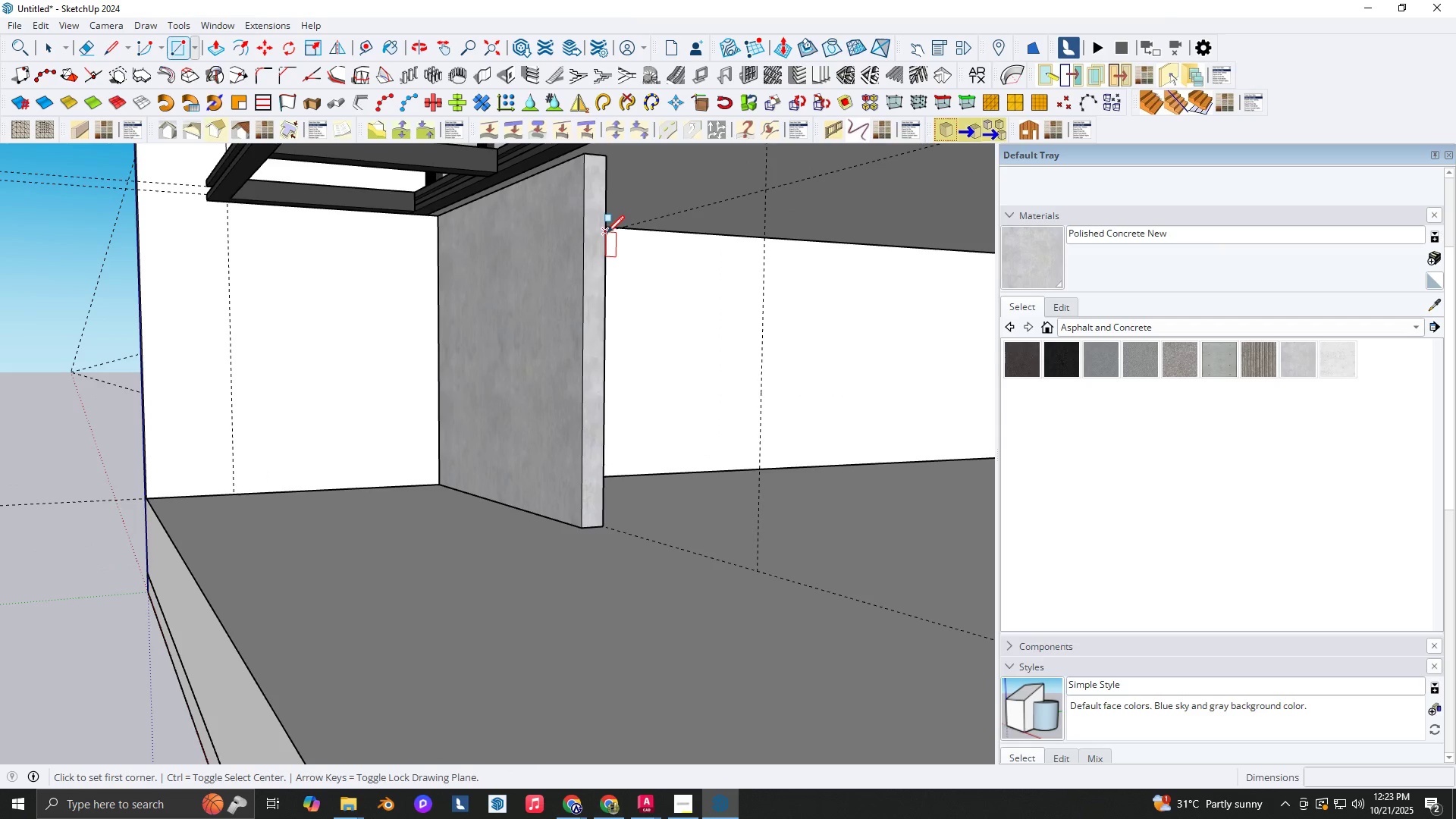 
left_click([607, 233])
 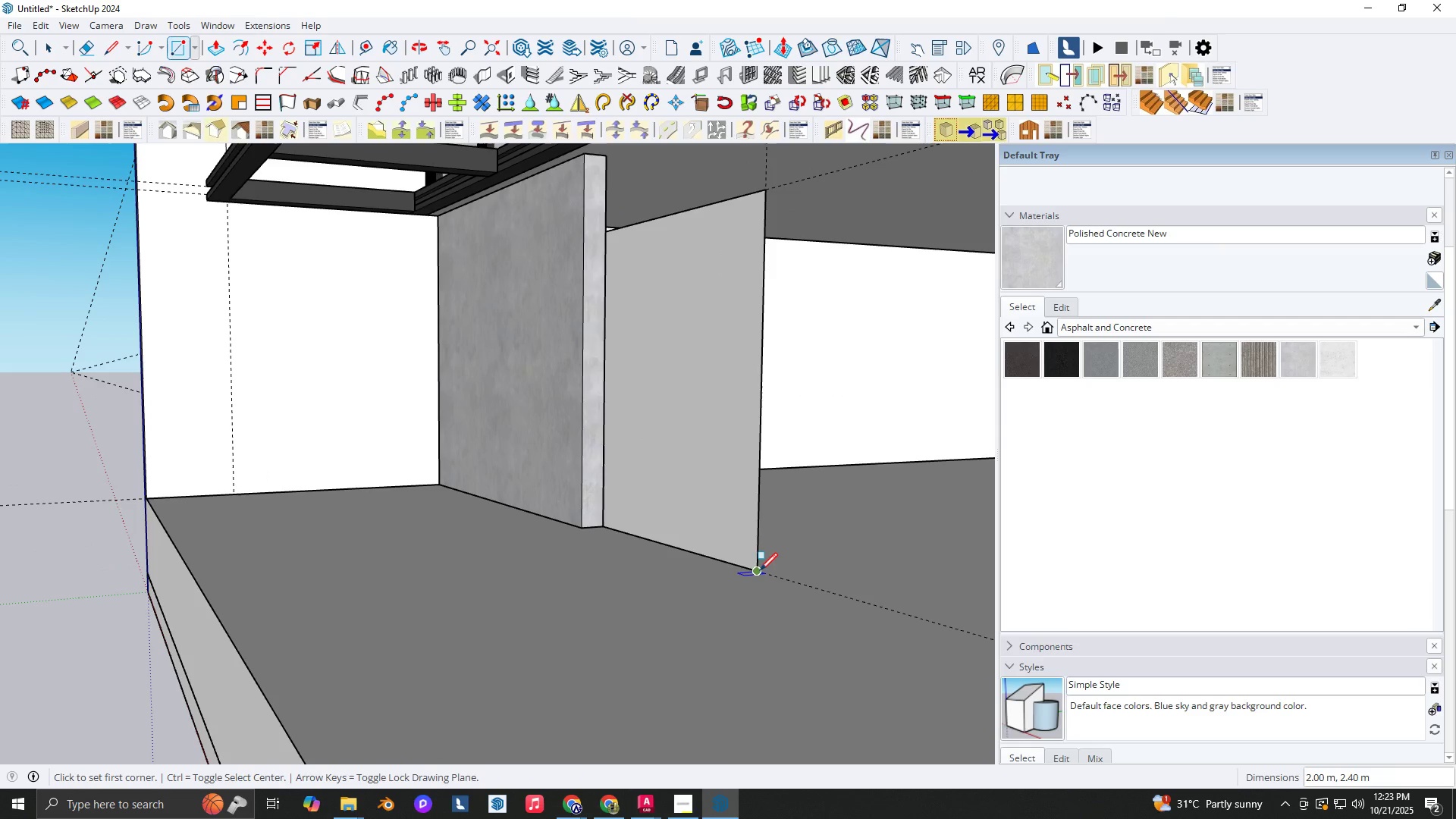 
scroll: coordinate [799, 507], scroll_direction: down, amount: 3.0
 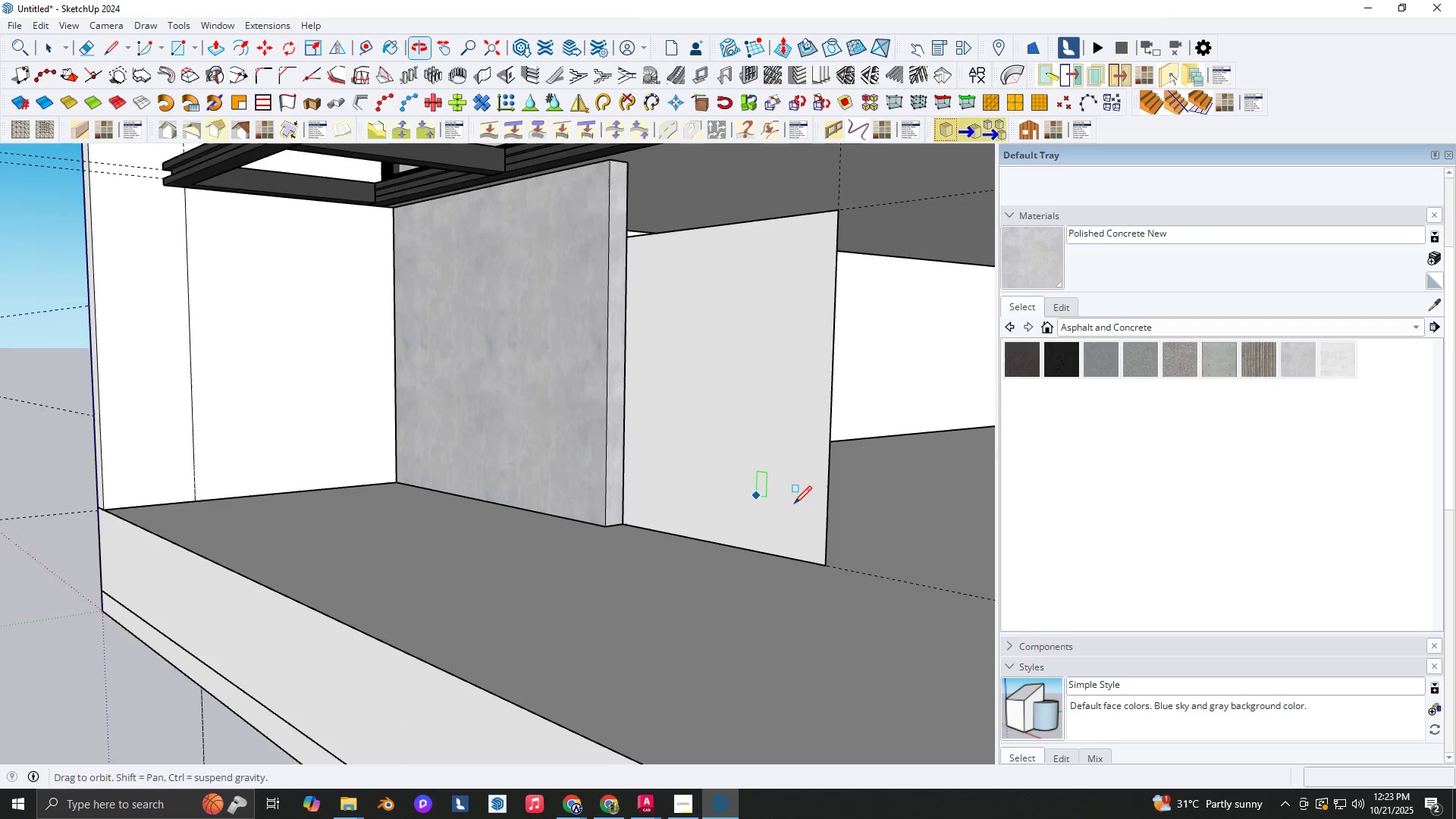 
key(Space)
 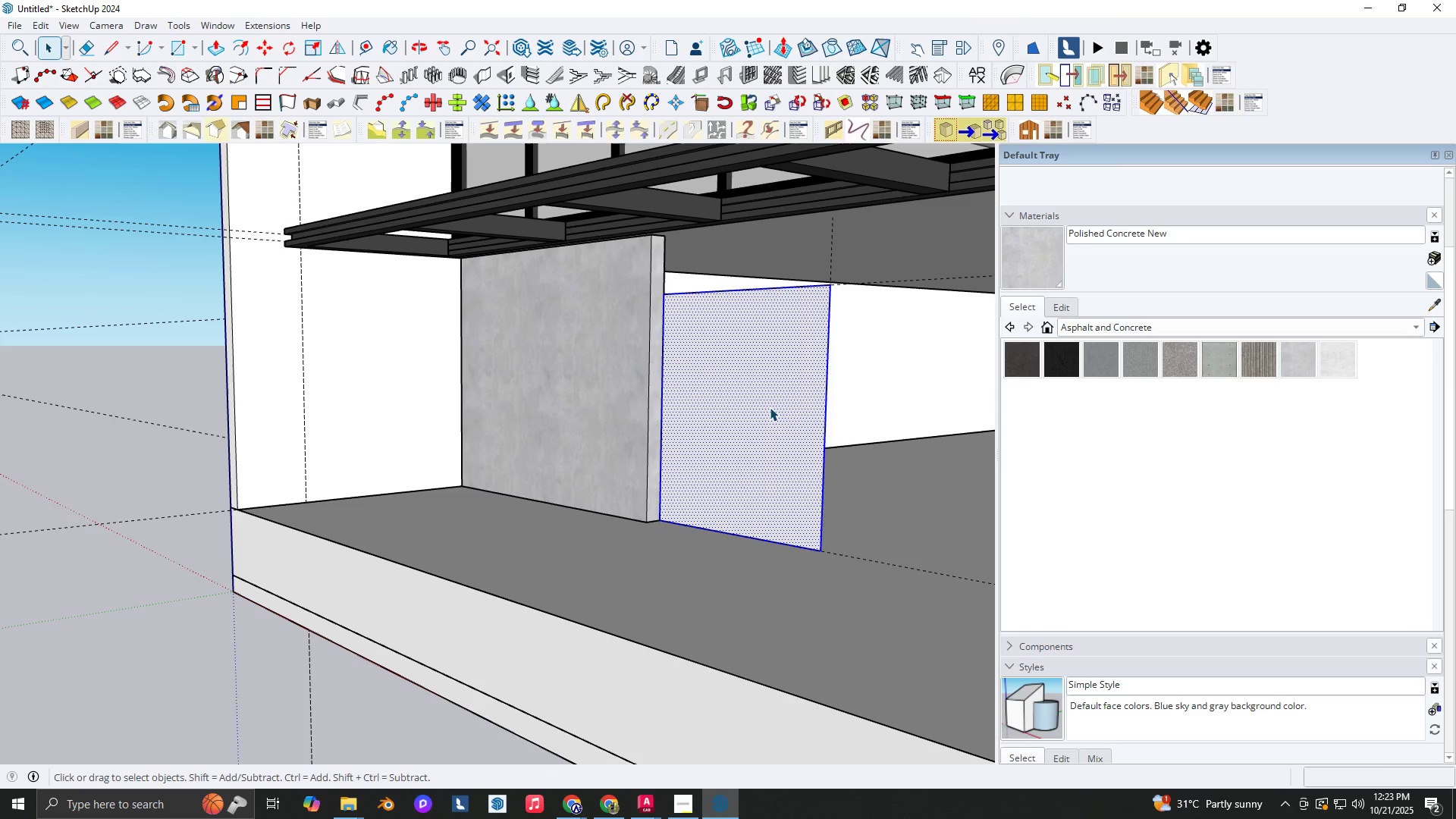 
double_click([770, 407])
 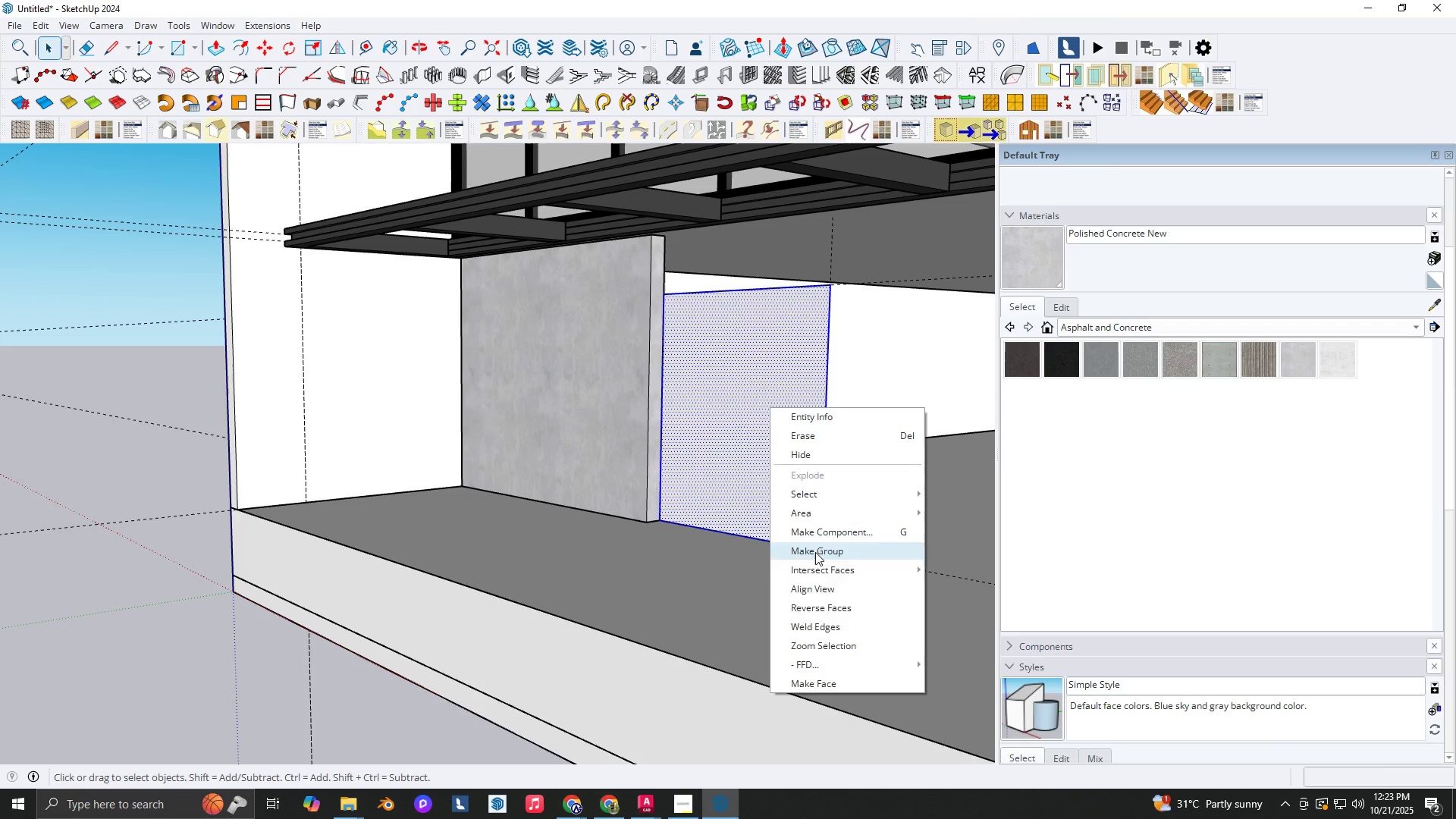 
scroll: coordinate [705, 390], scroll_direction: up, amount: 1.0
 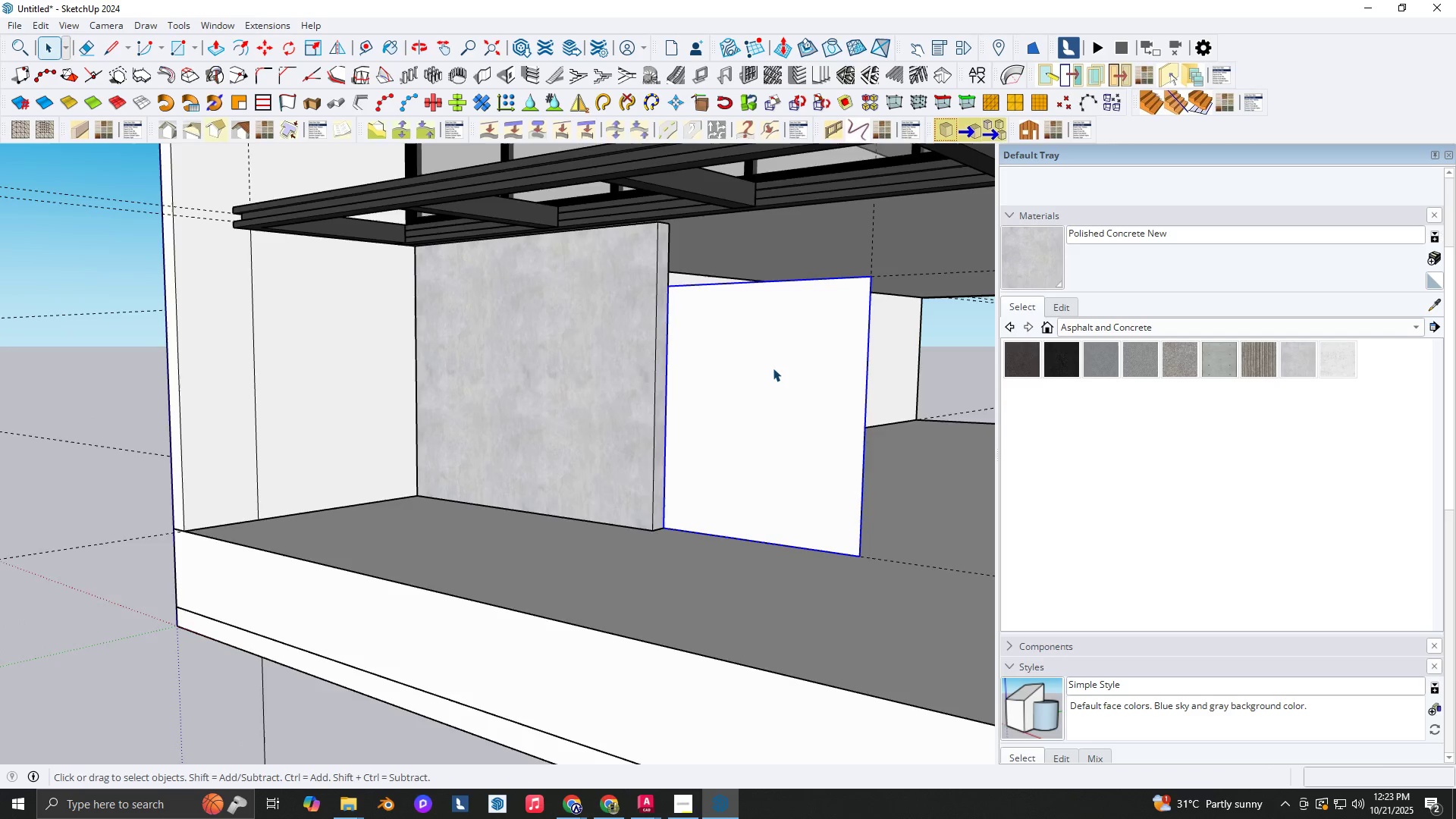 
double_click([773, 368])
 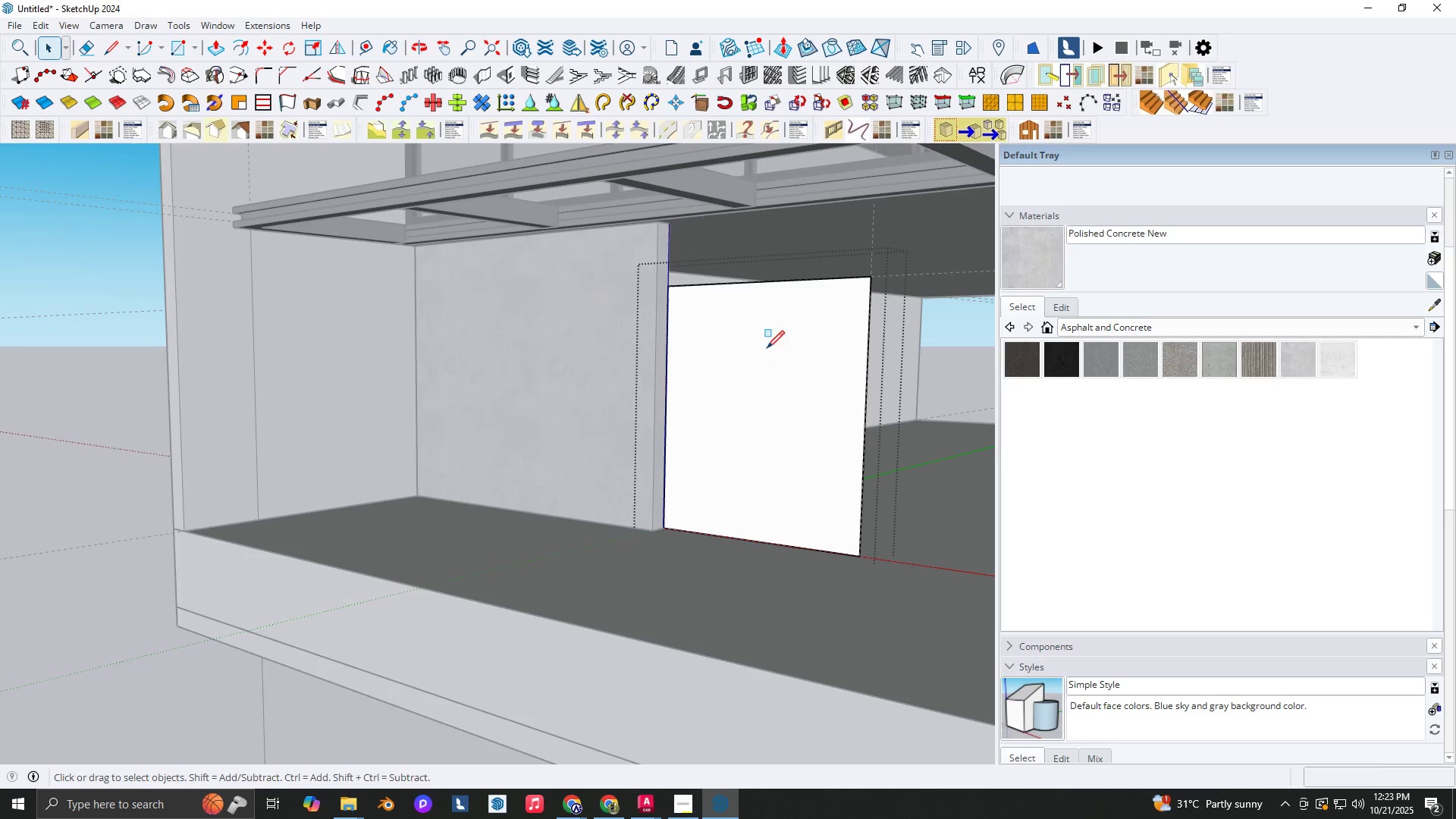 
type(rt`r)
 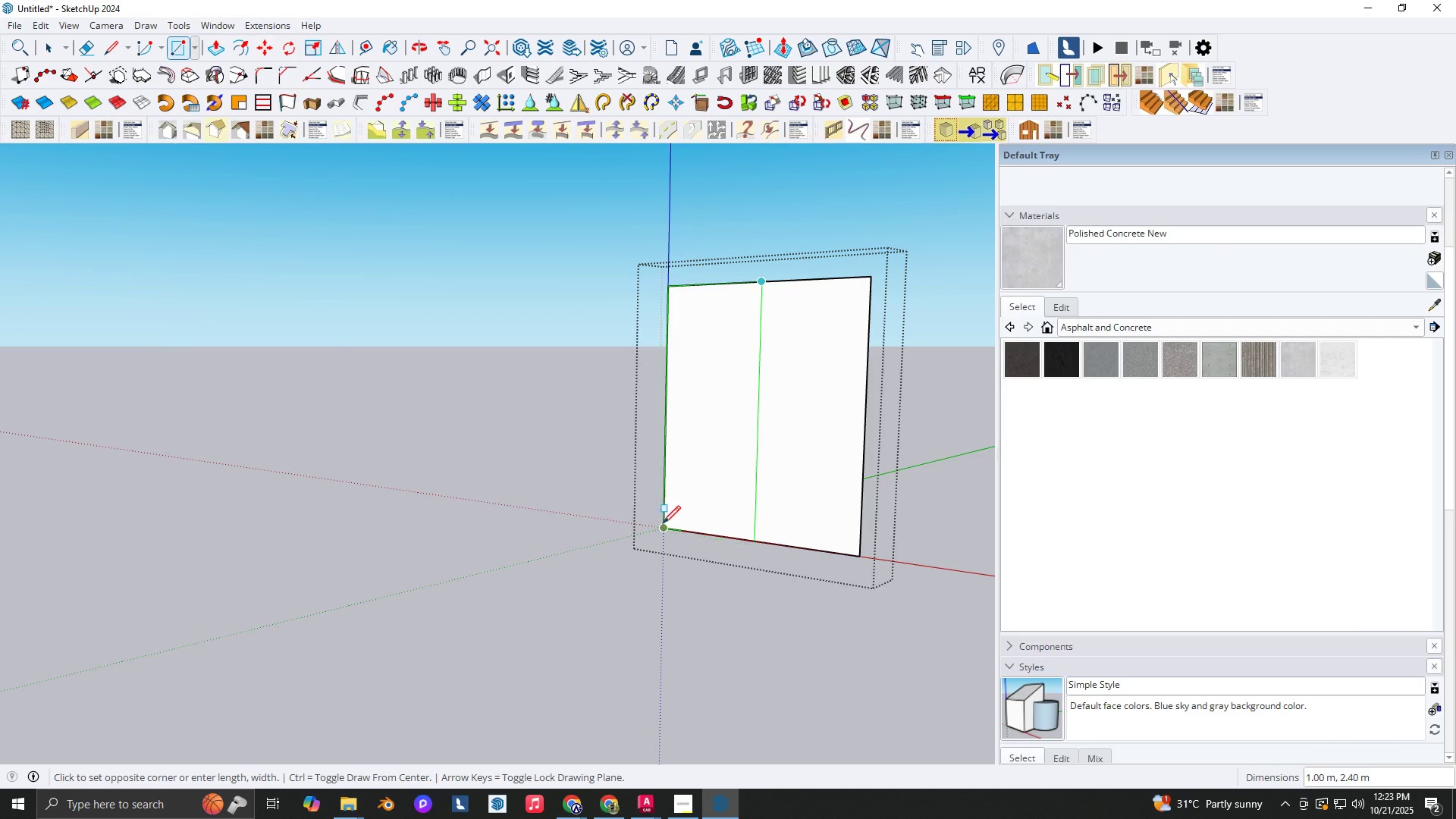 
left_click([666, 523])
 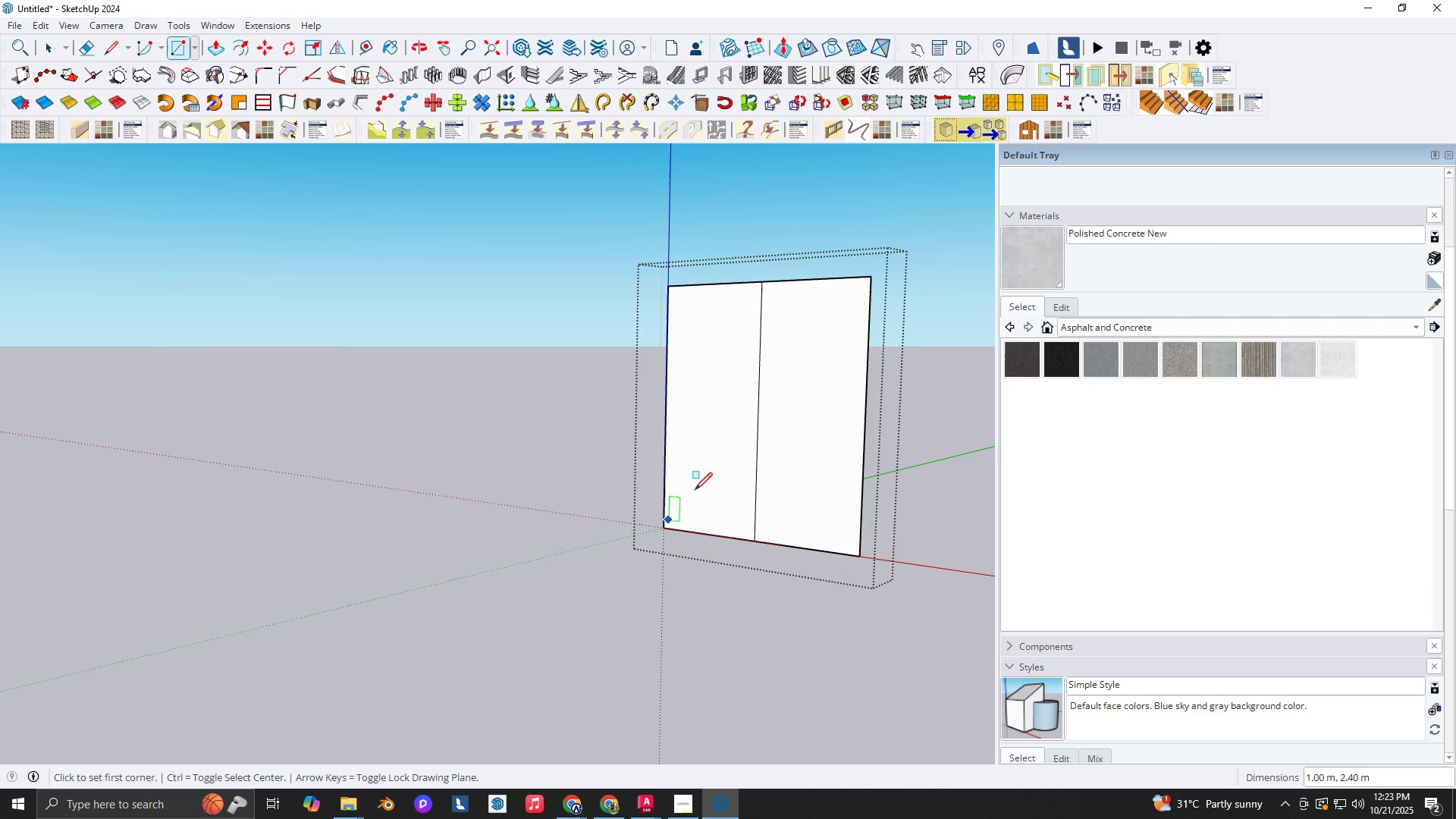 
key(Space)
 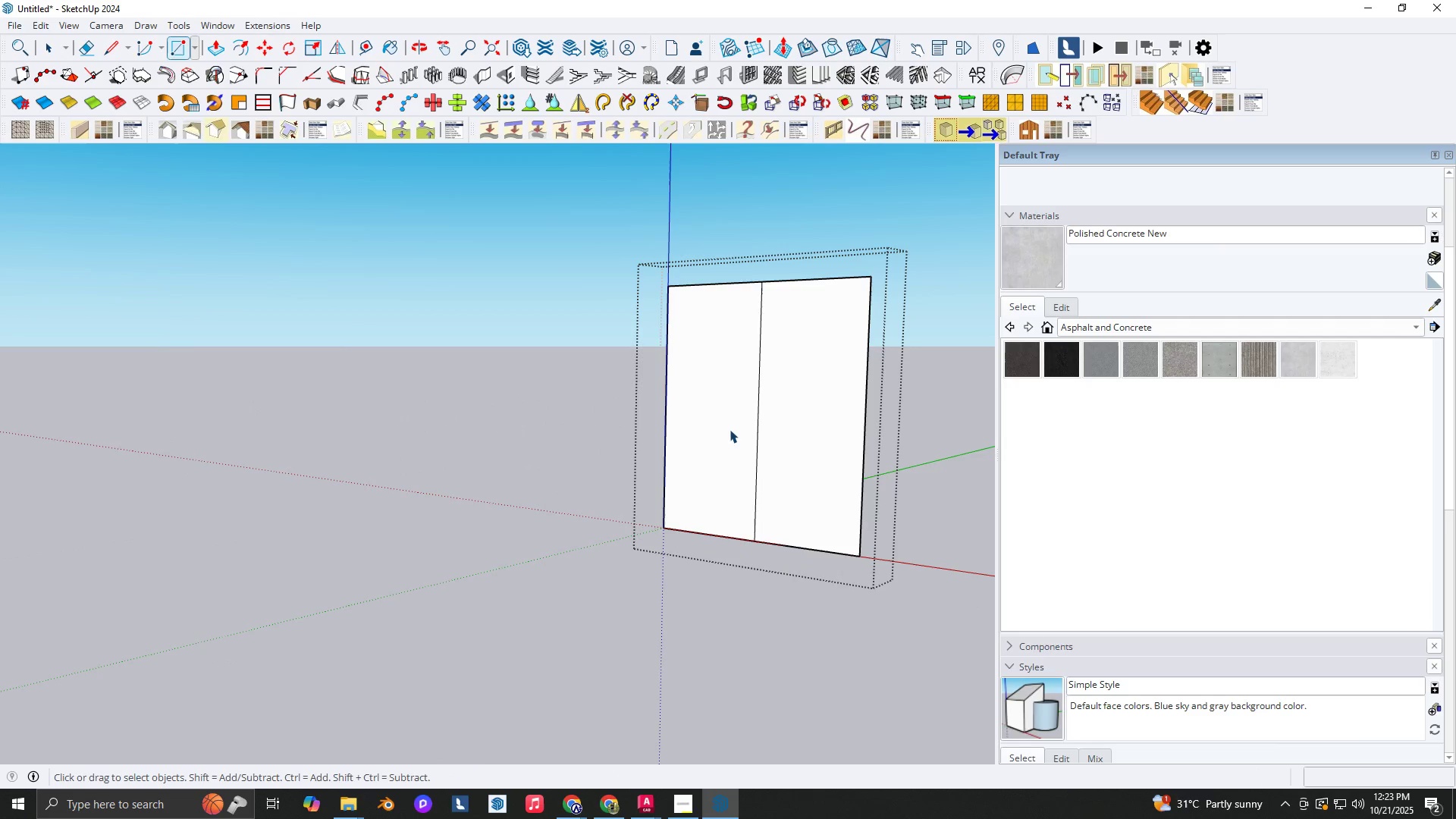 
double_click([730, 429])
 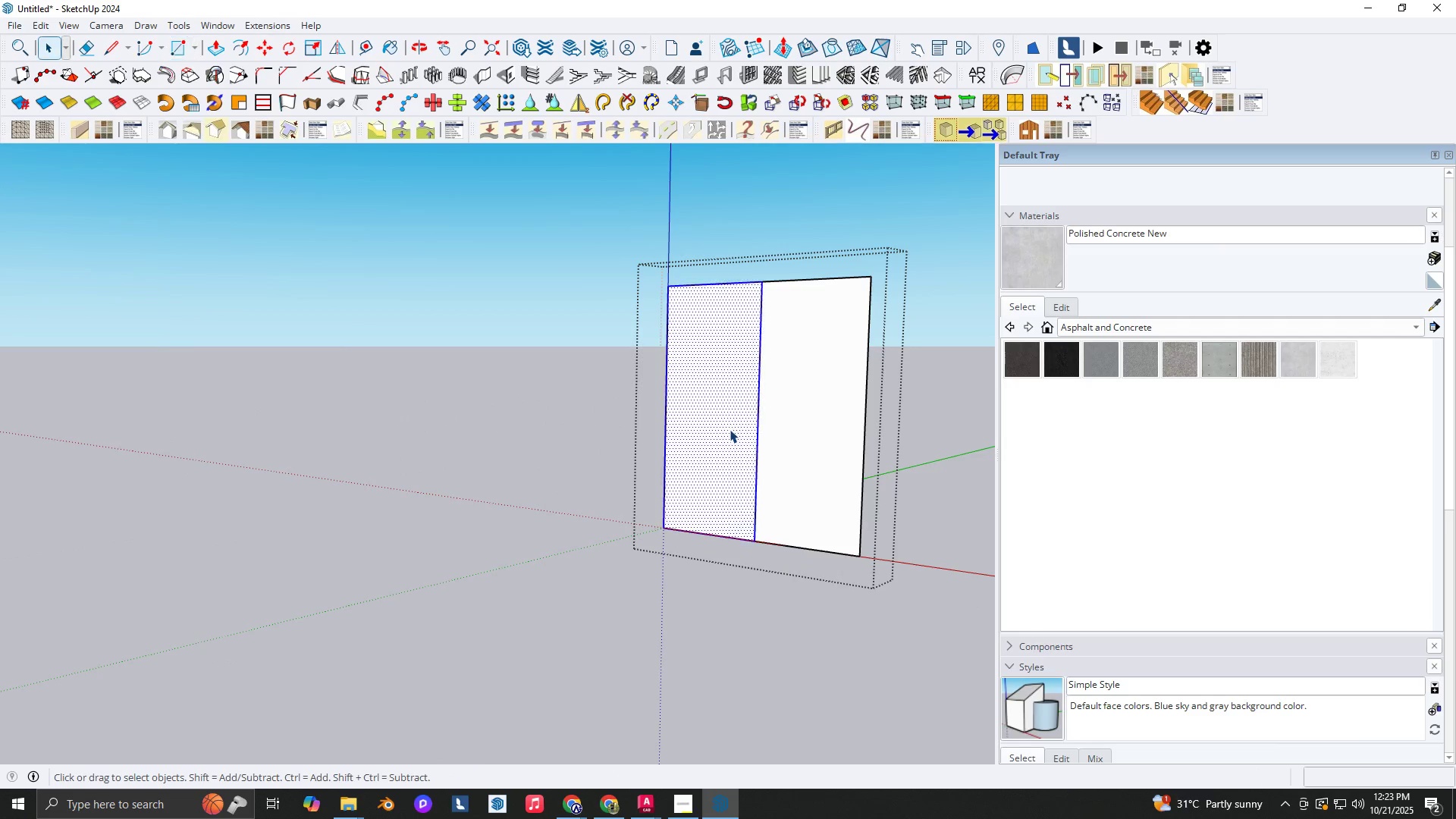 
triple_click([730, 429])
 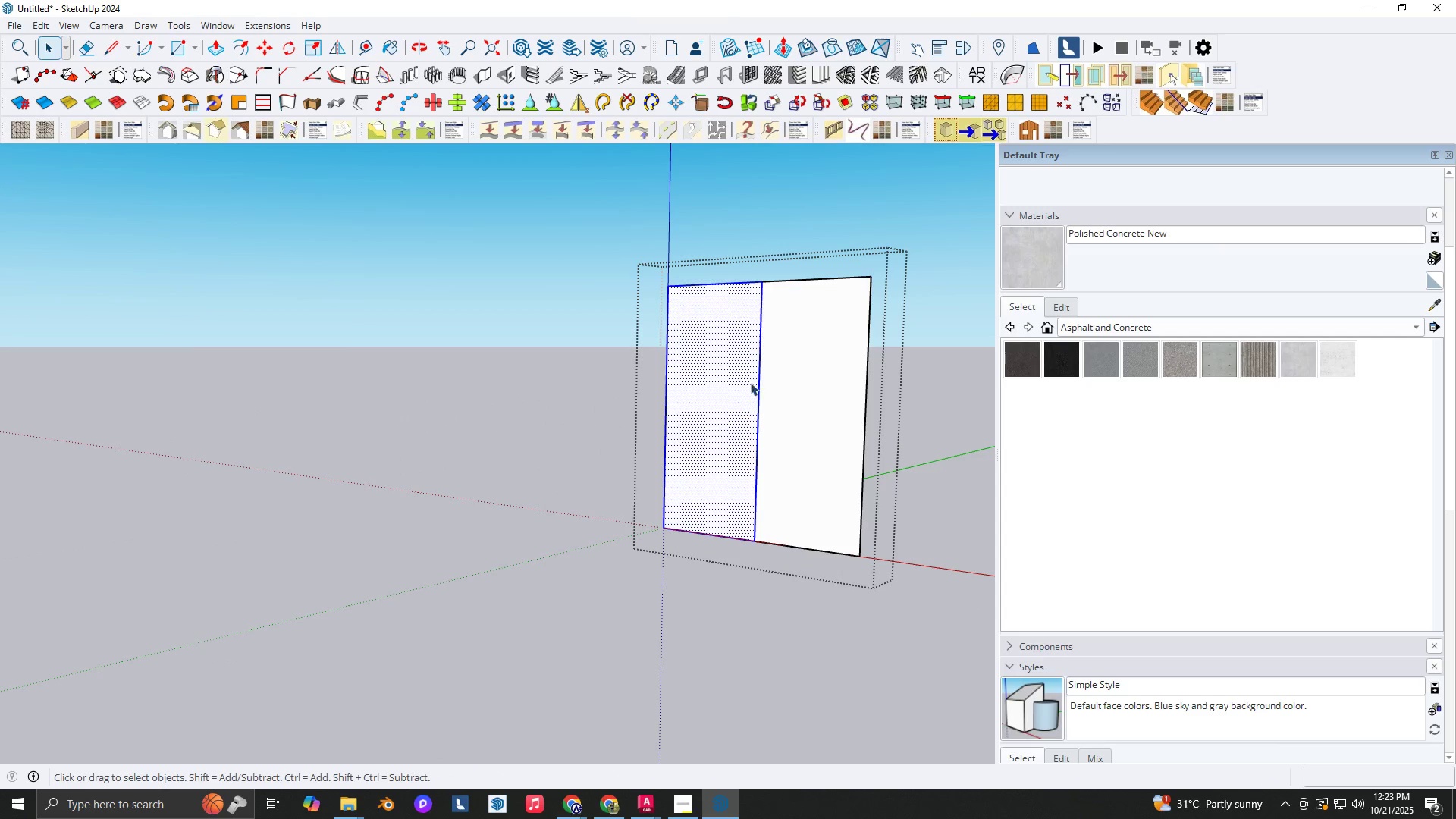 
key(E)
 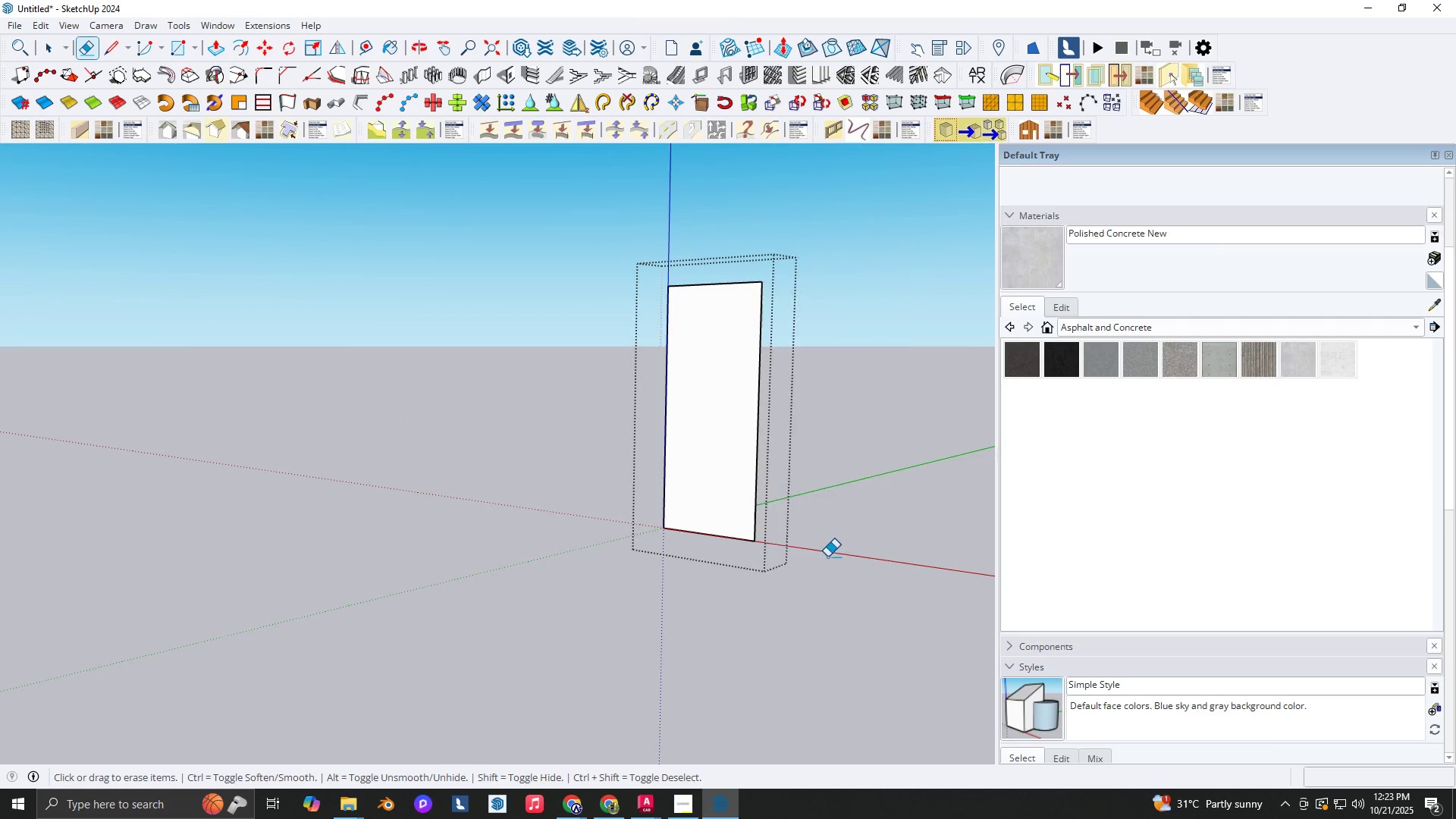 
key(Space)
 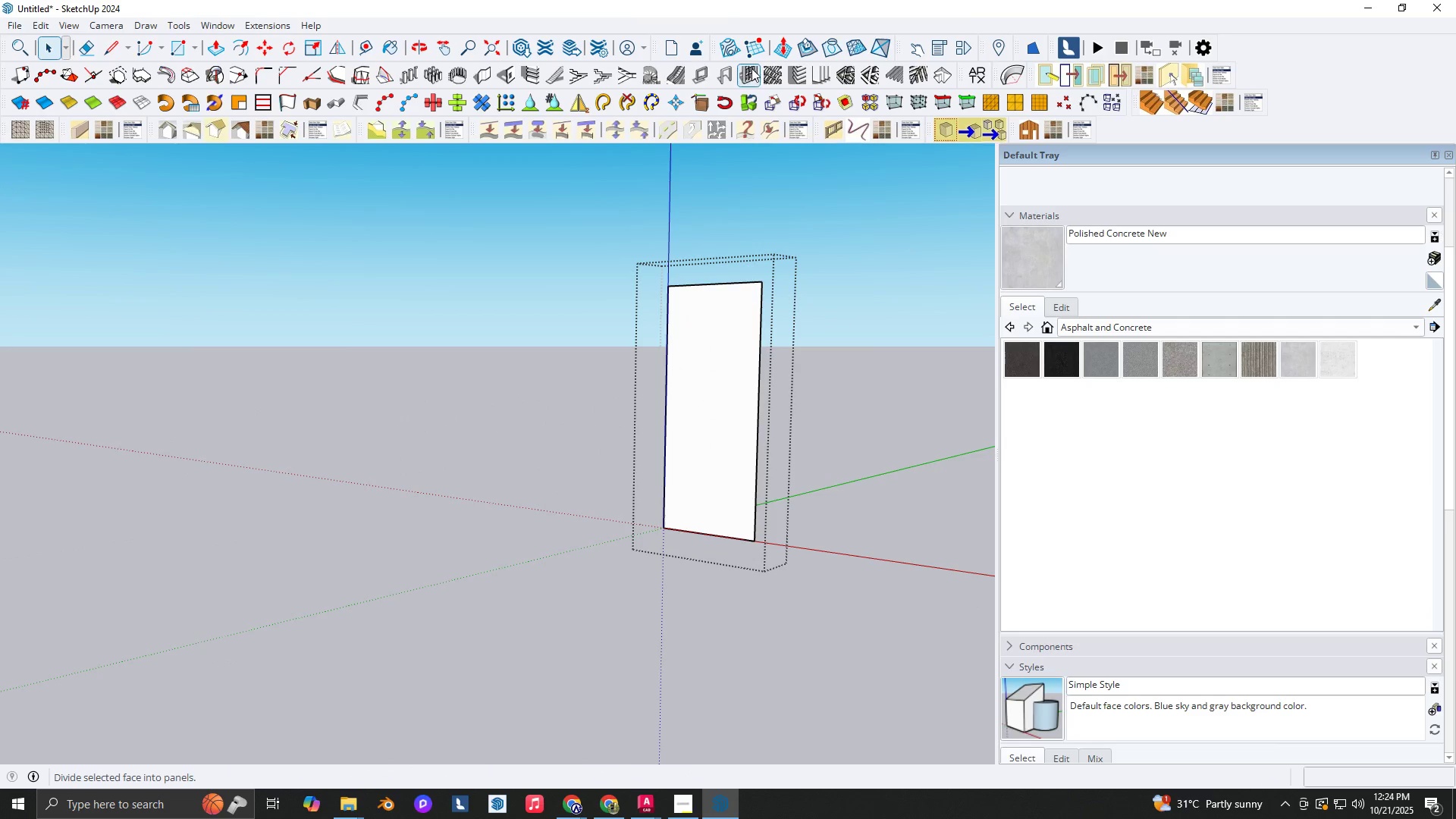 
left_click([753, 71])
 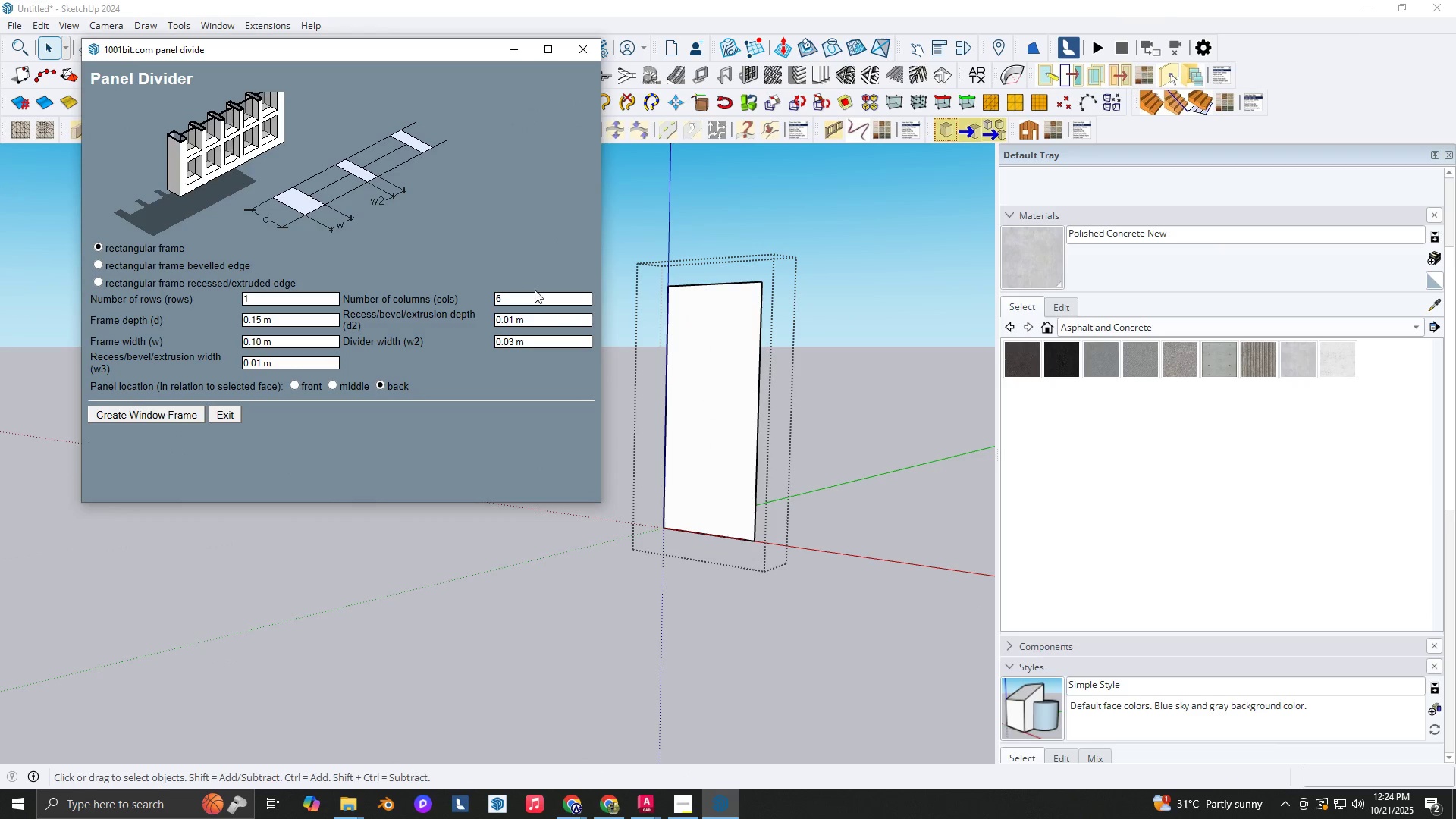 
left_click([538, 299])
 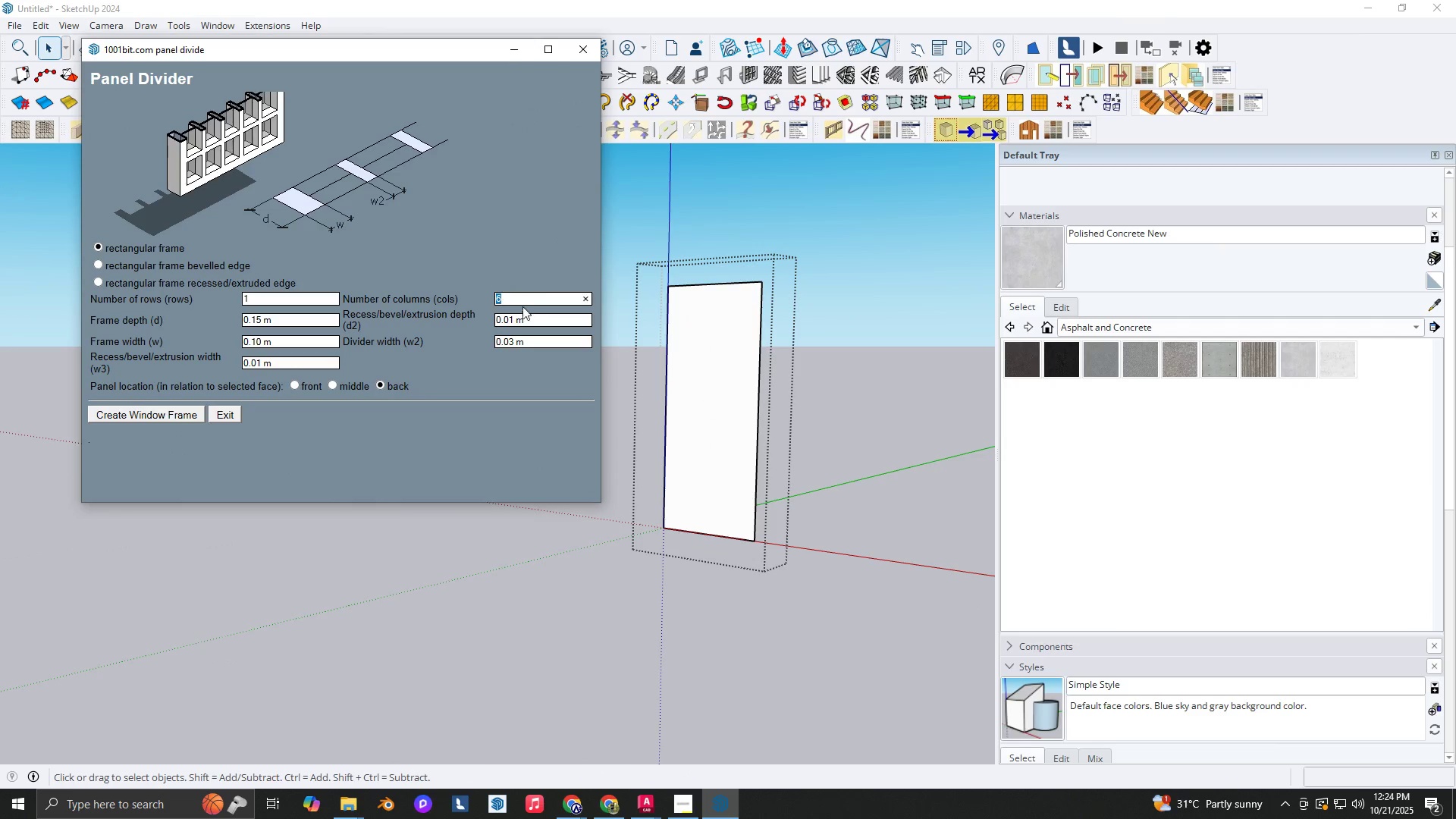 
key(1)
 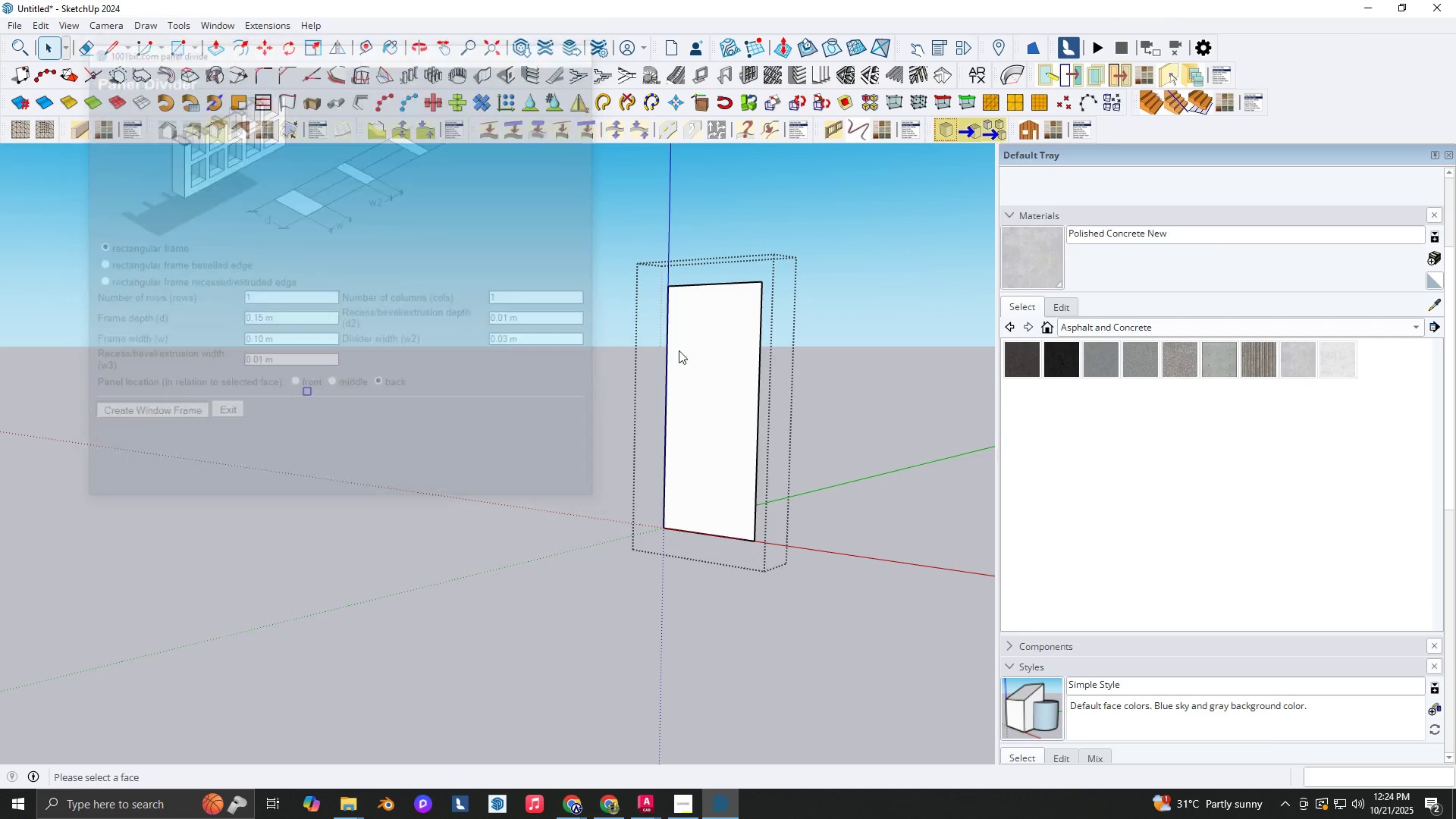 
double_click([695, 351])
 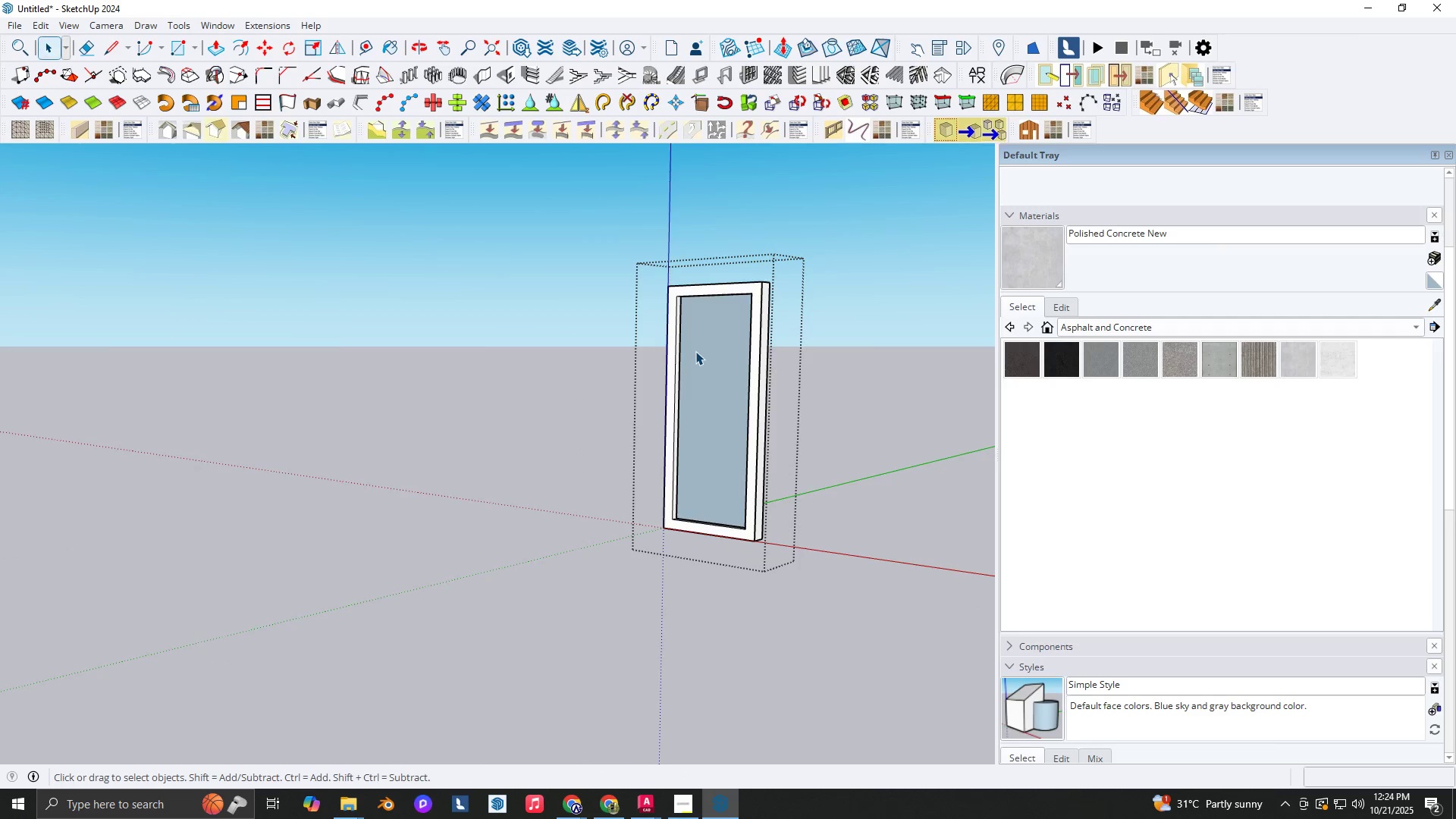 
scroll: coordinate [790, 409], scroll_direction: none, amount: 0.0
 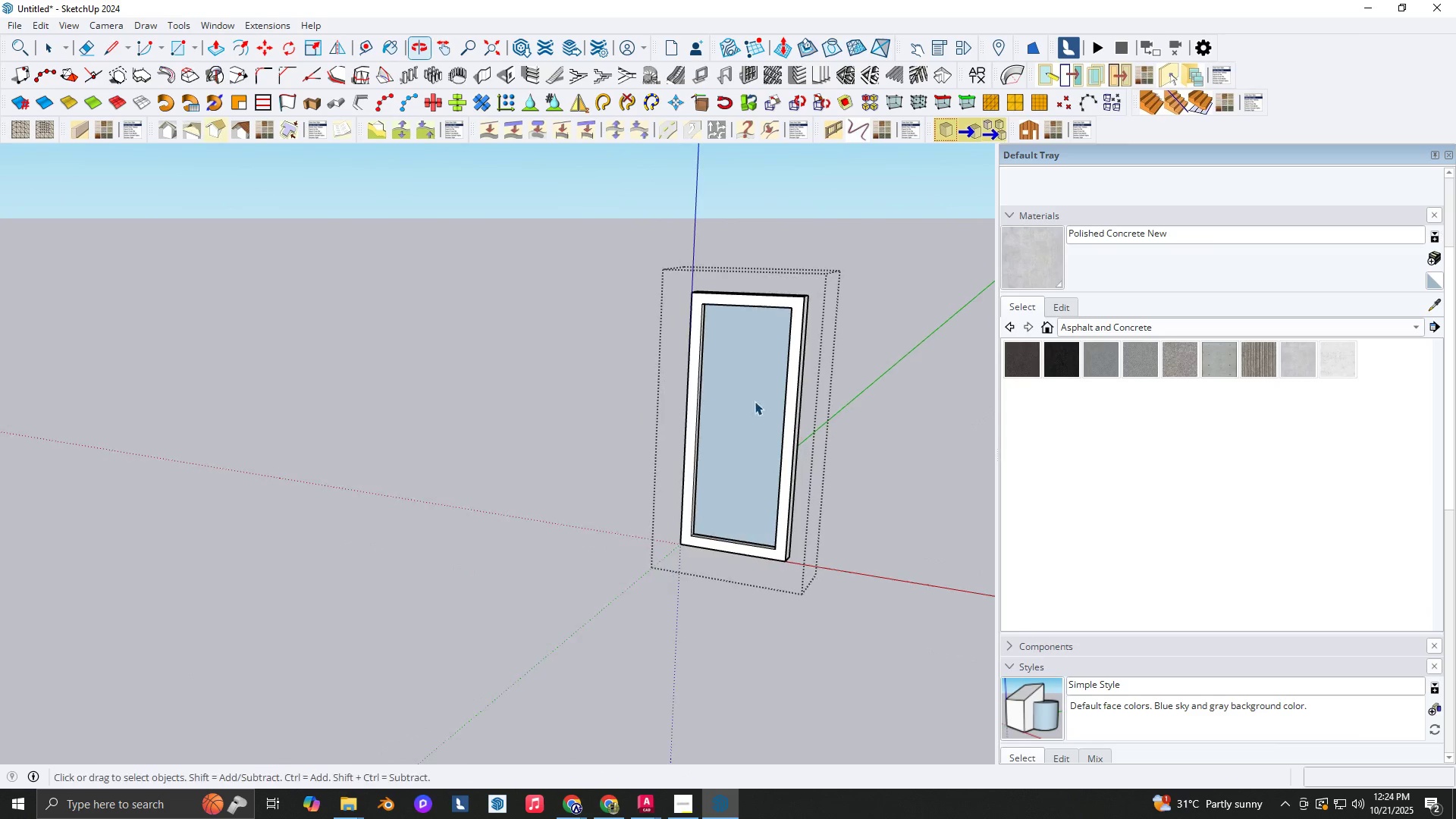 
key(Space)
 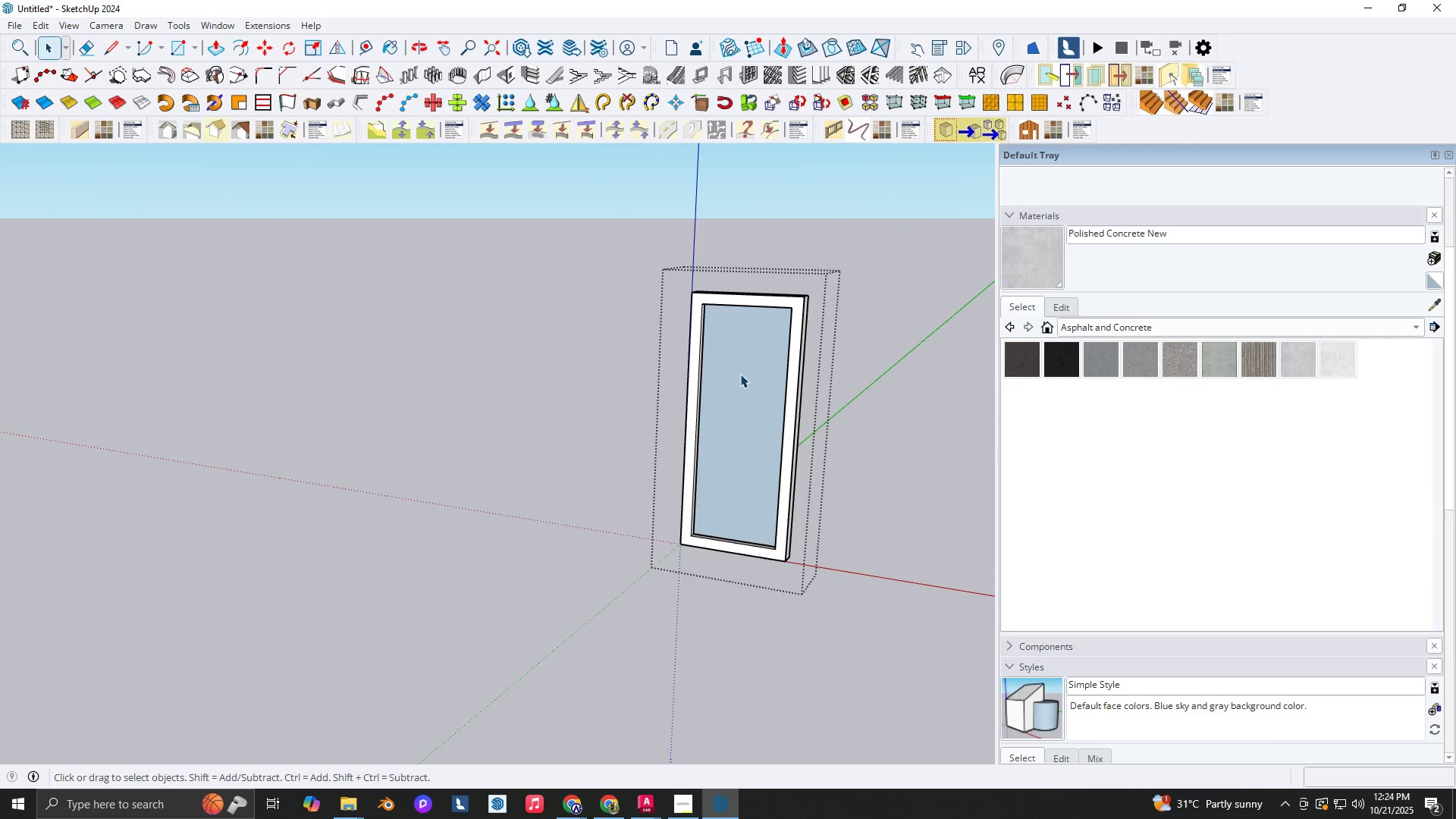 
key(Space)
 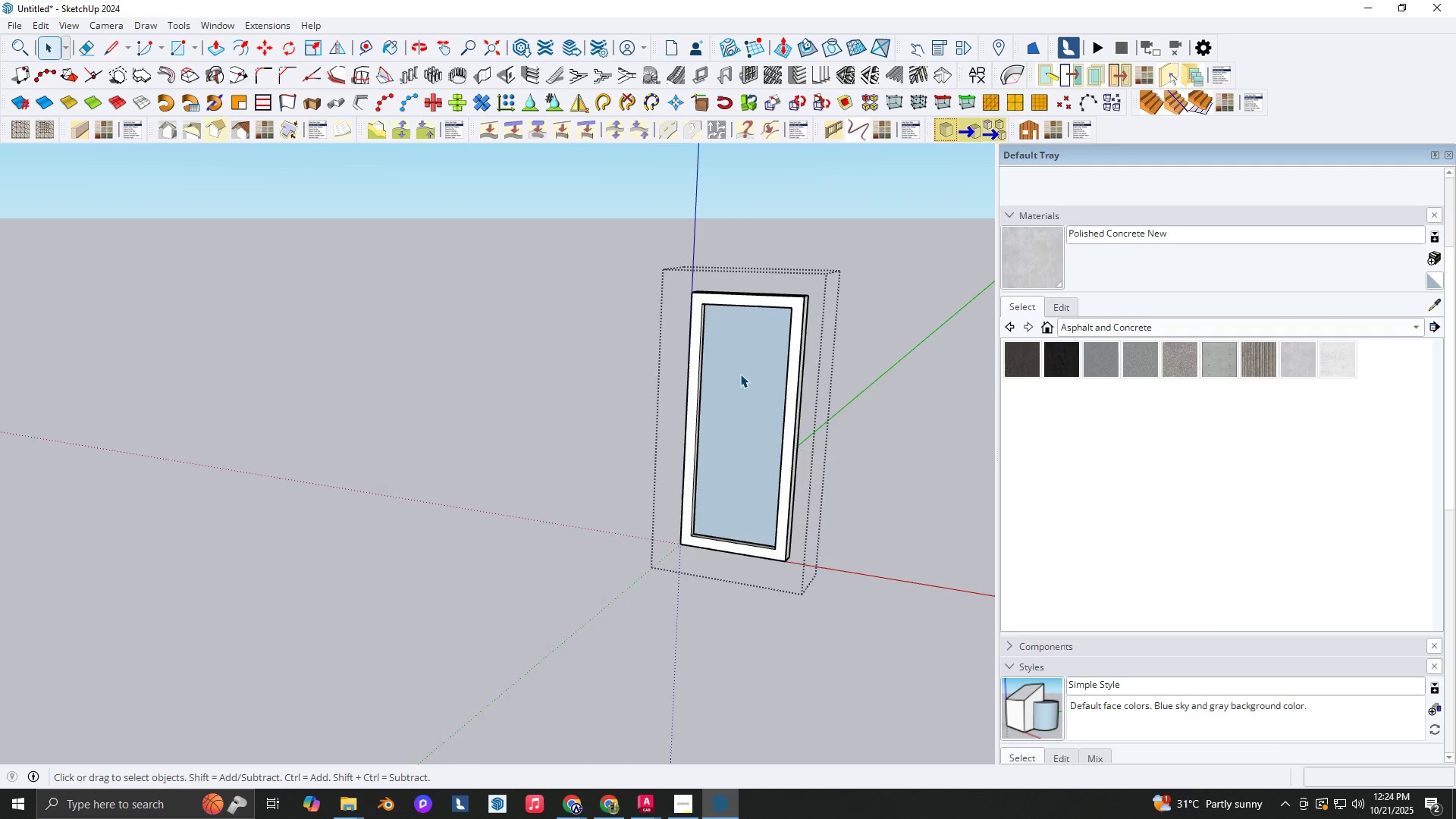 
key(Escape)
 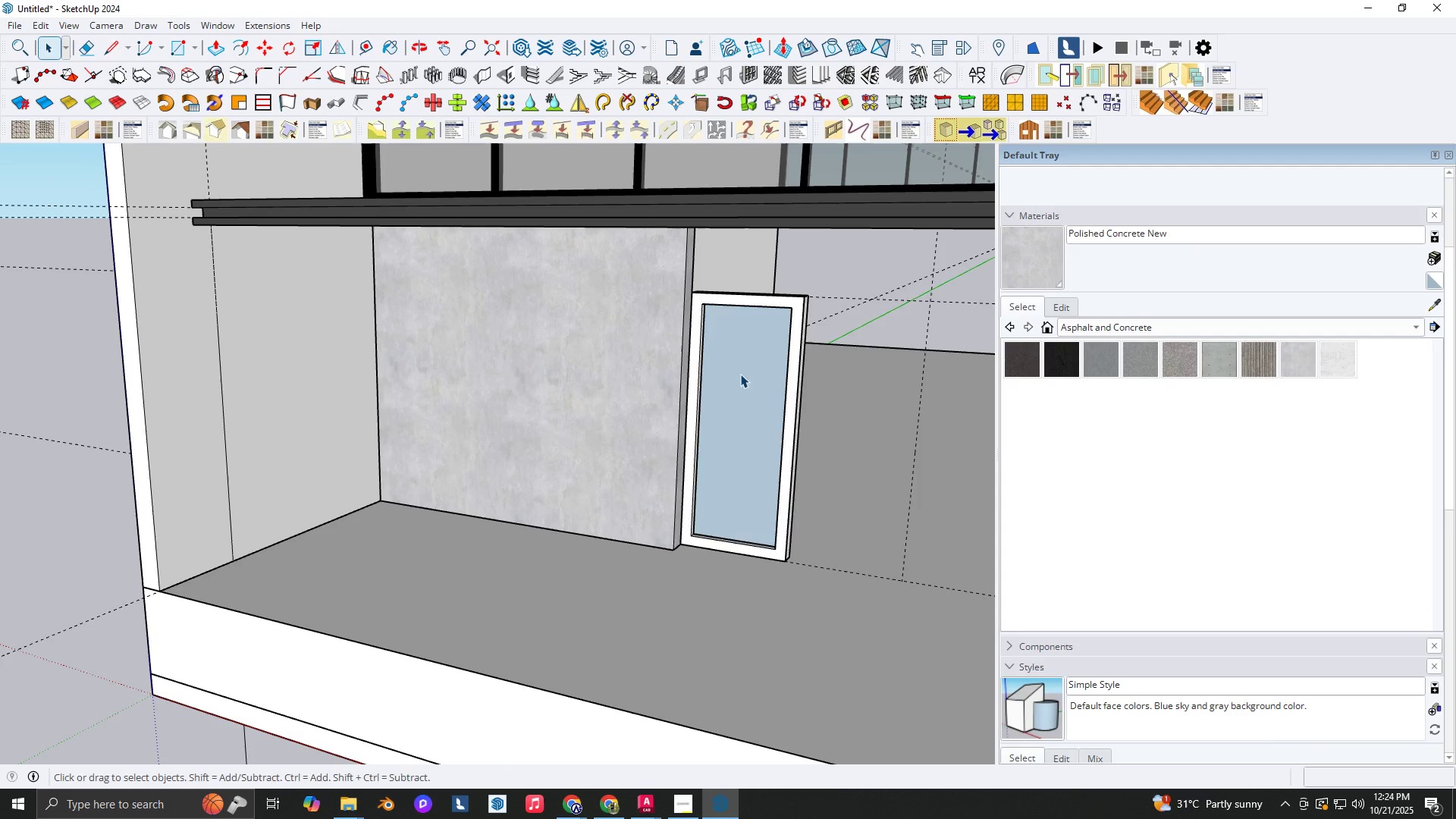 
left_click([740, 374])
 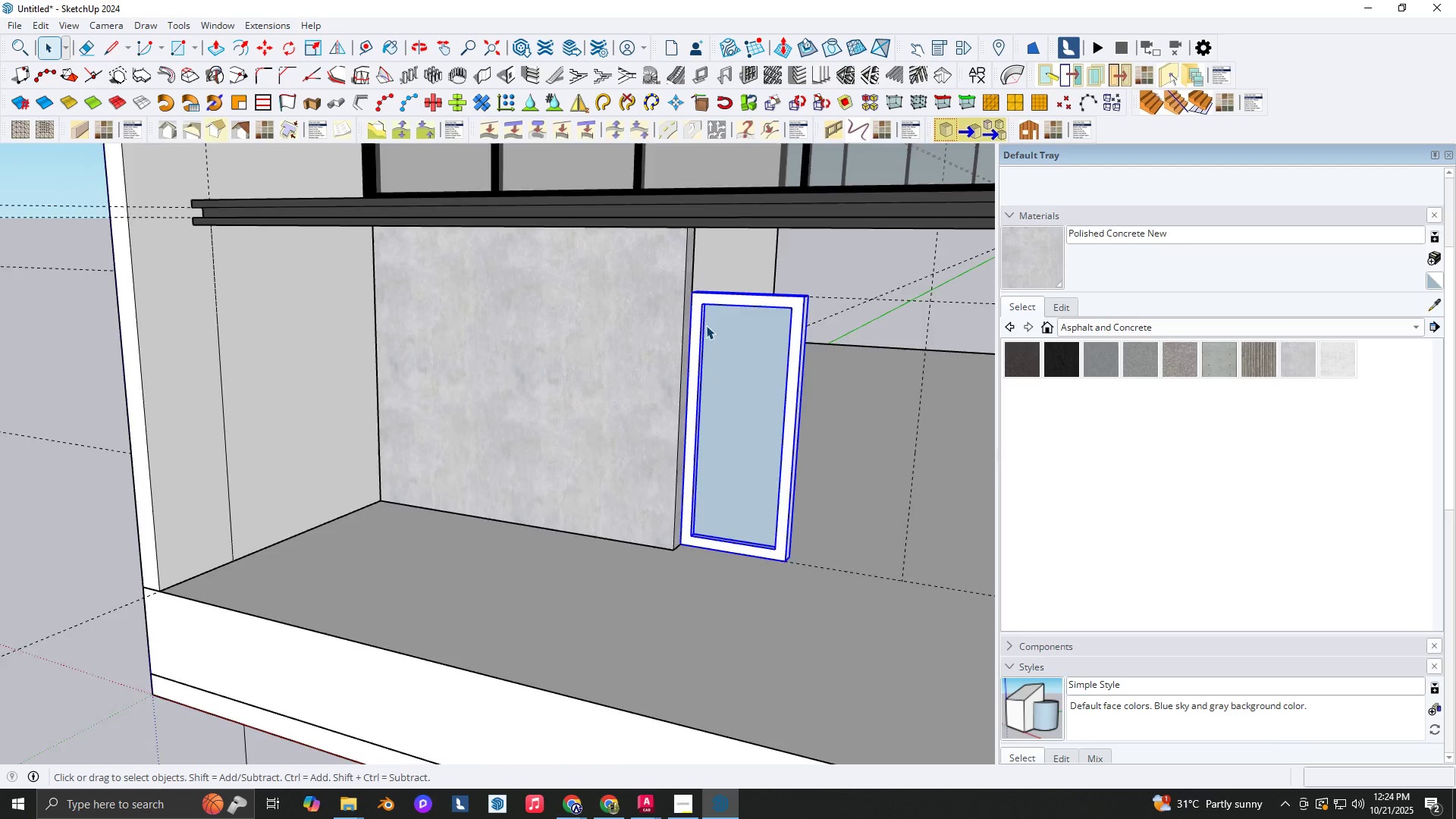 
scroll: coordinate [704, 317], scroll_direction: up, amount: 3.0
 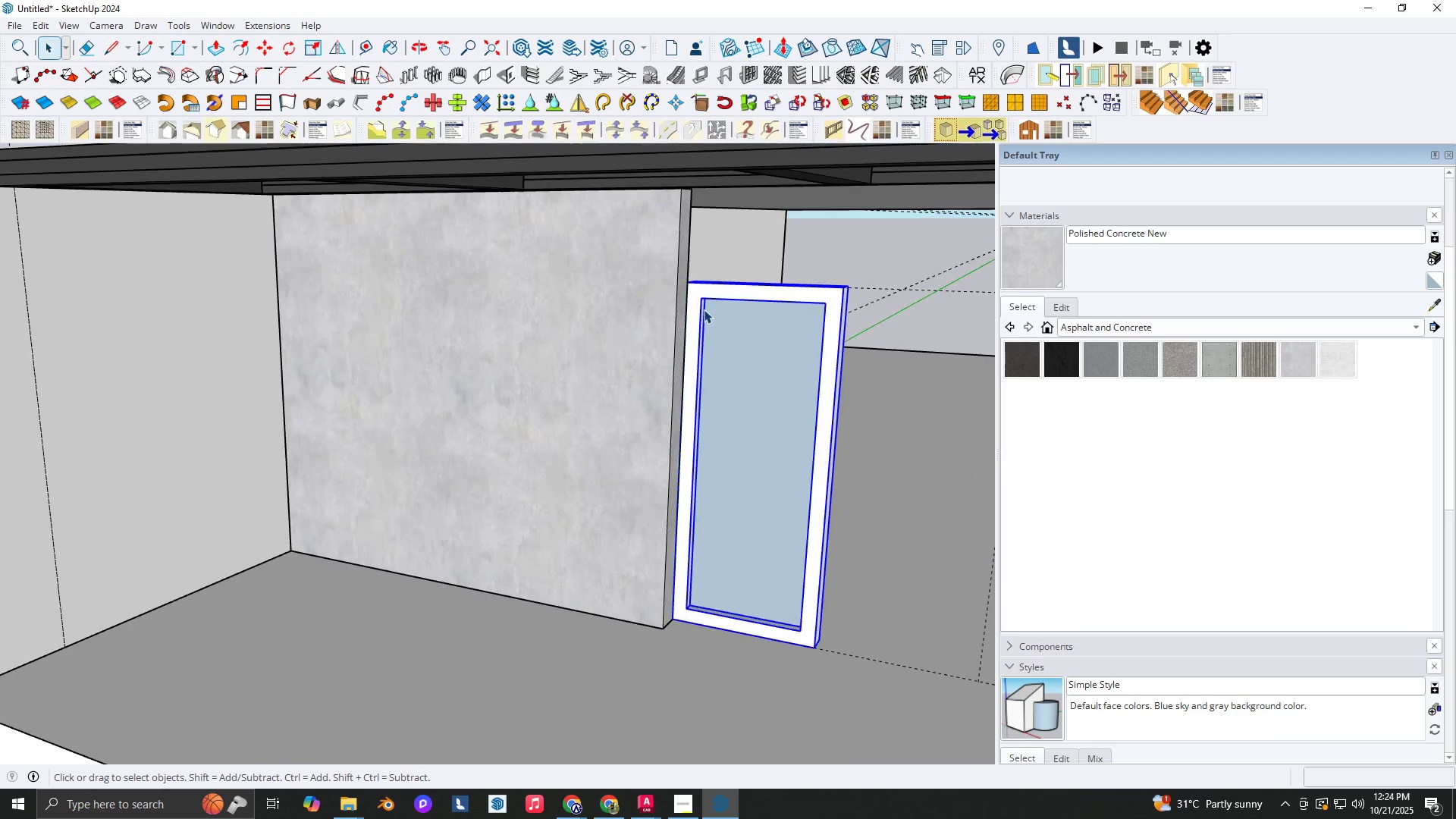 
type(nm)
 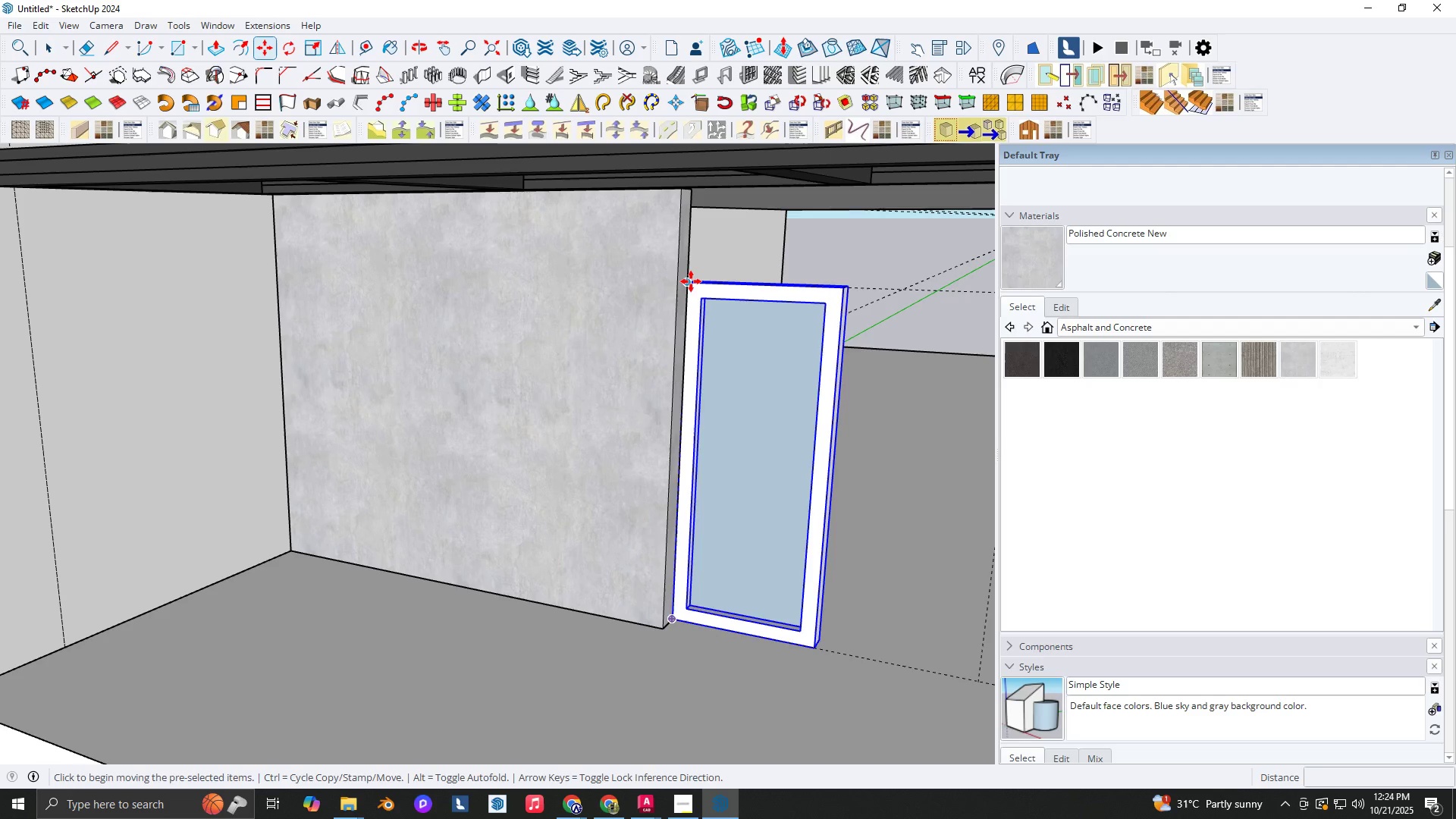 
key(Control+ControlLeft)
 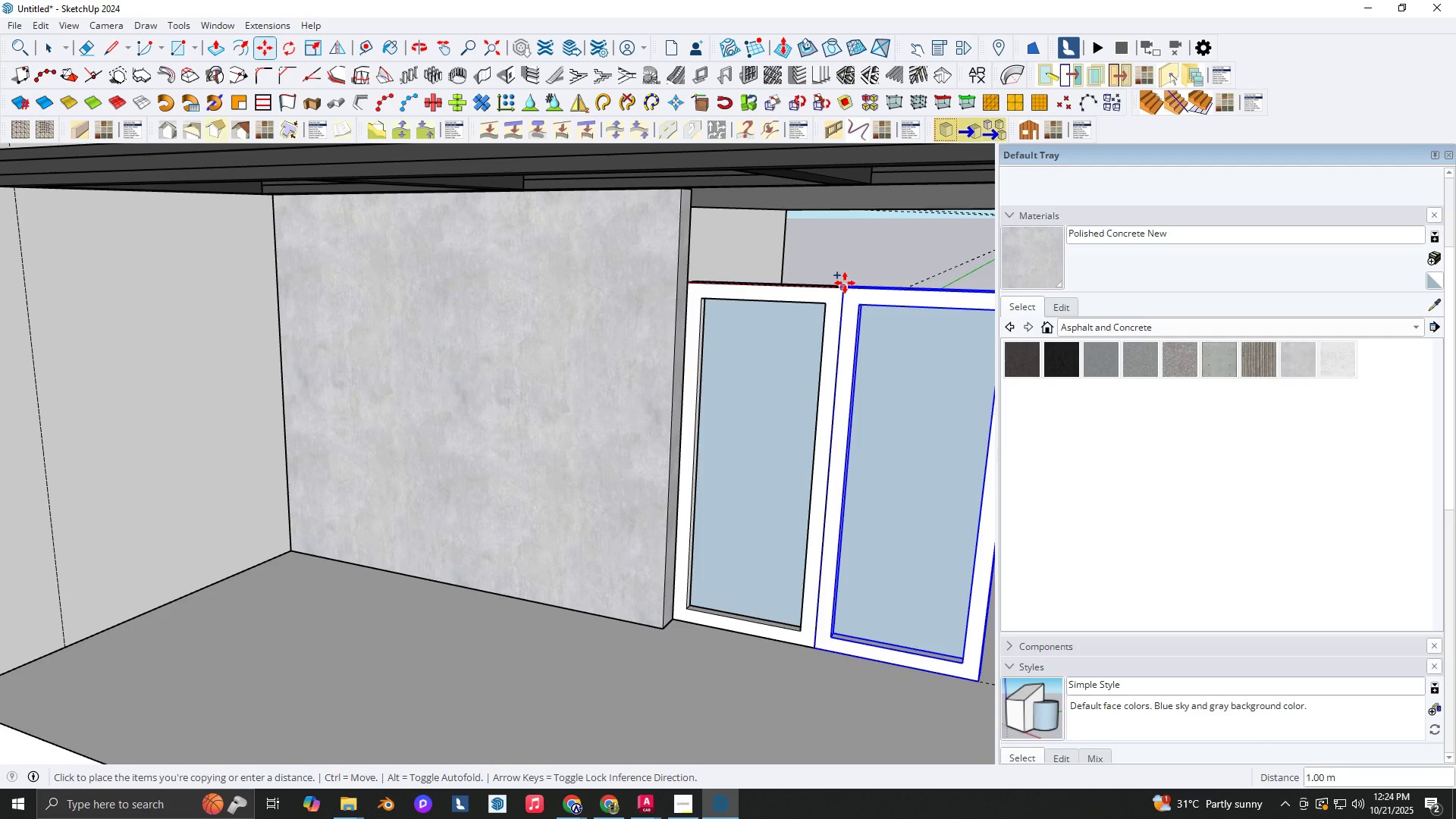 
left_click([845, 283])
 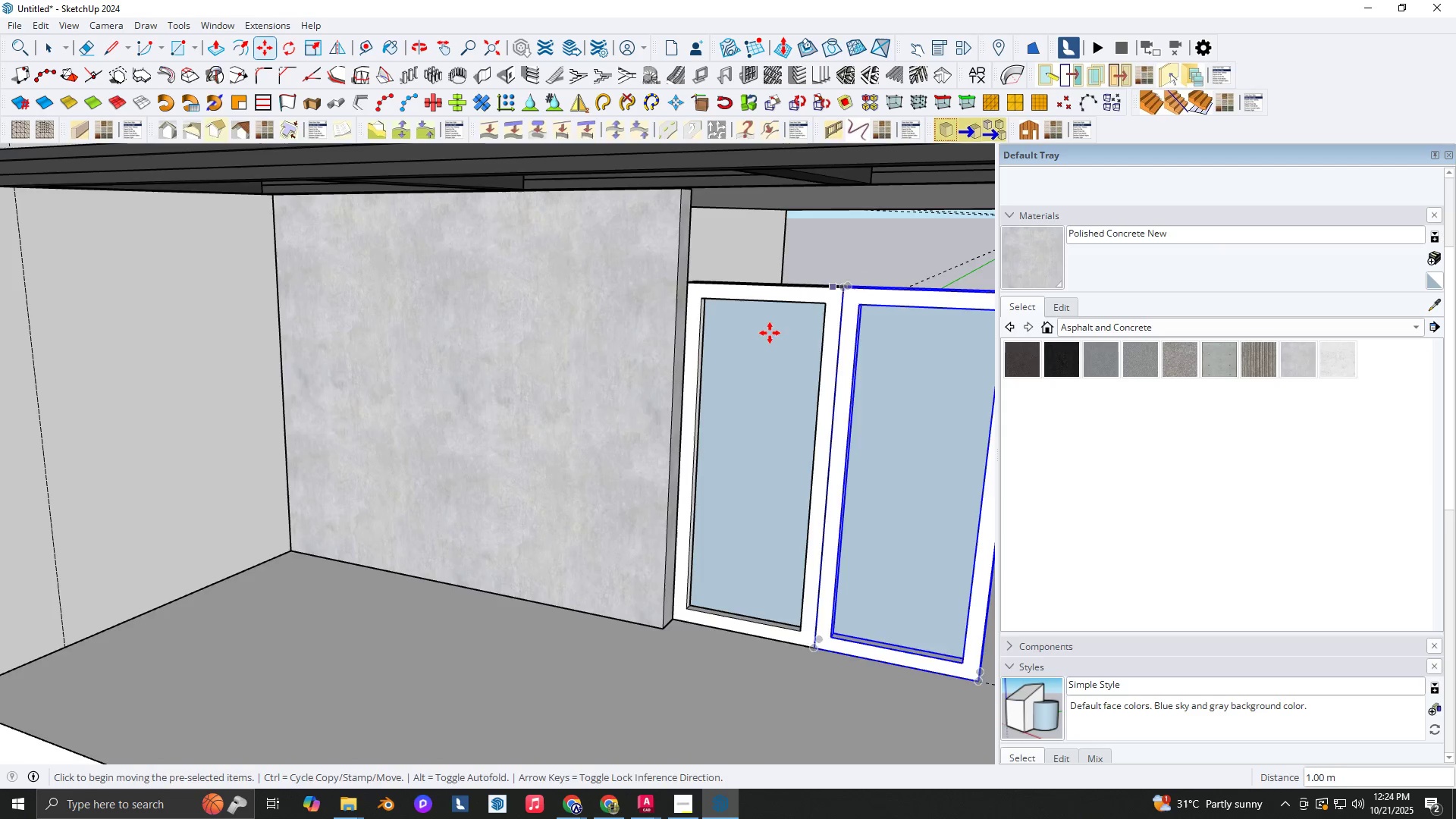 
key(Space)
 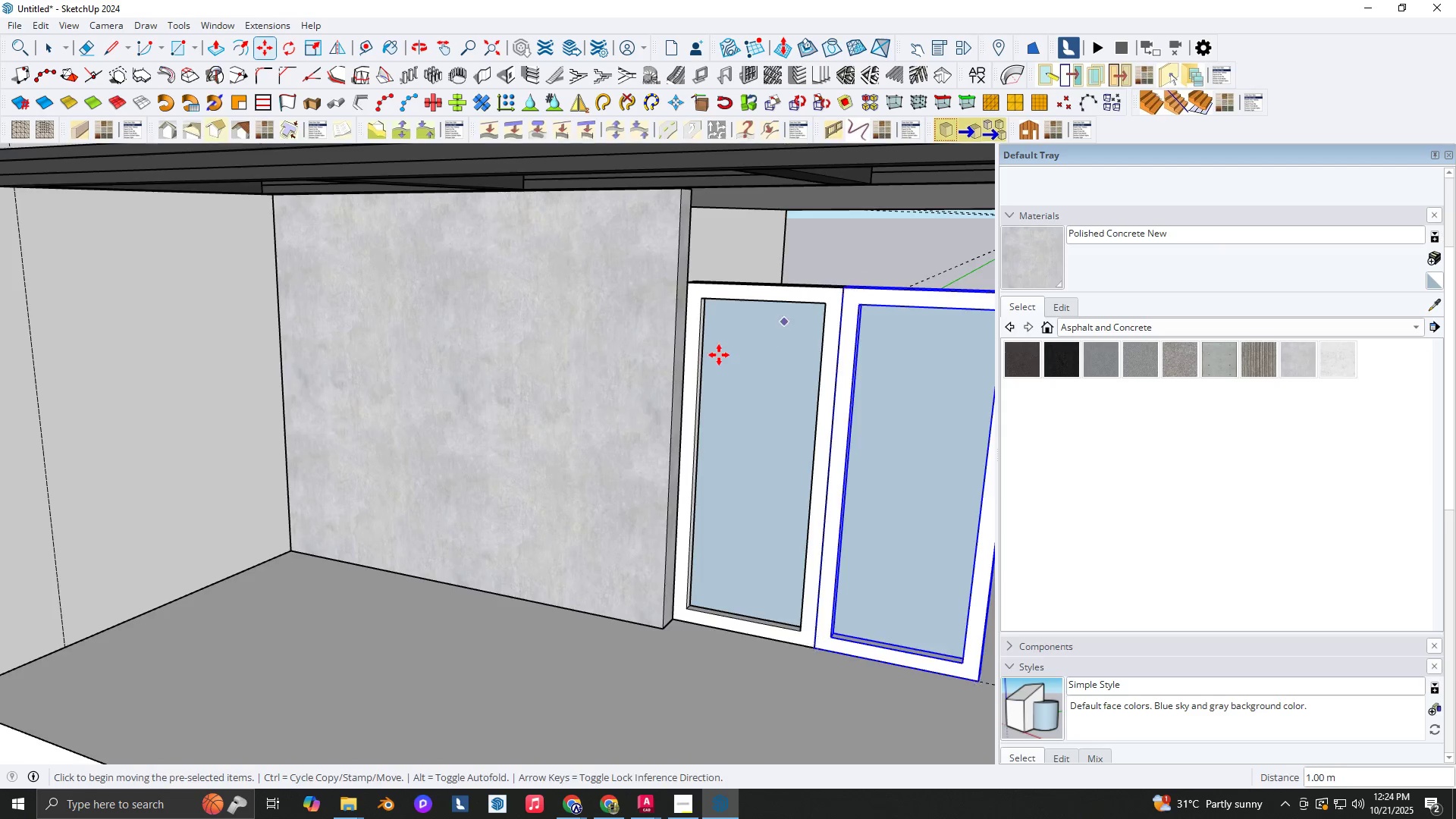 
scroll: coordinate [728, 356], scroll_direction: down, amount: 9.0
 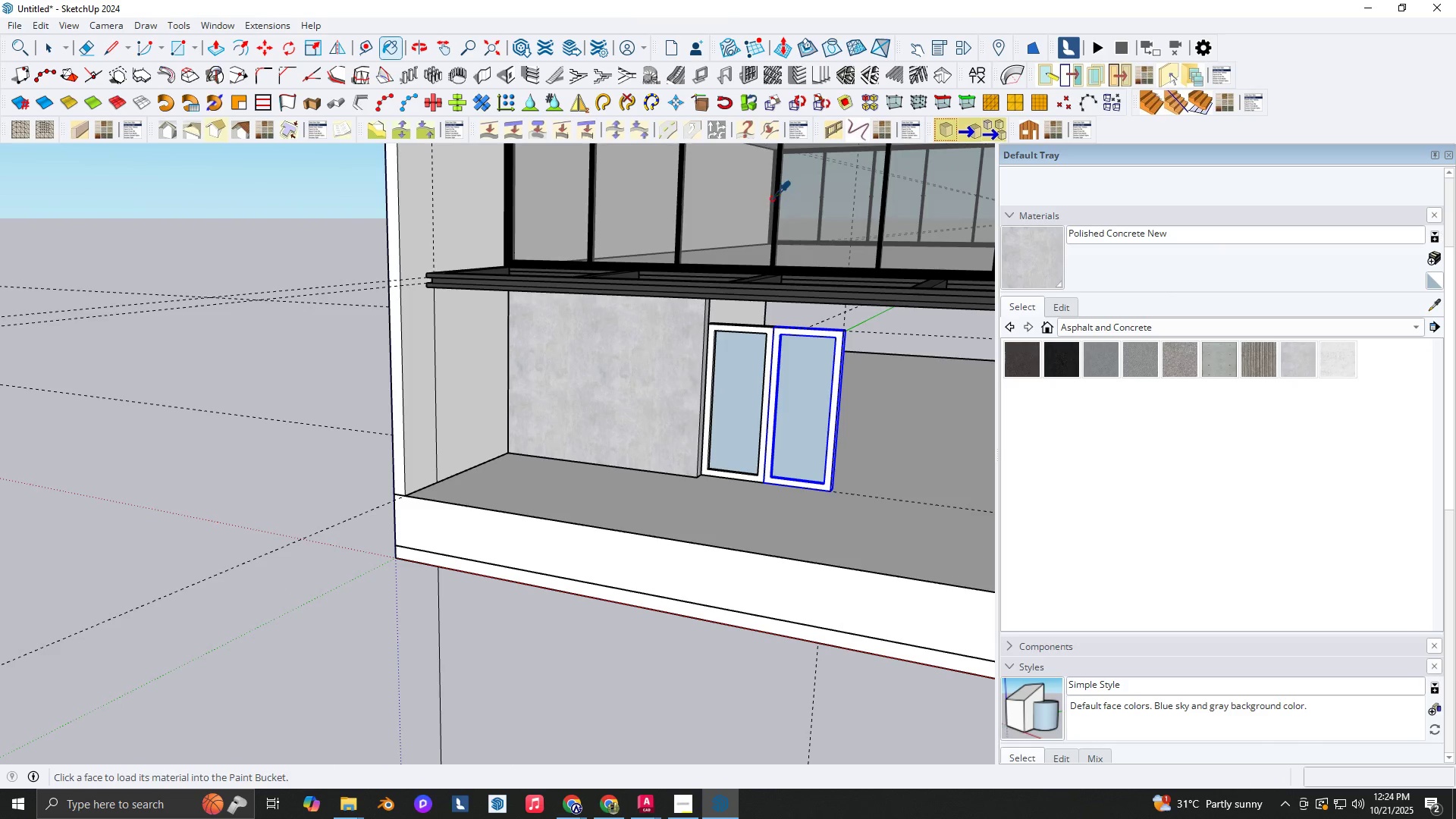 
key(B)
 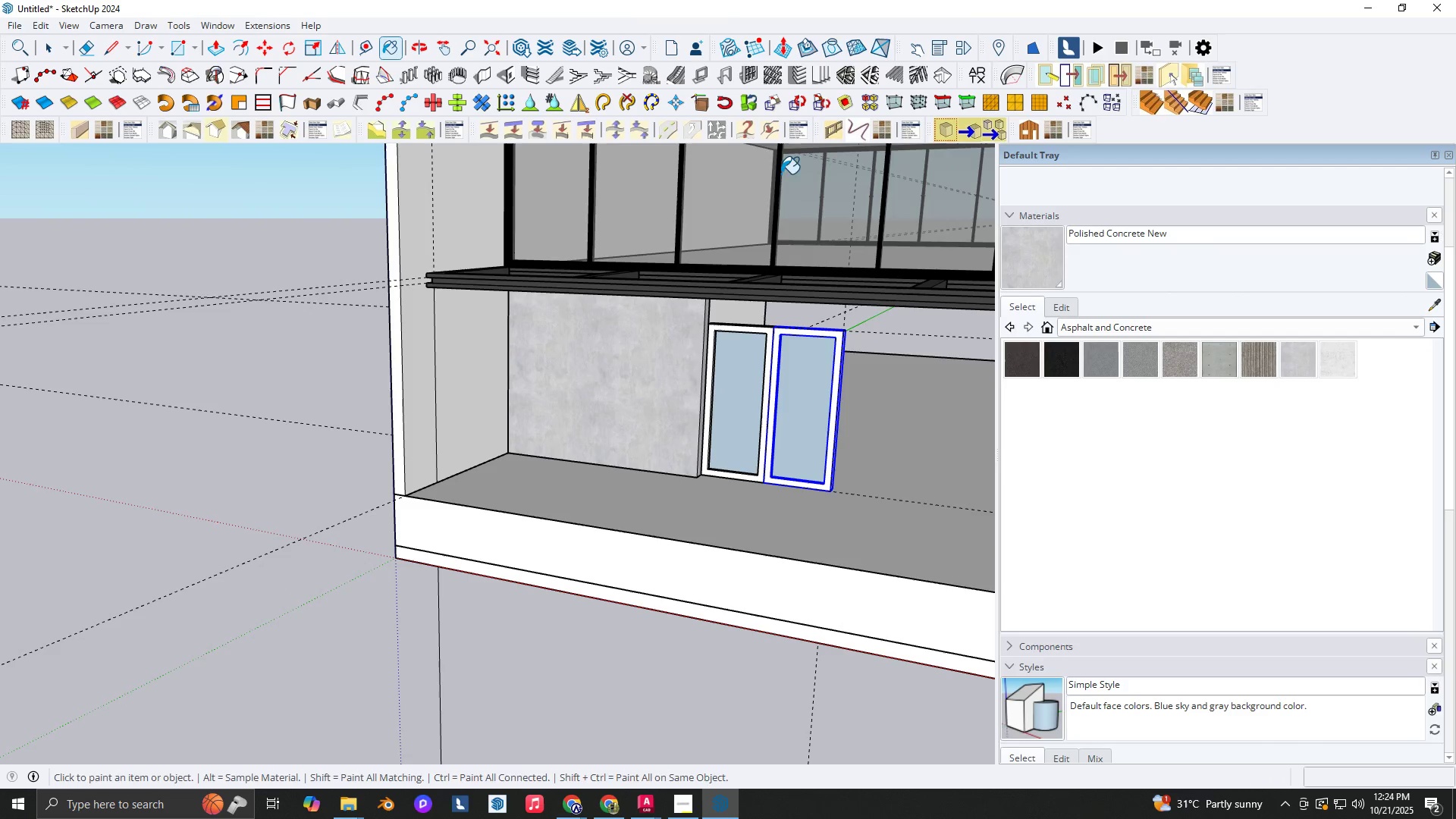 
hold_key(key=AltLeft, duration=0.74)
left_click([776, 199])
 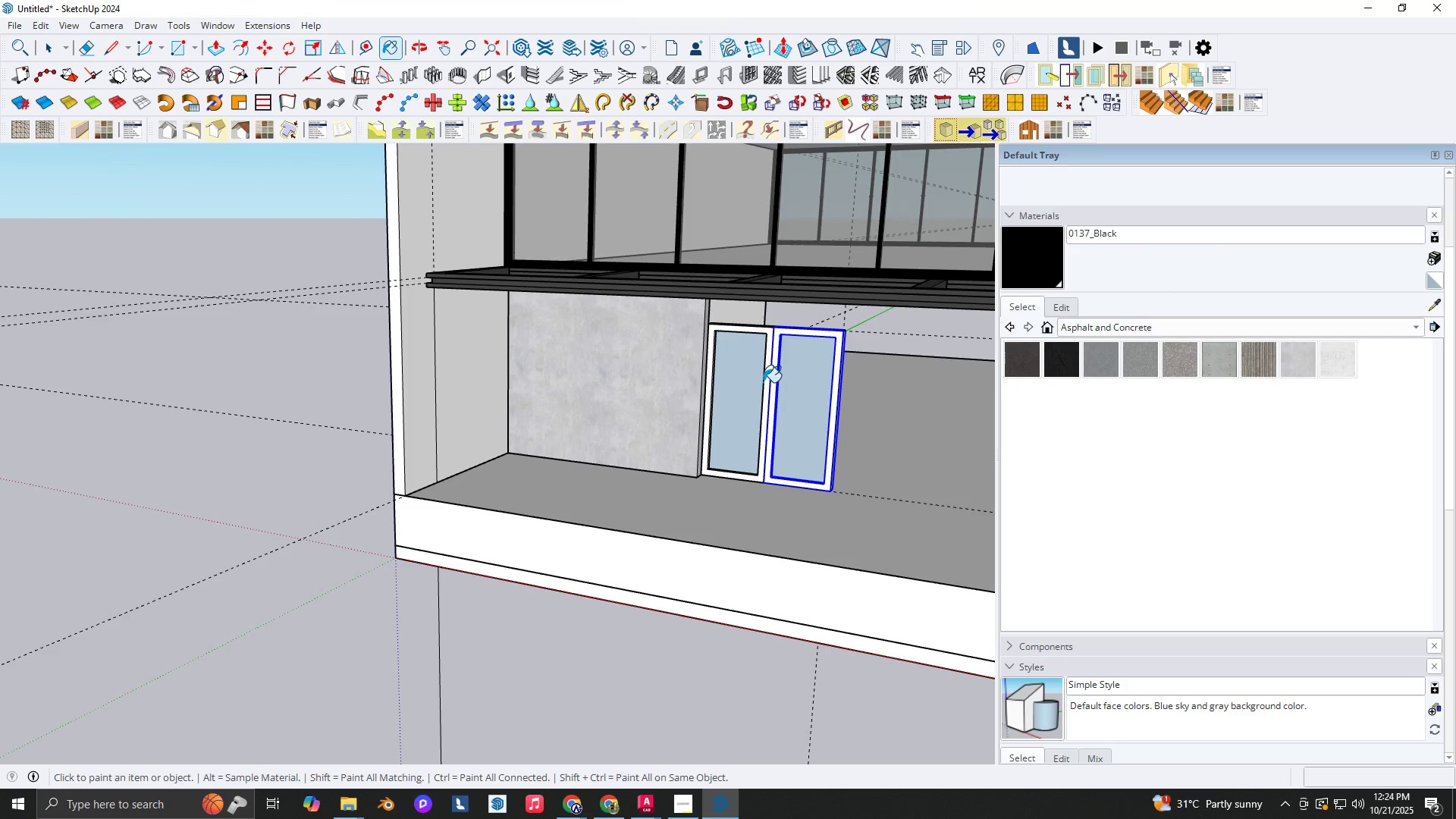 
left_click([761, 382])
 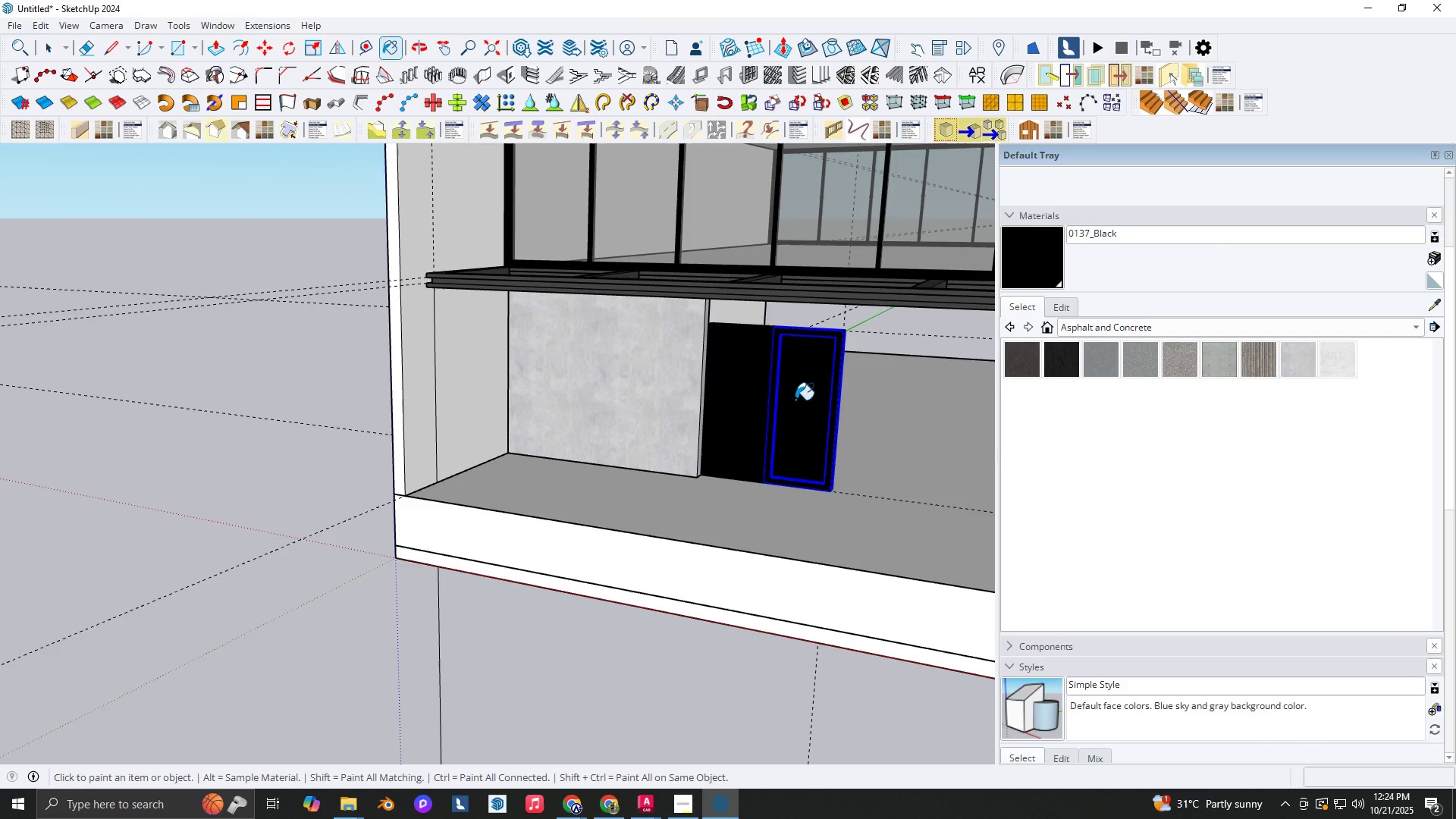 
hold_key(key=AltLeft, duration=0.54)
left_click([840, 180])
 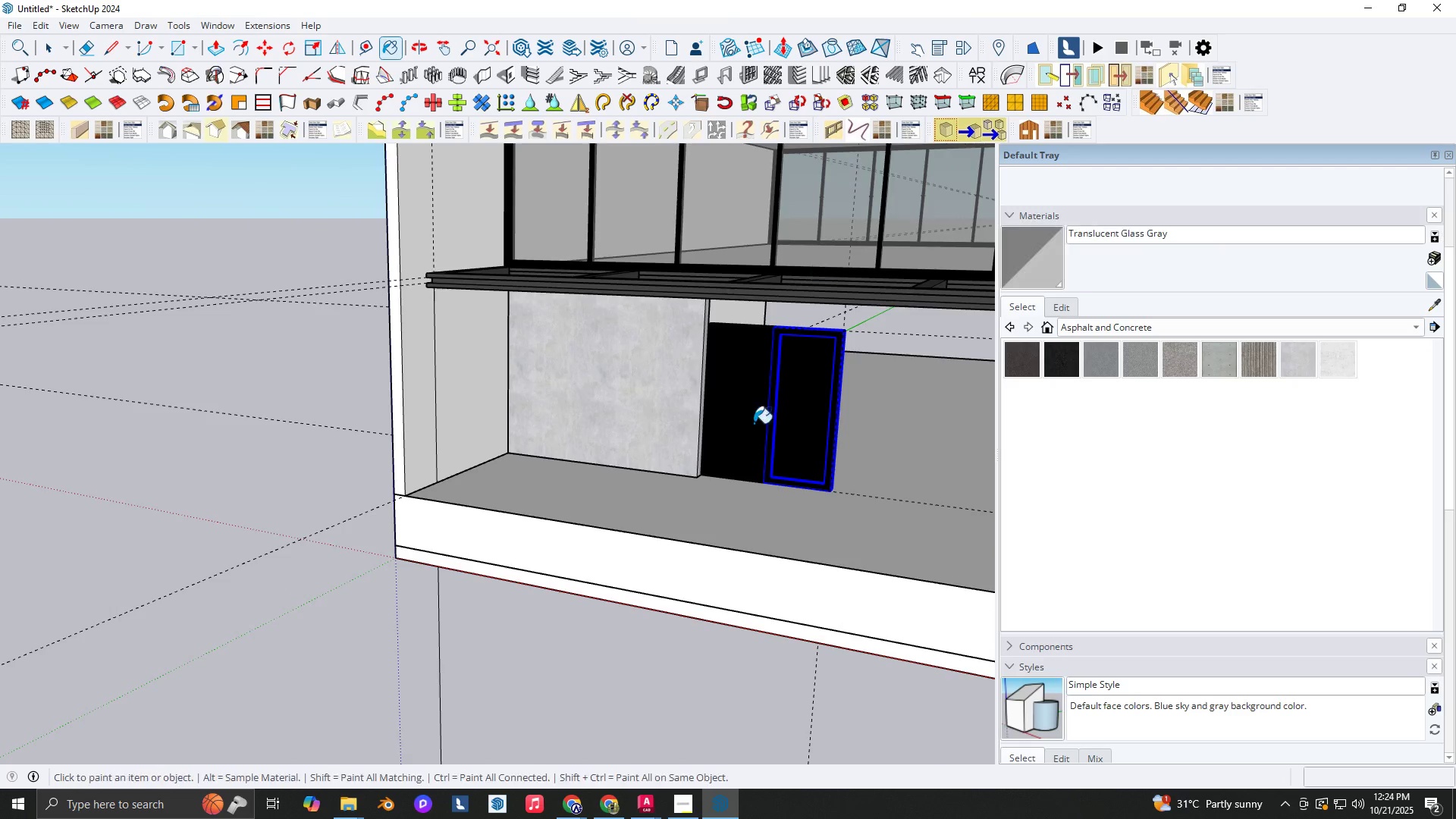 
scroll: coordinate [754, 423], scroll_direction: up, amount: 4.0
 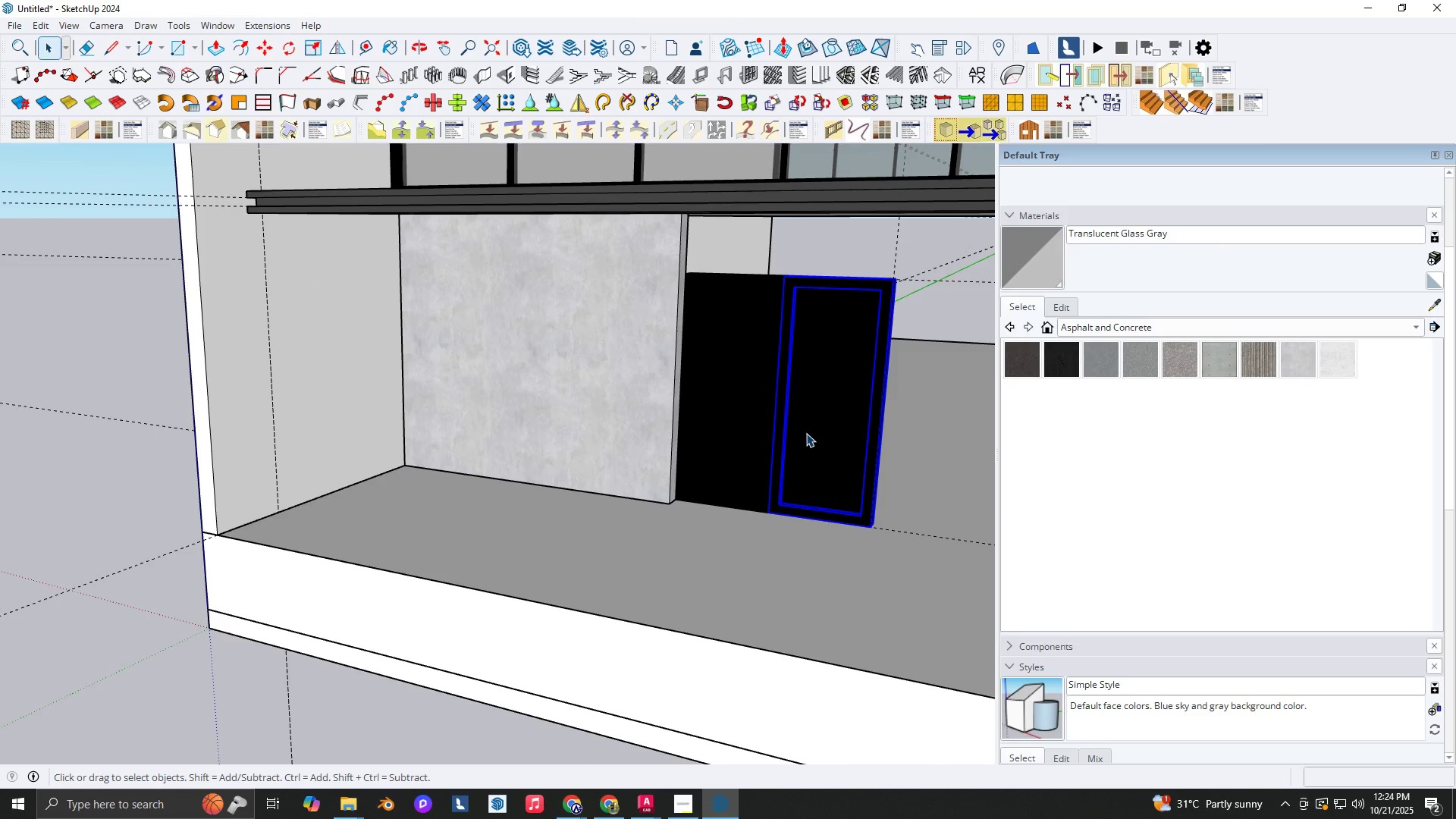 
key(Space)
 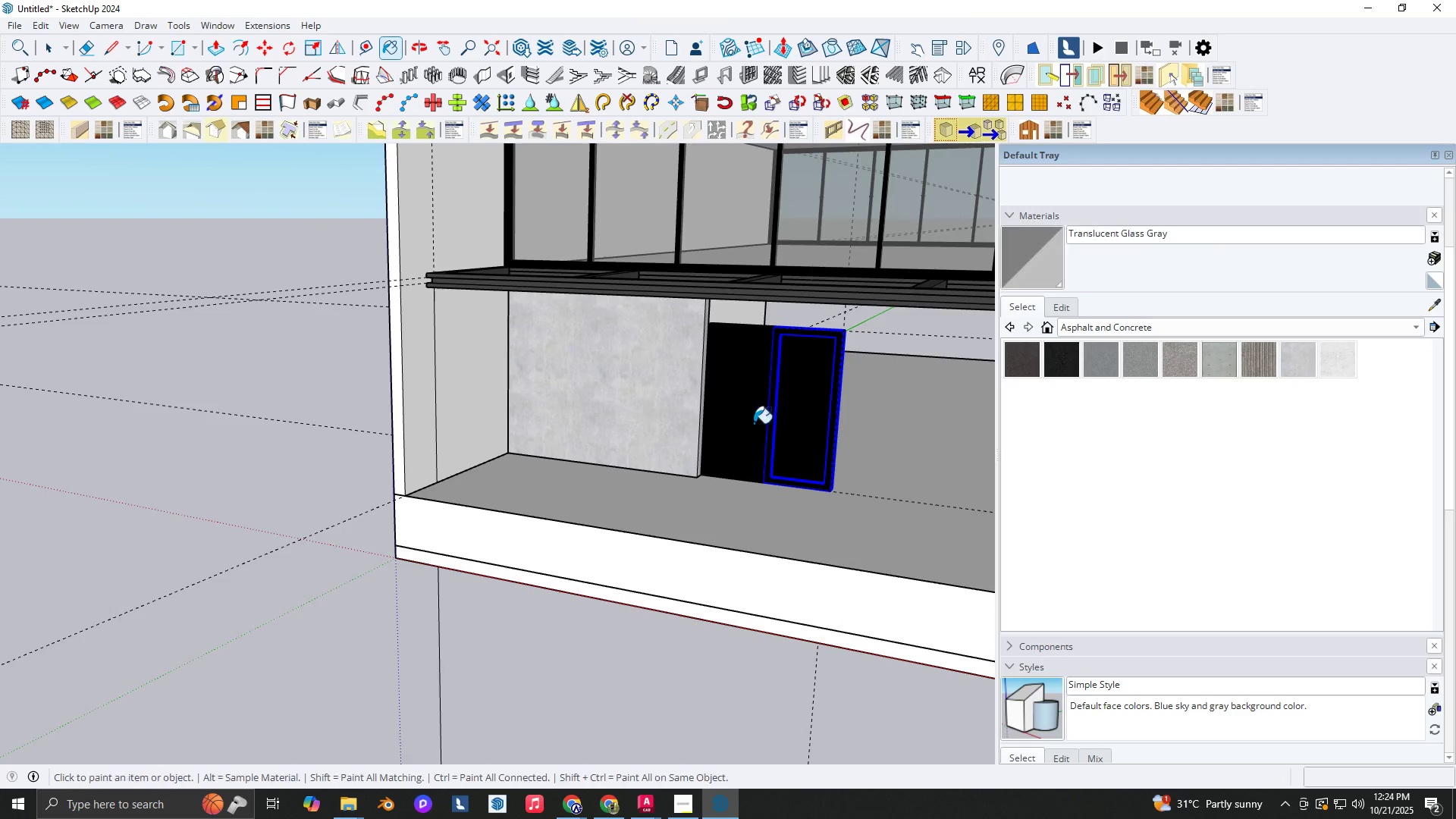 
double_click([807, 434])
 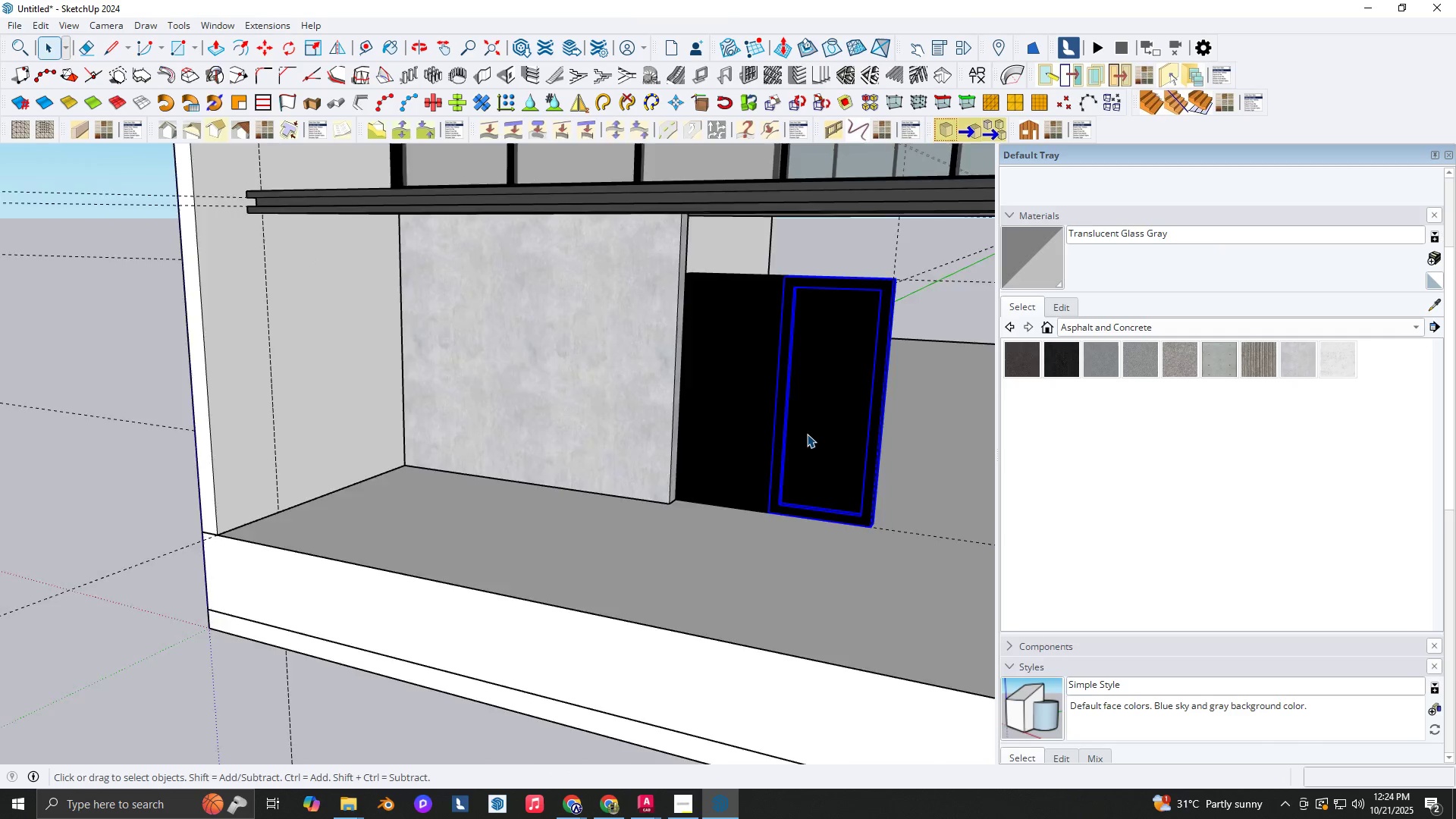 
triple_click([807, 434])
 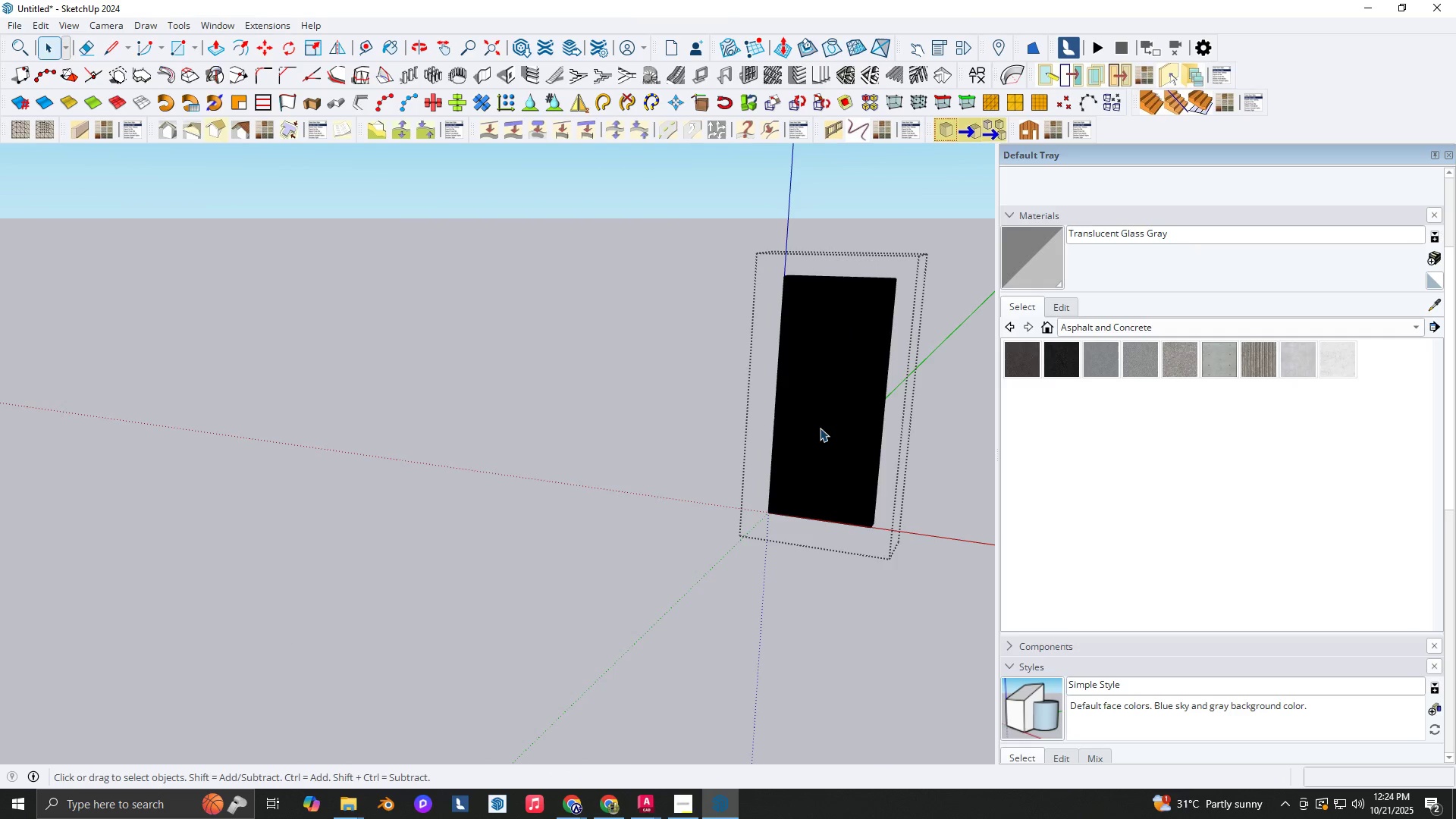 
triple_click([820, 428])
 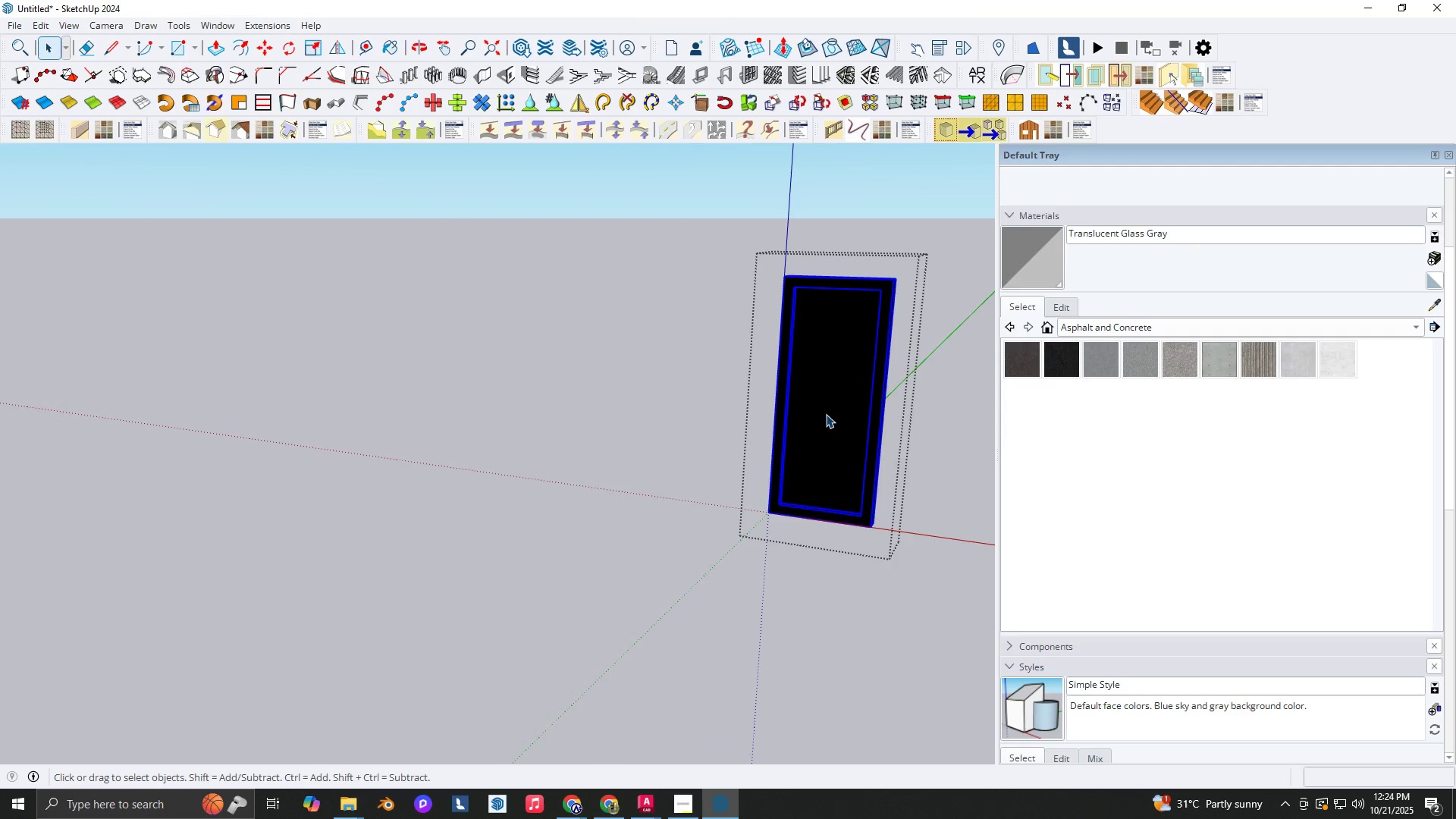 
key(V)
 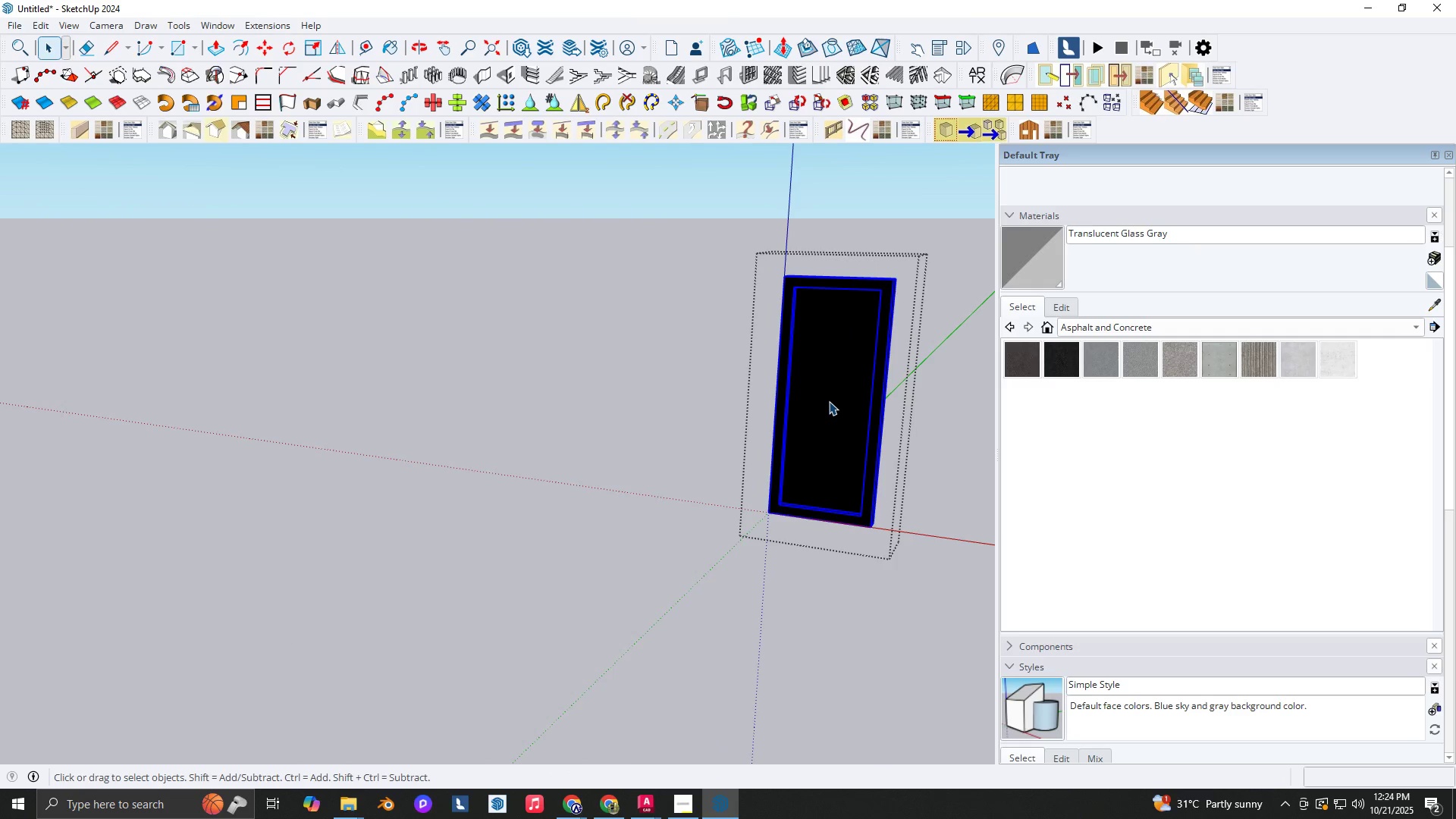 
key(Space)
 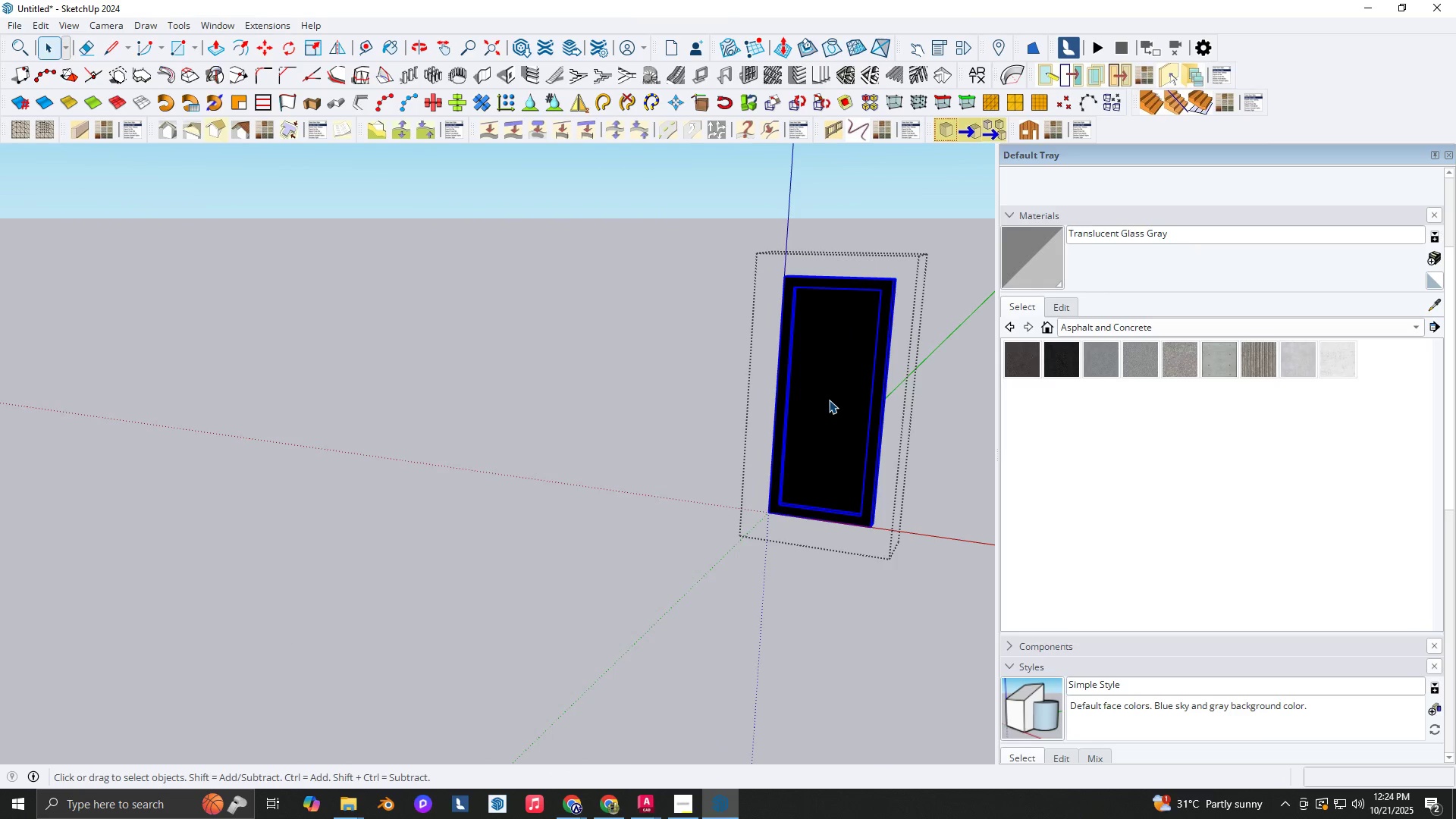 
double_click([829, 400])
 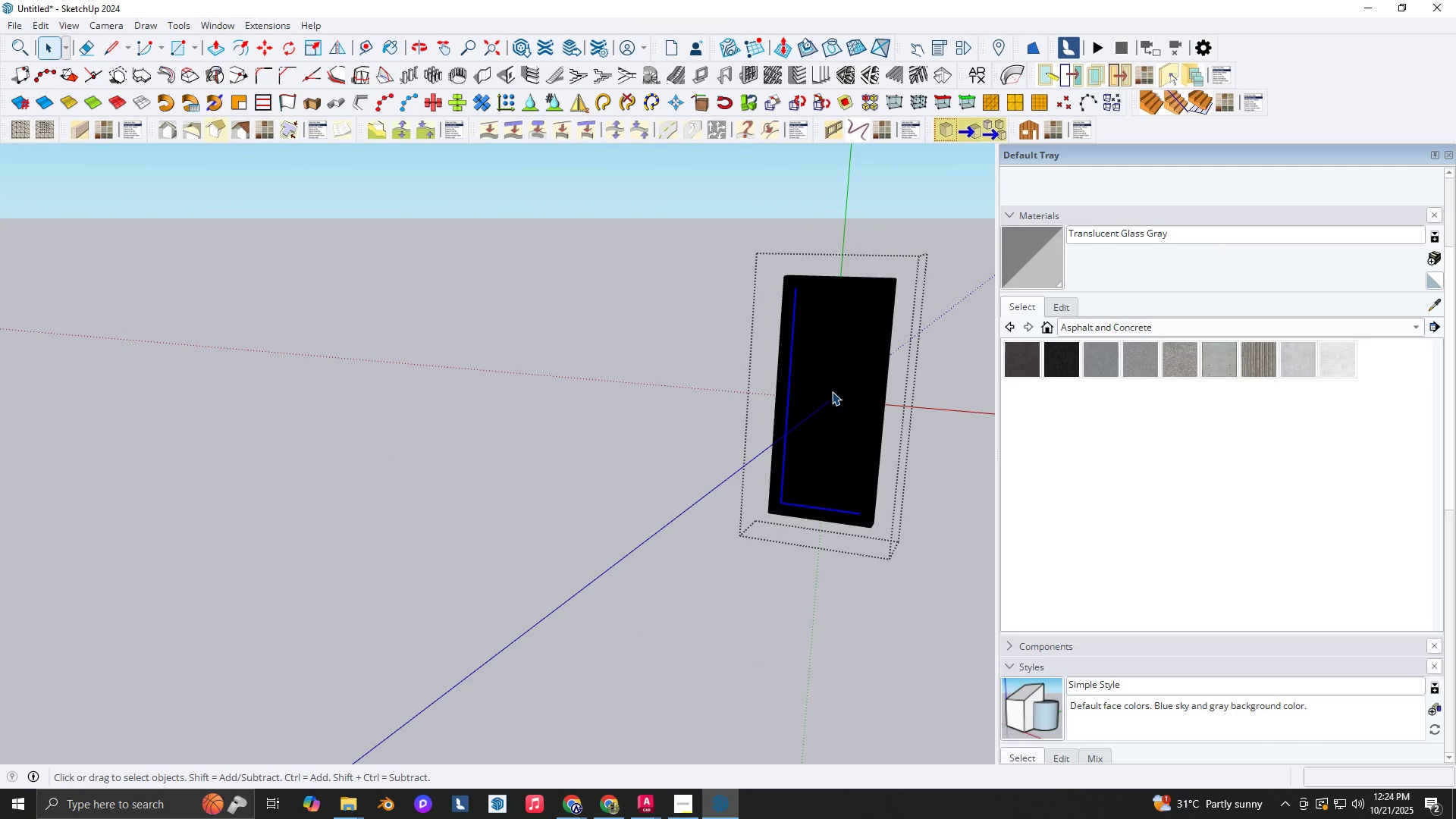 
type(vb )
key(Escape)
key(Escape)
 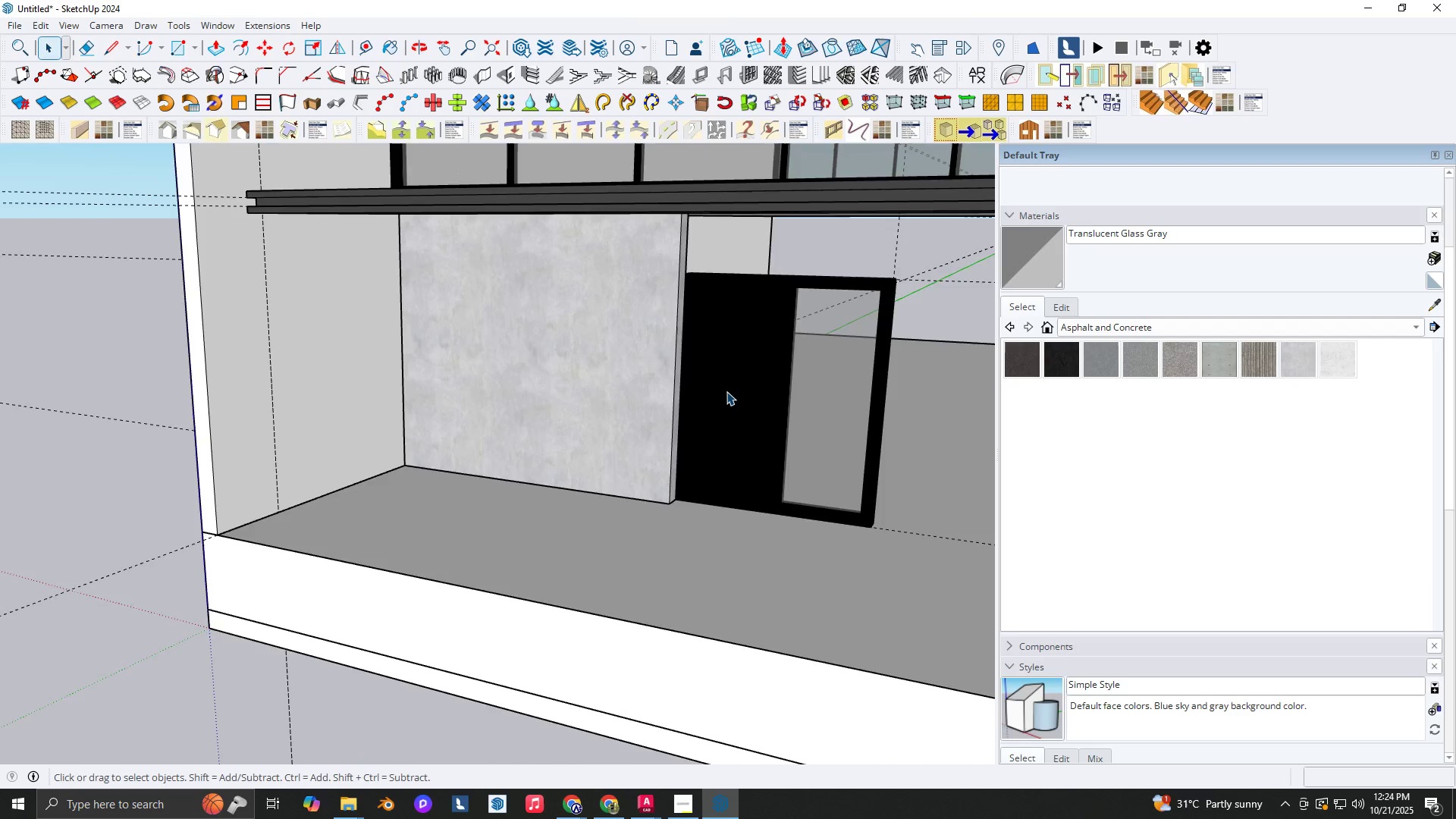 
double_click([726, 391])
 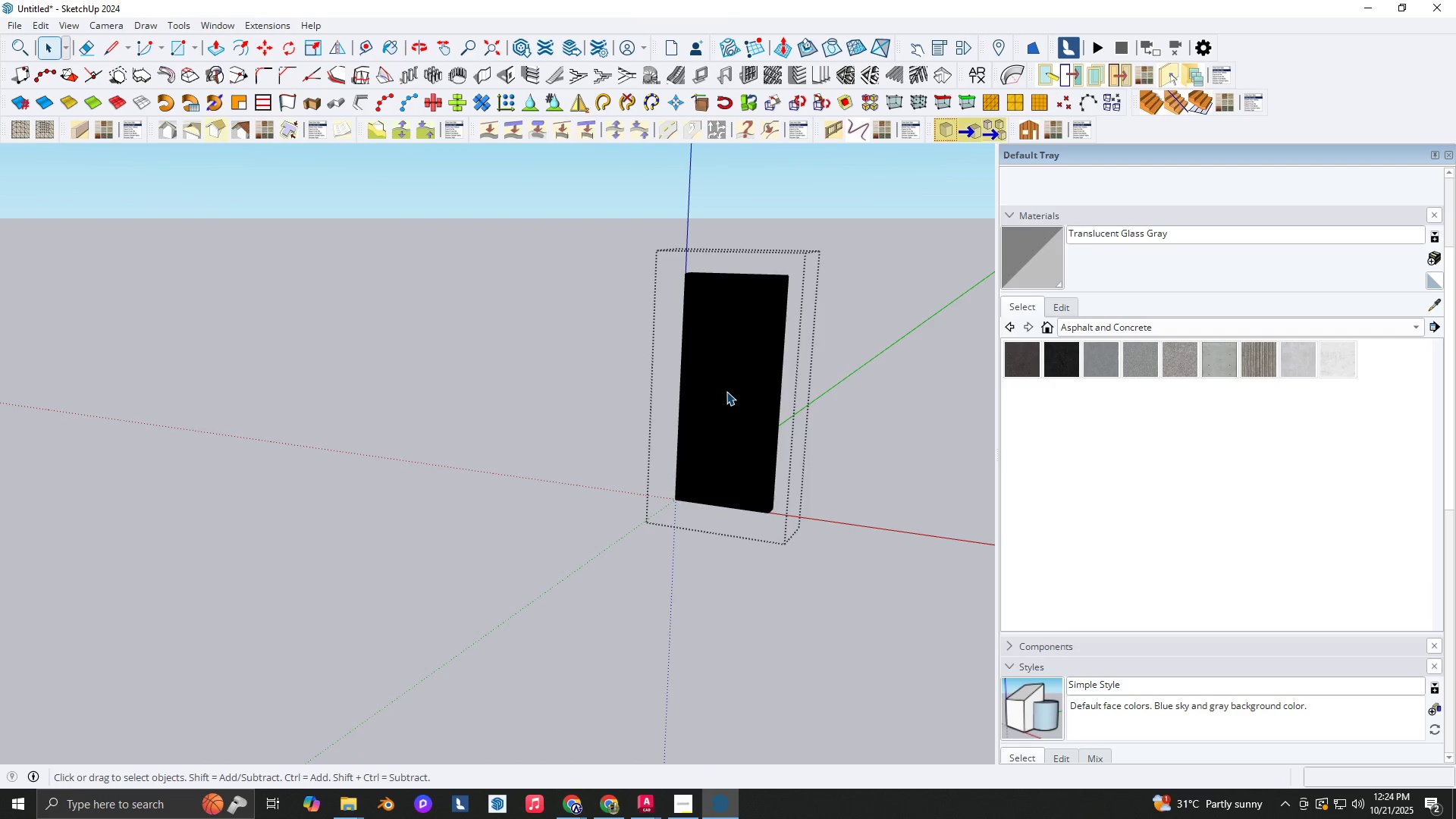 
triple_click([726, 391])
 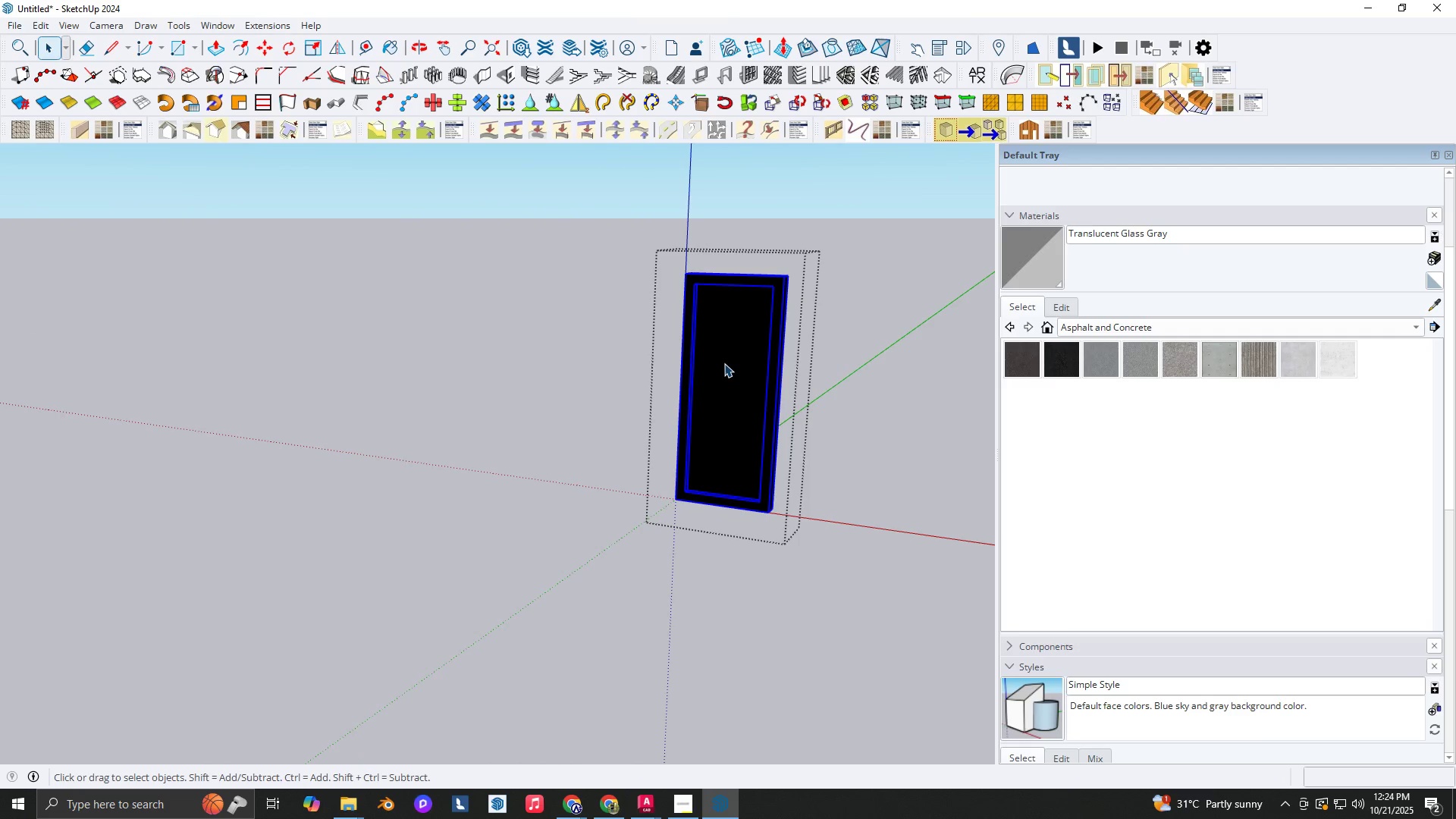 
triple_click([724, 367])
 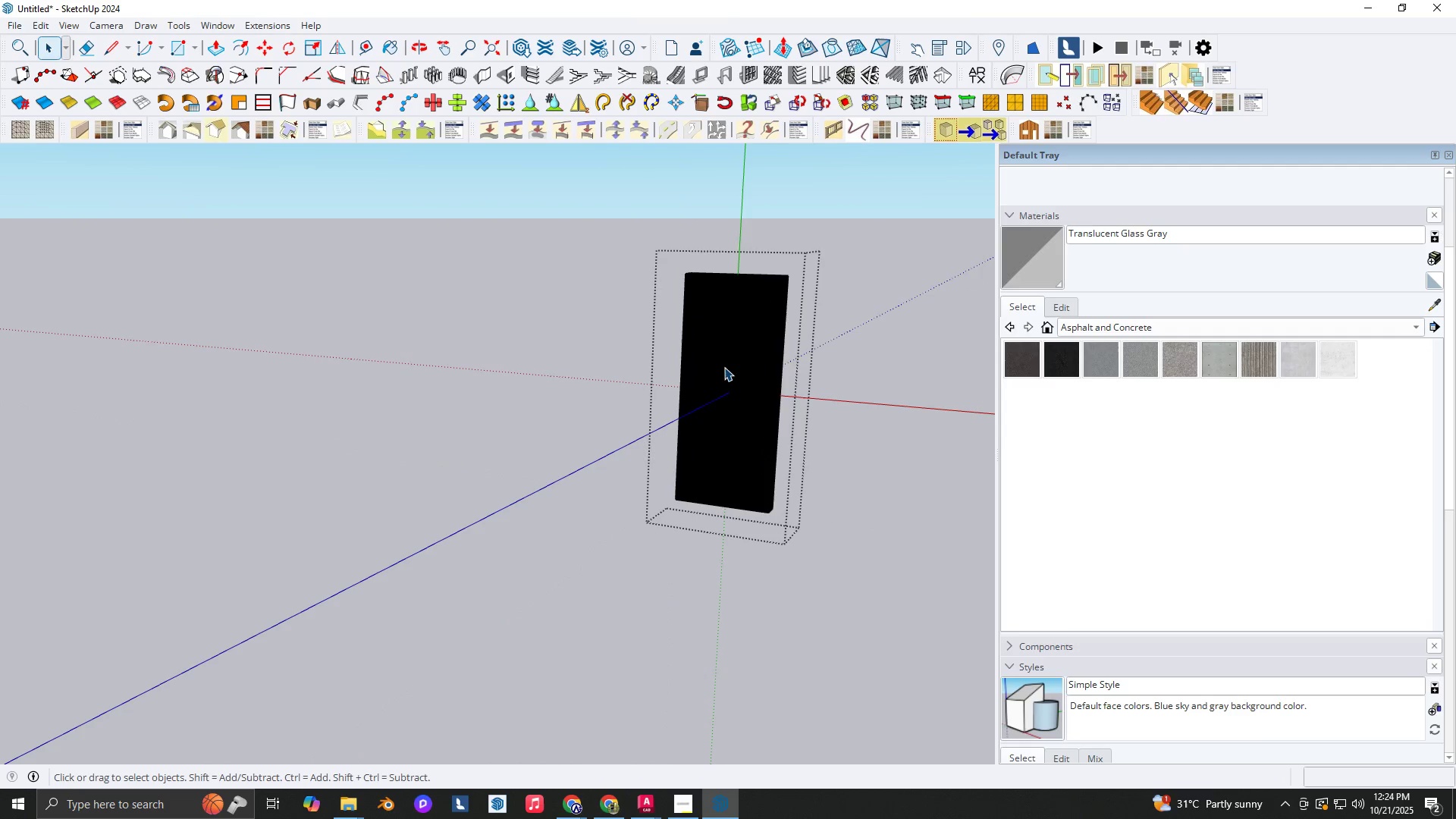 
triple_click([724, 367])
 